 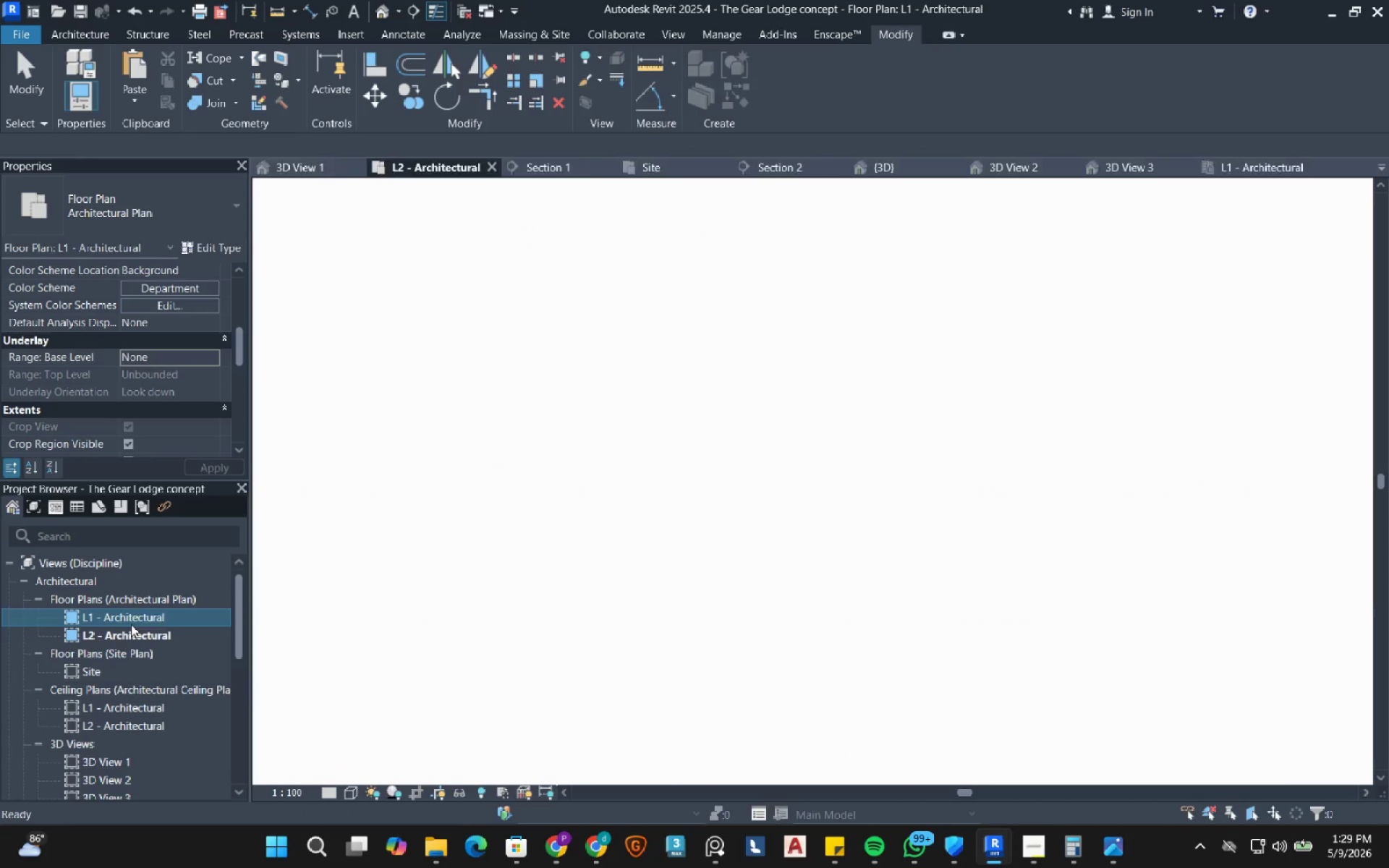 
scroll: coordinate [718, 435], scroll_direction: down, amount: 12.0
 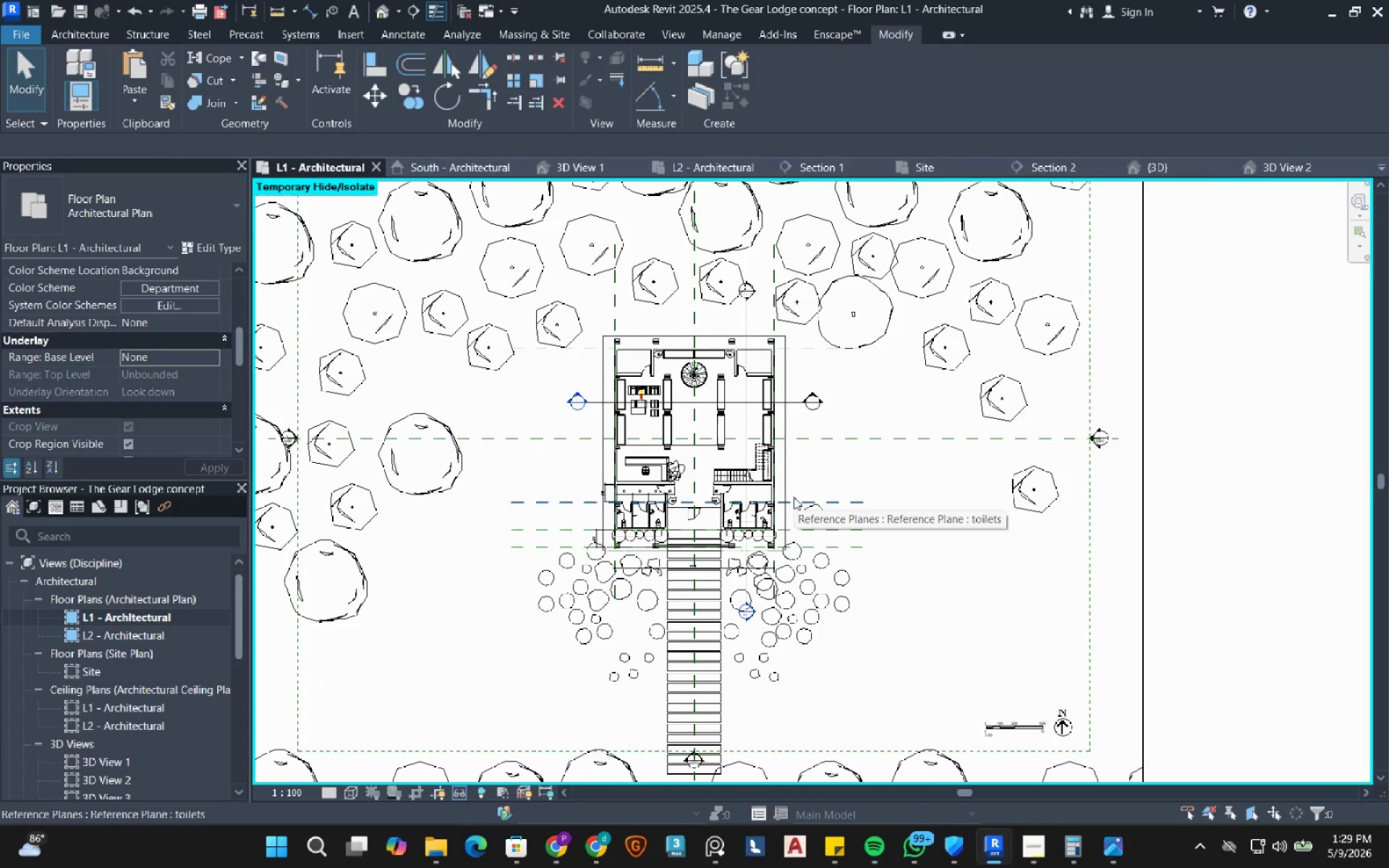 
wait(7.95)
 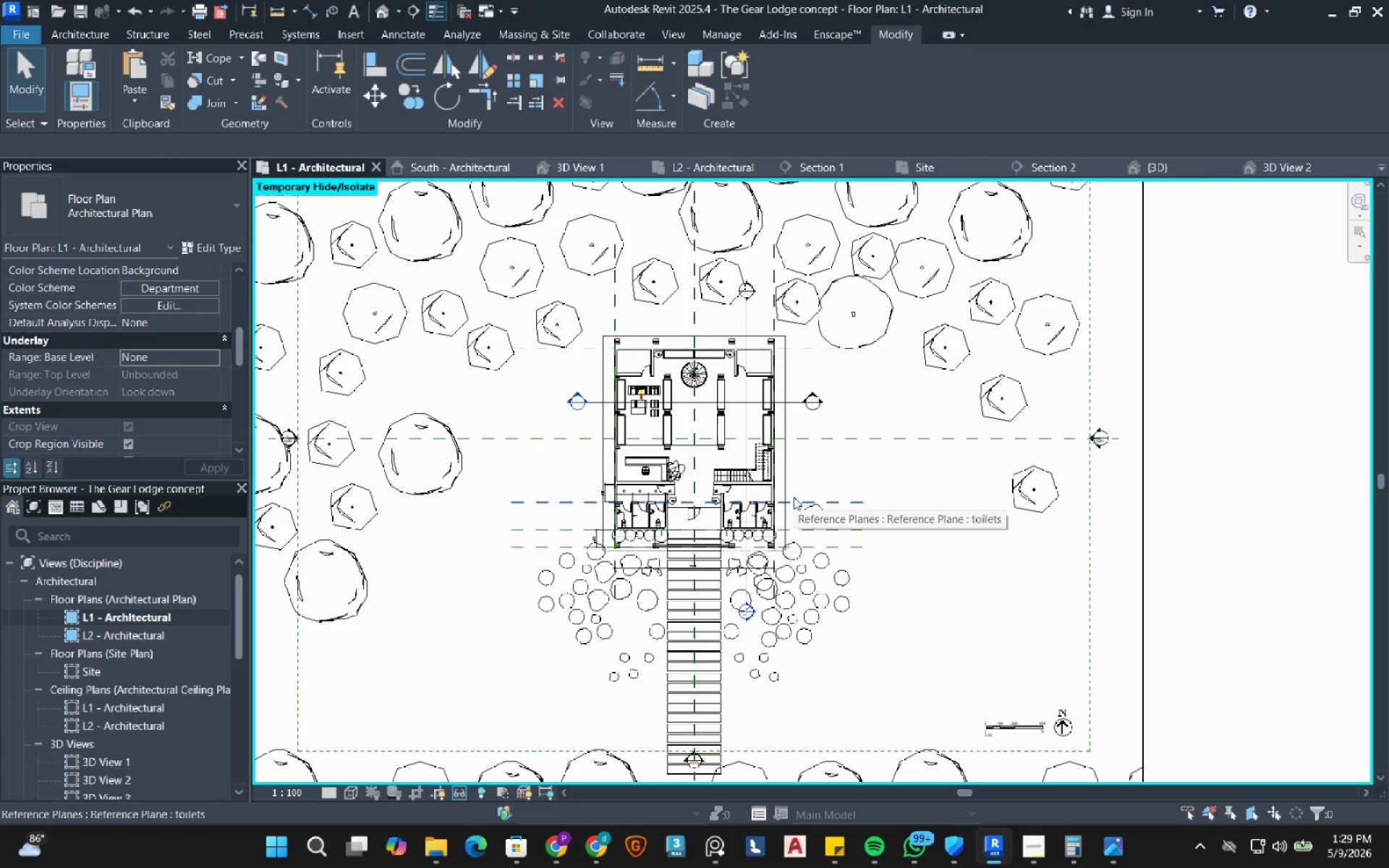 
left_click([402, 35])
 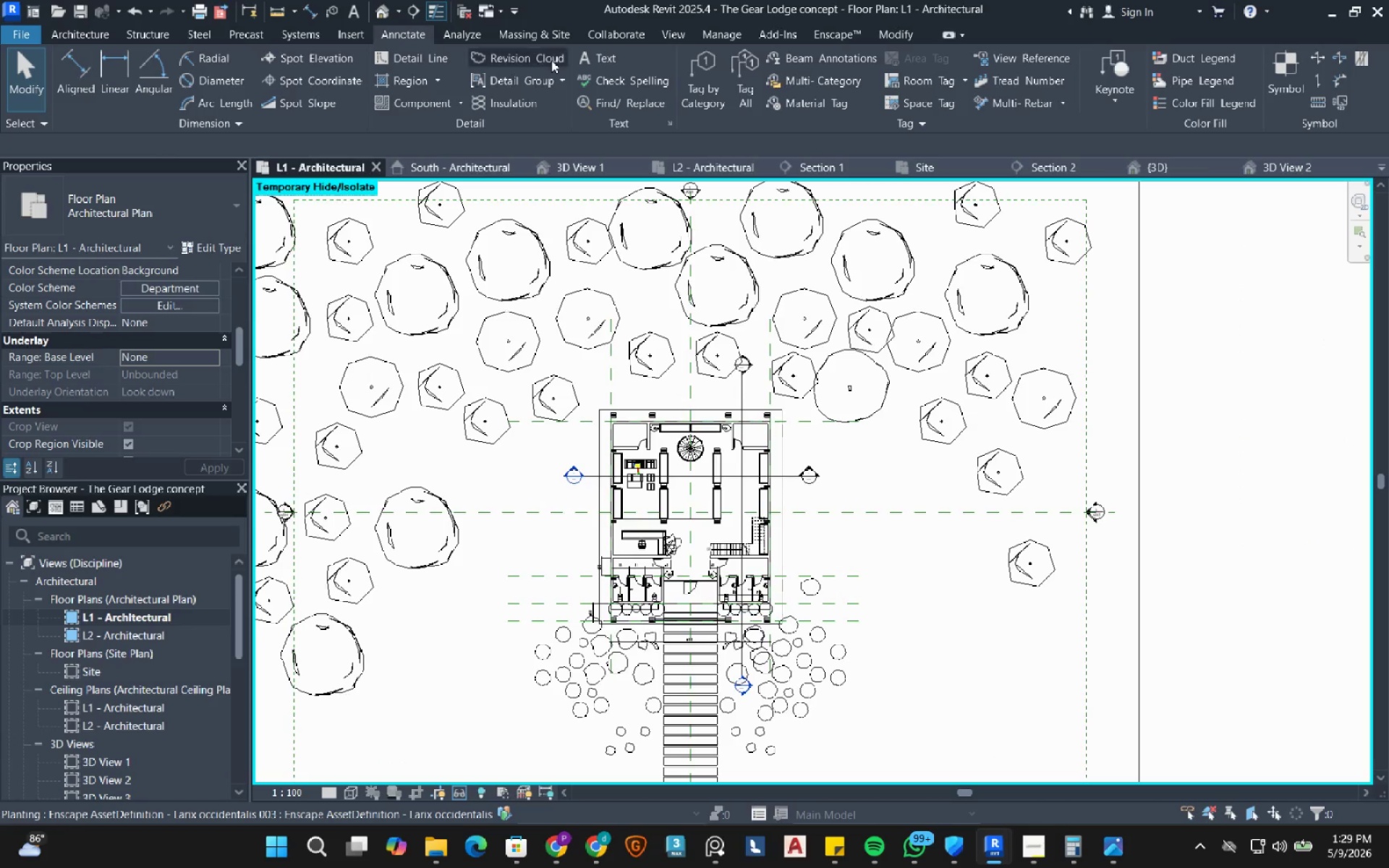 
left_click([594, 63])
 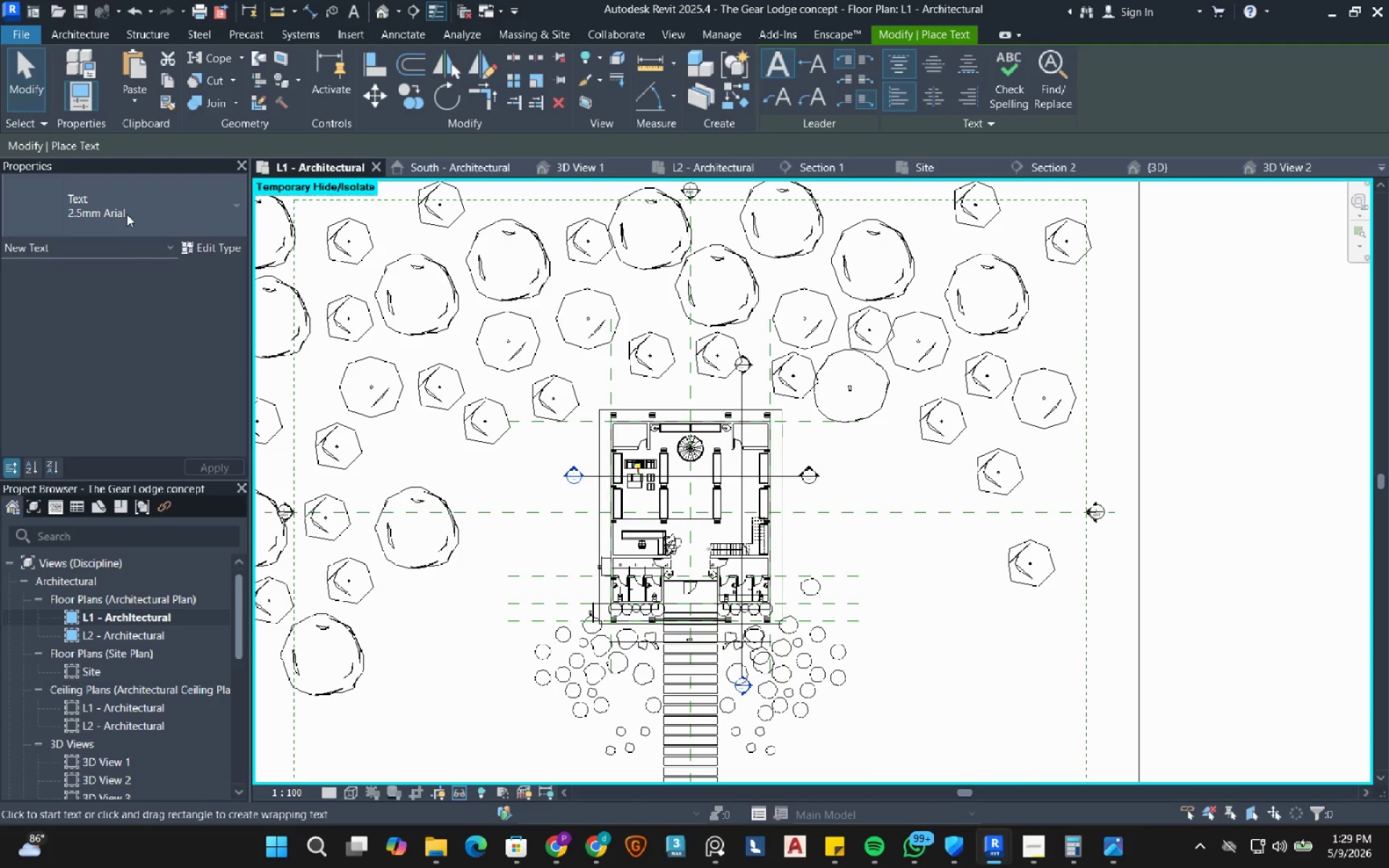 
left_click([127, 214])
 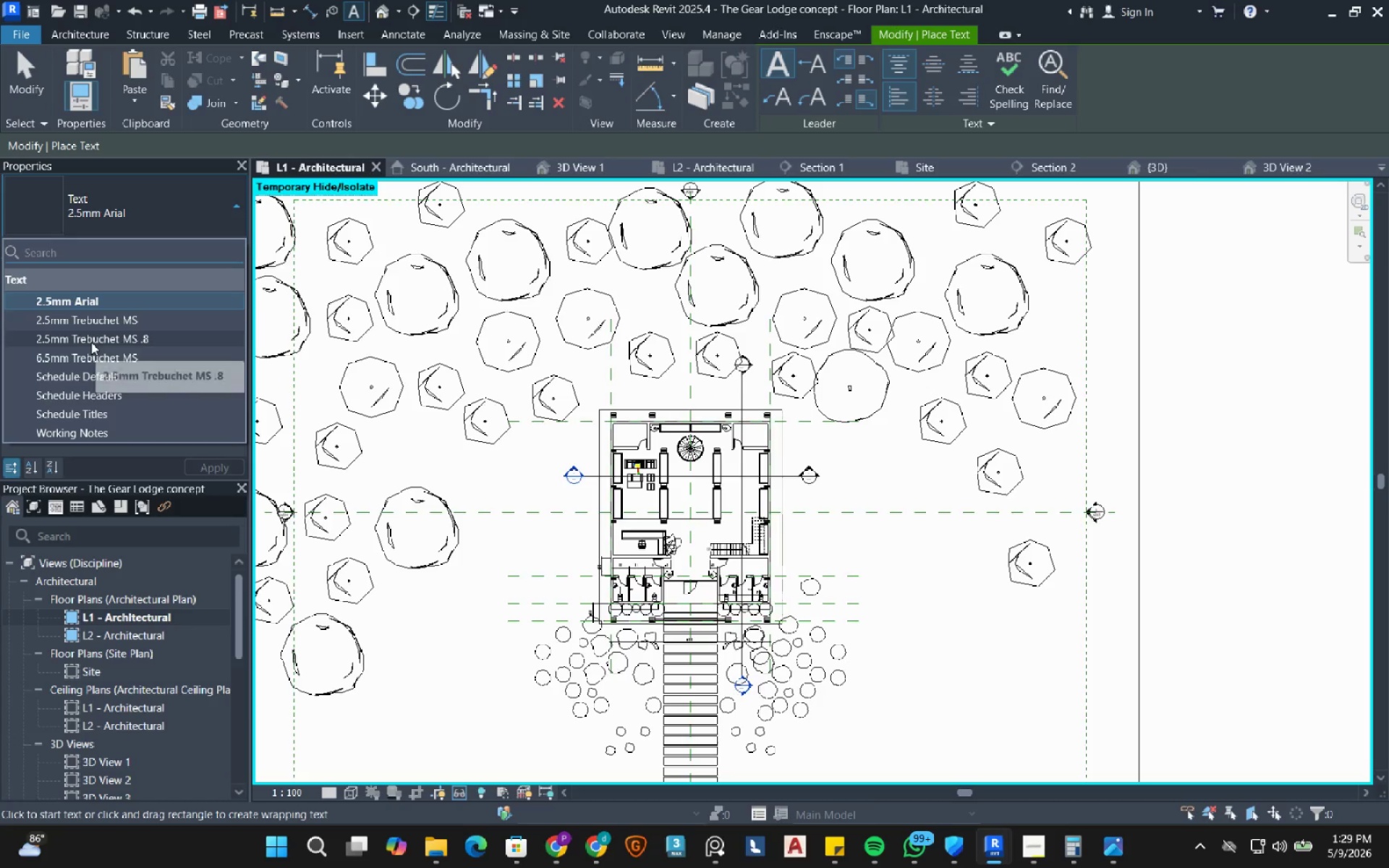 
left_click([92, 354])
 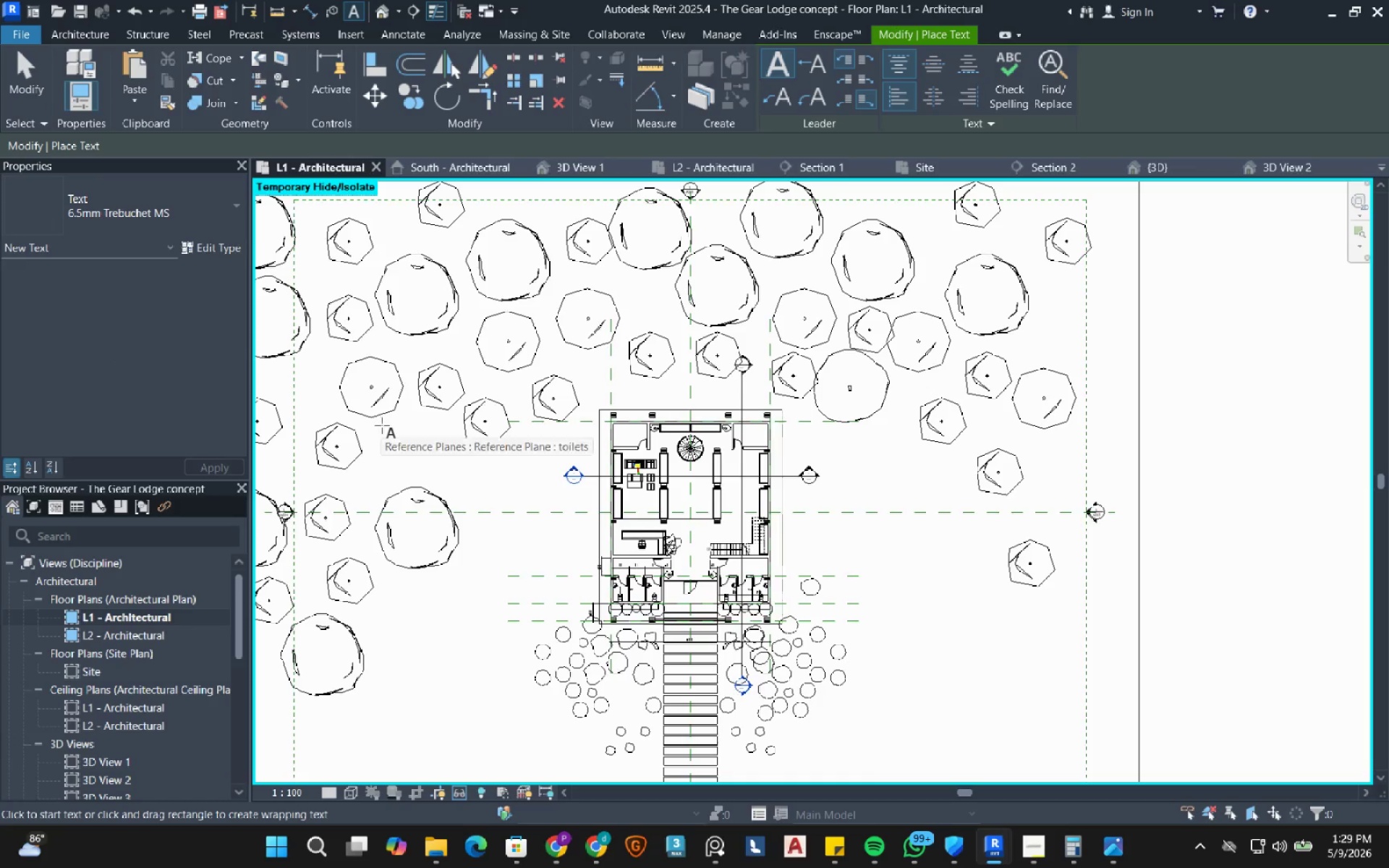 
mouse_move([411, 435])
 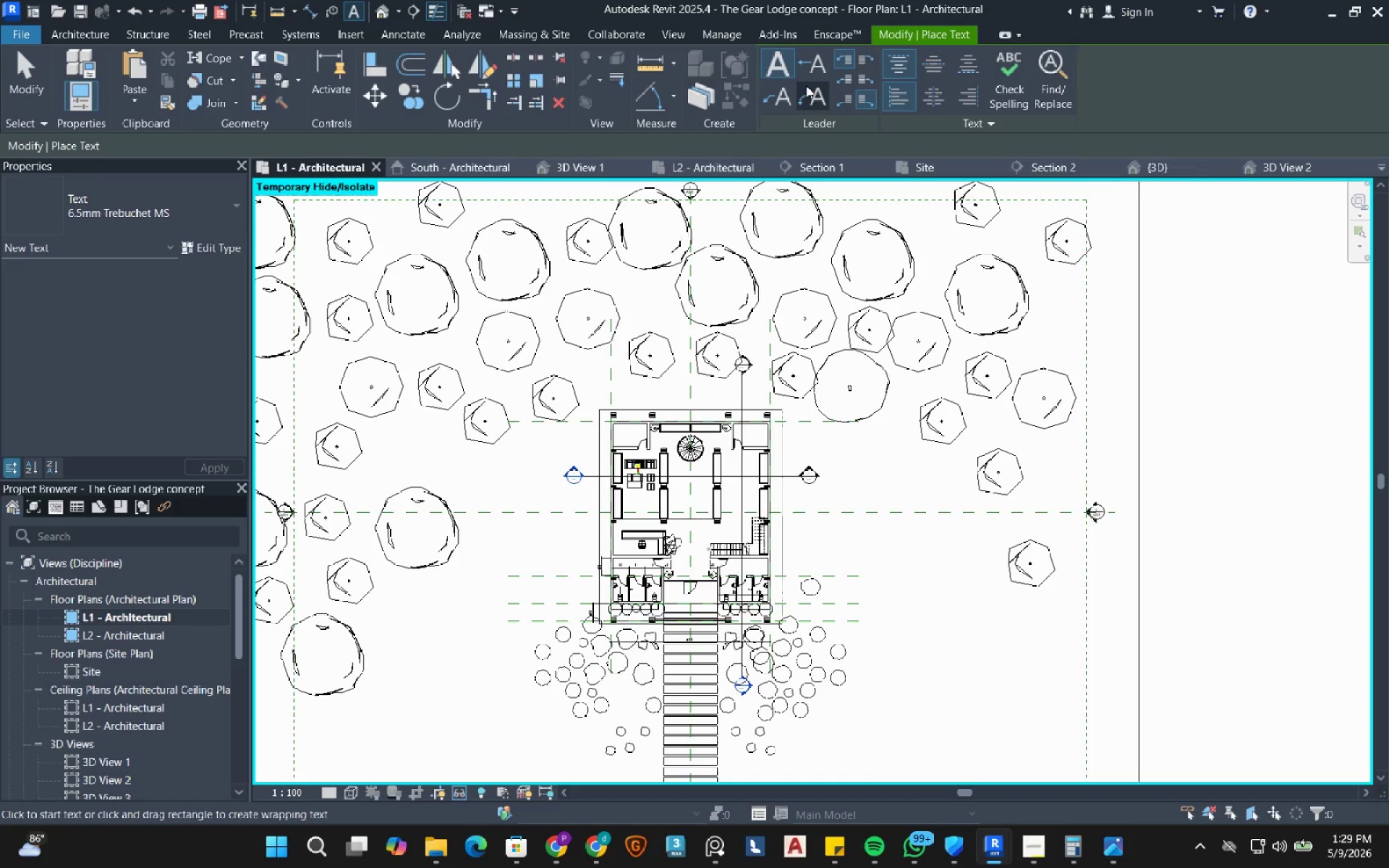 
left_click([815, 100])
 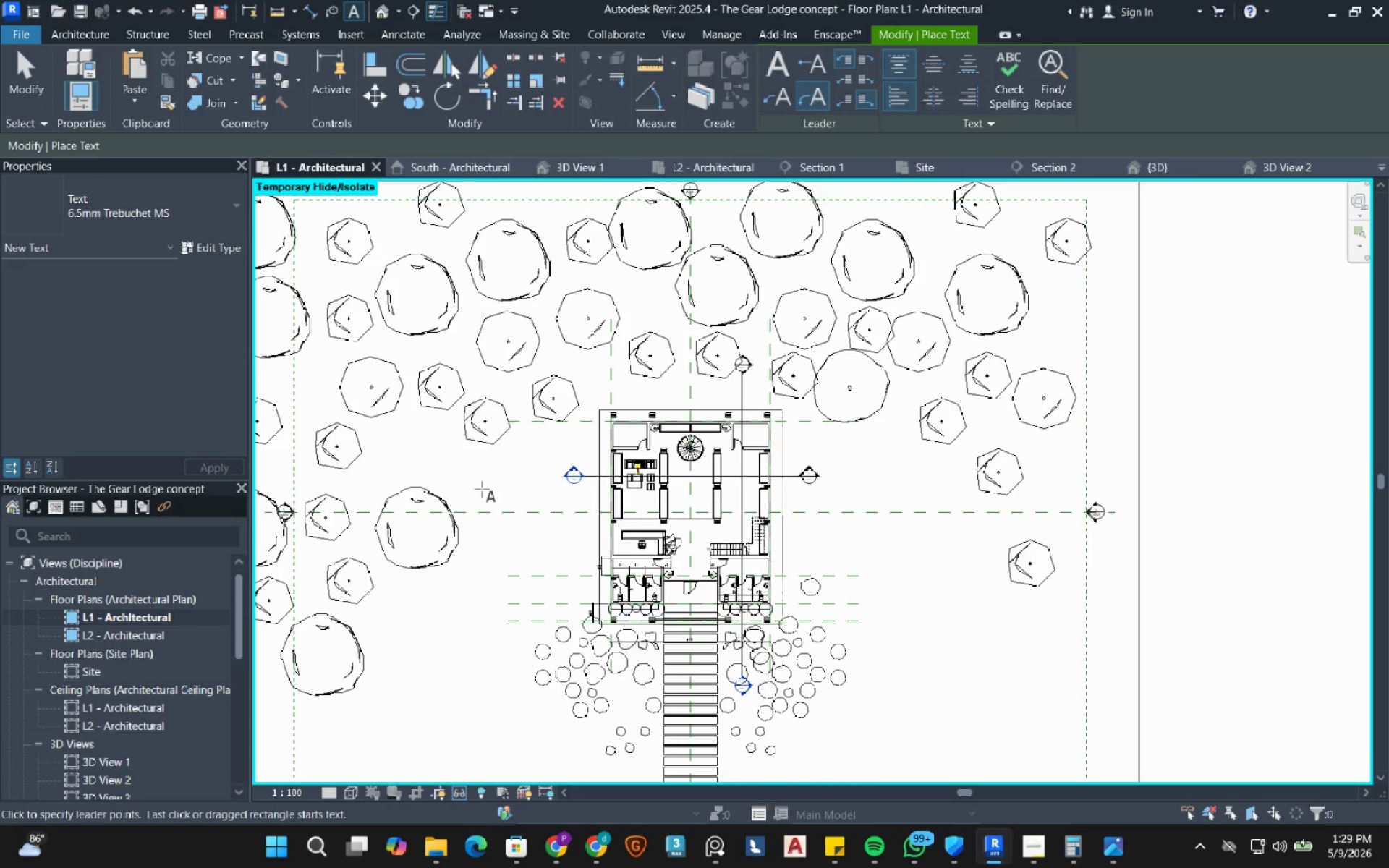 
left_click_drag(start_coordinate=[494, 493], to_coordinate=[493, 479])
 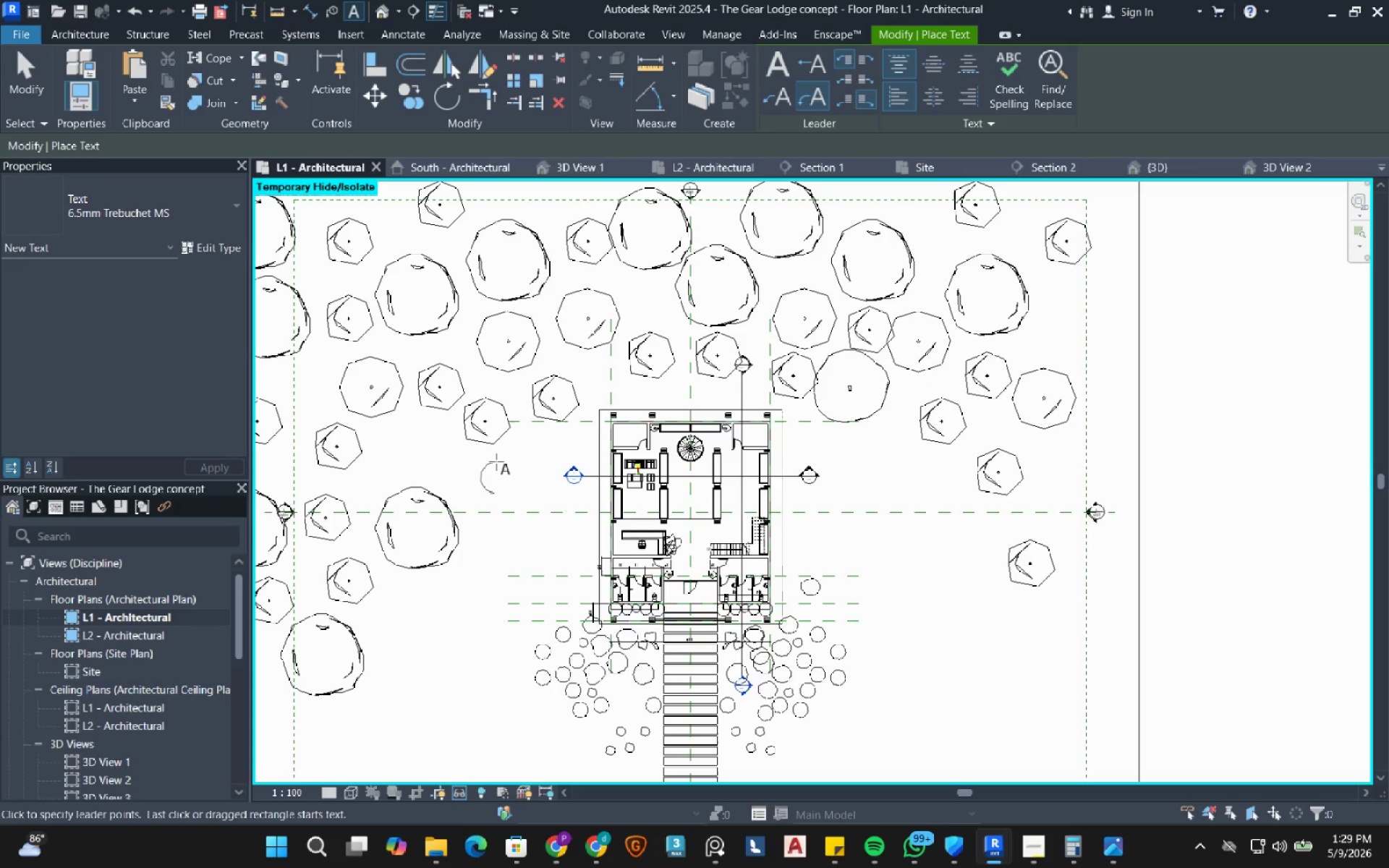 
key(Escape)
 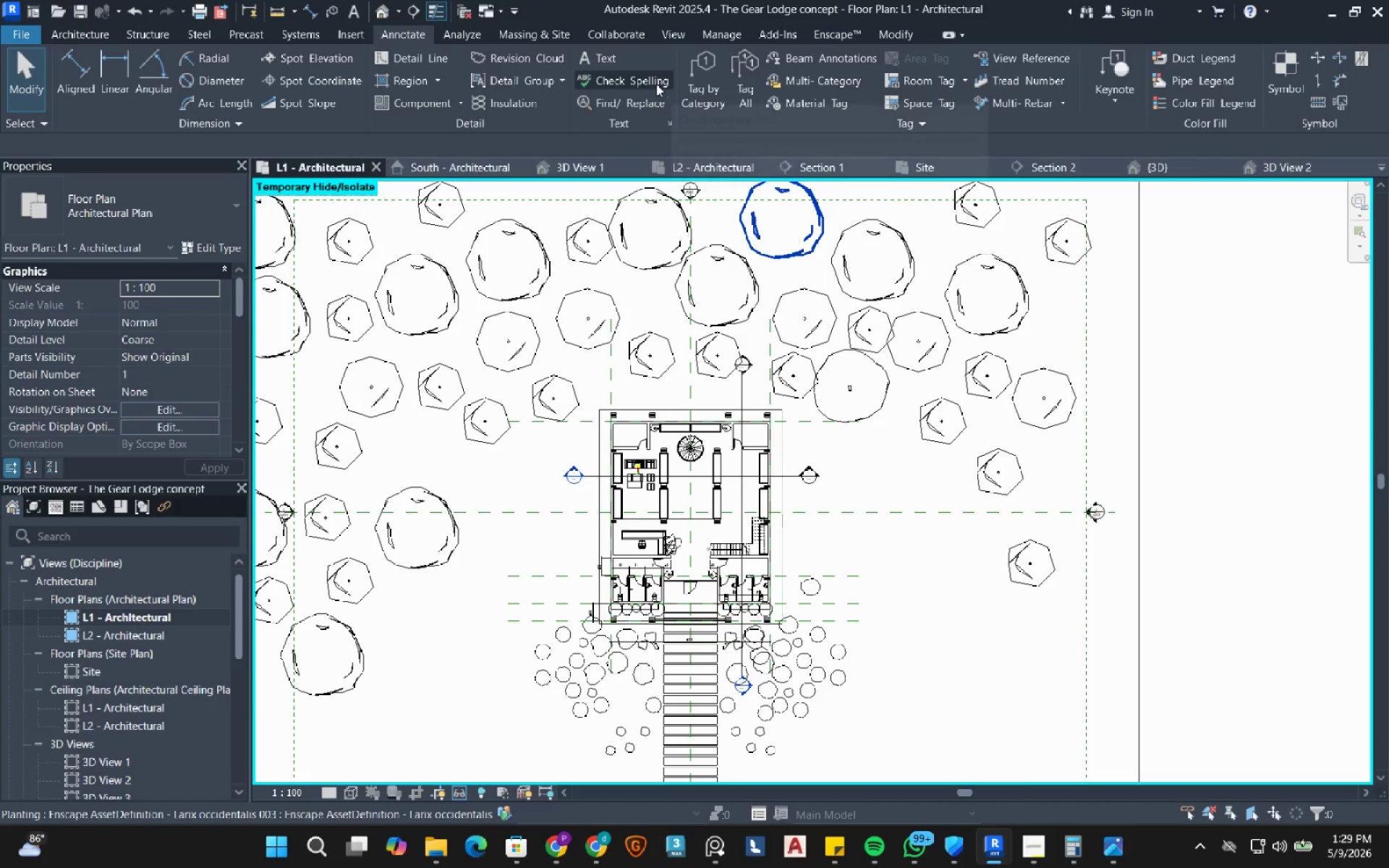 
left_click([603, 54])
 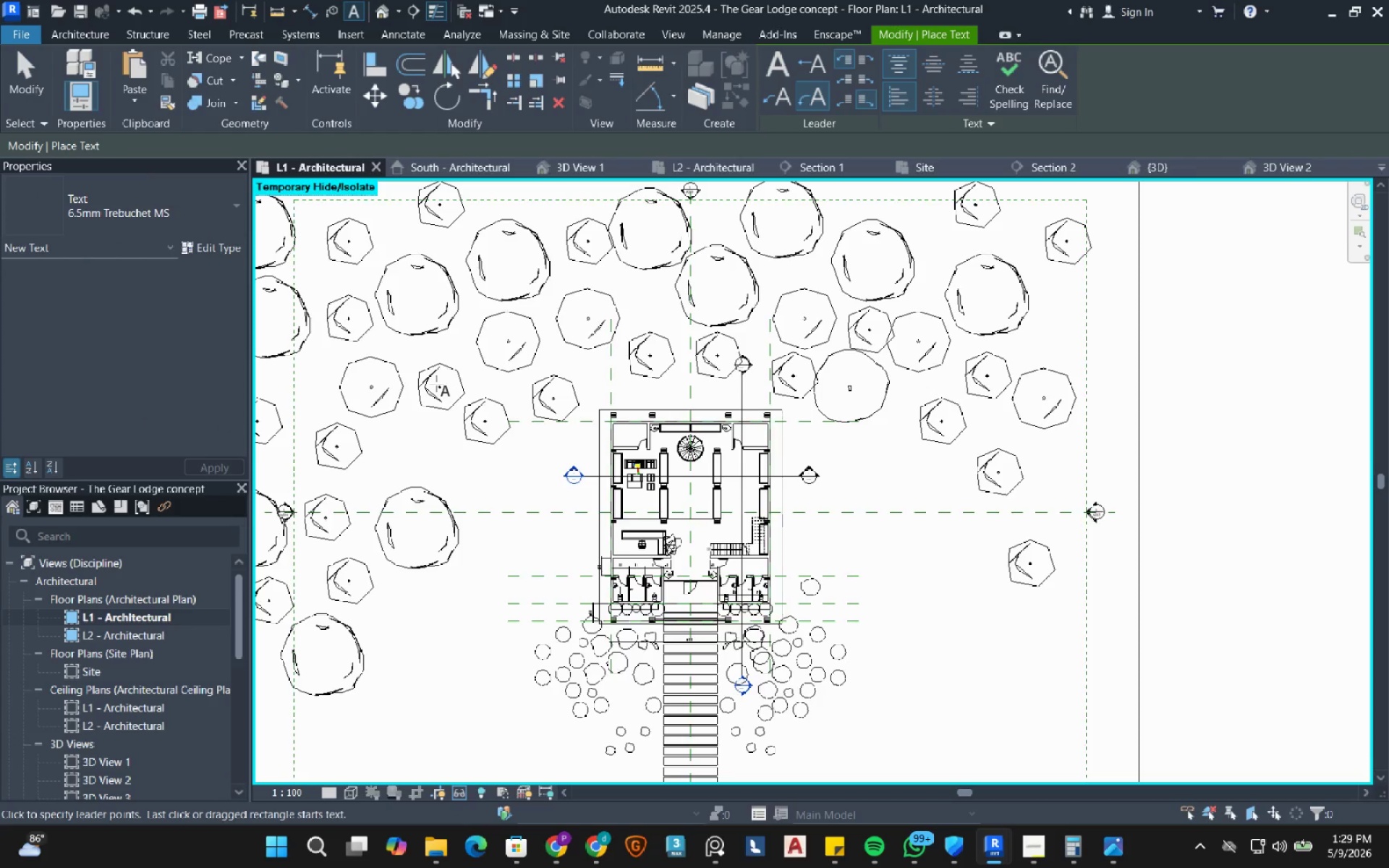 
left_click([436, 384])
 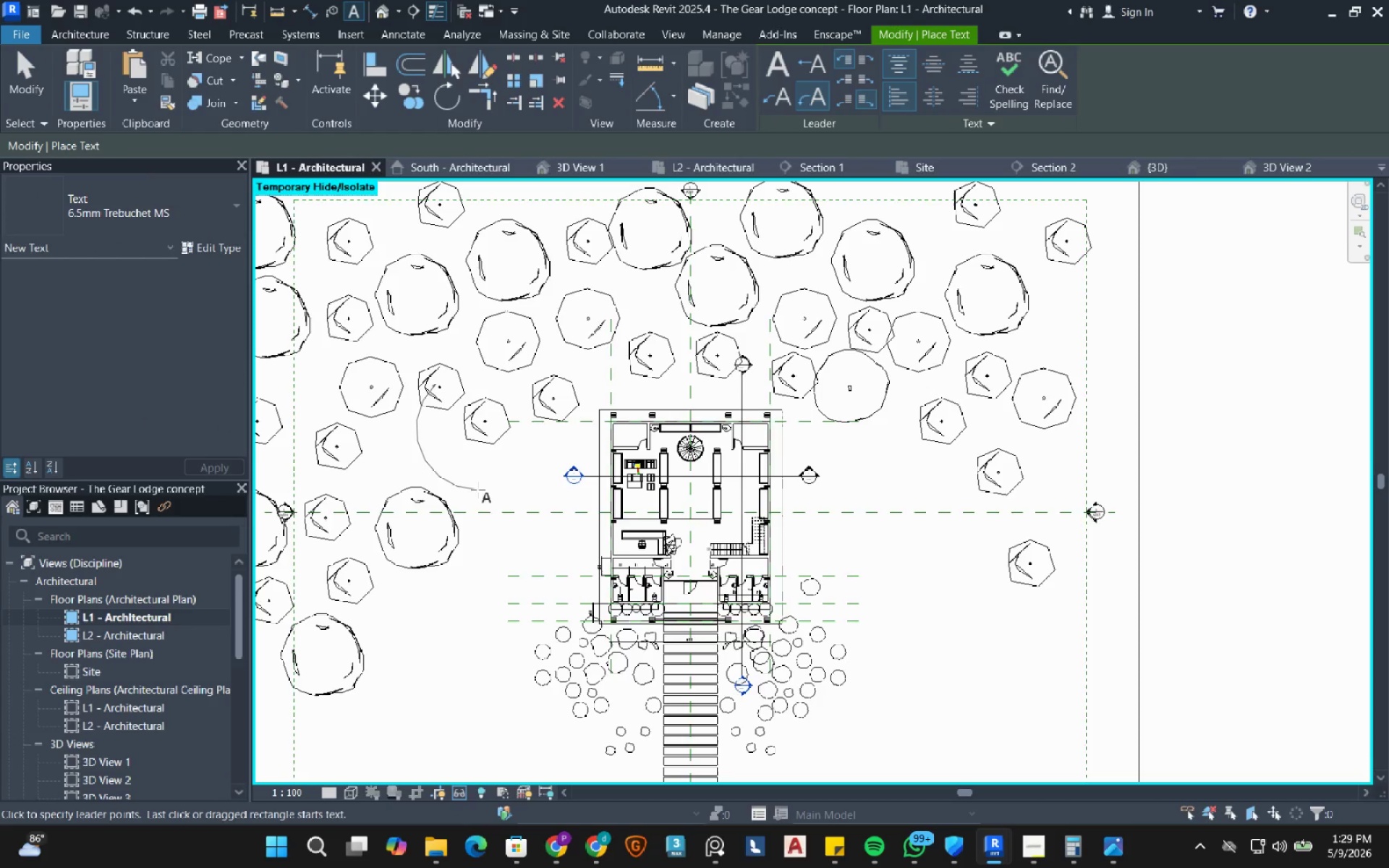 
left_click([483, 472])
 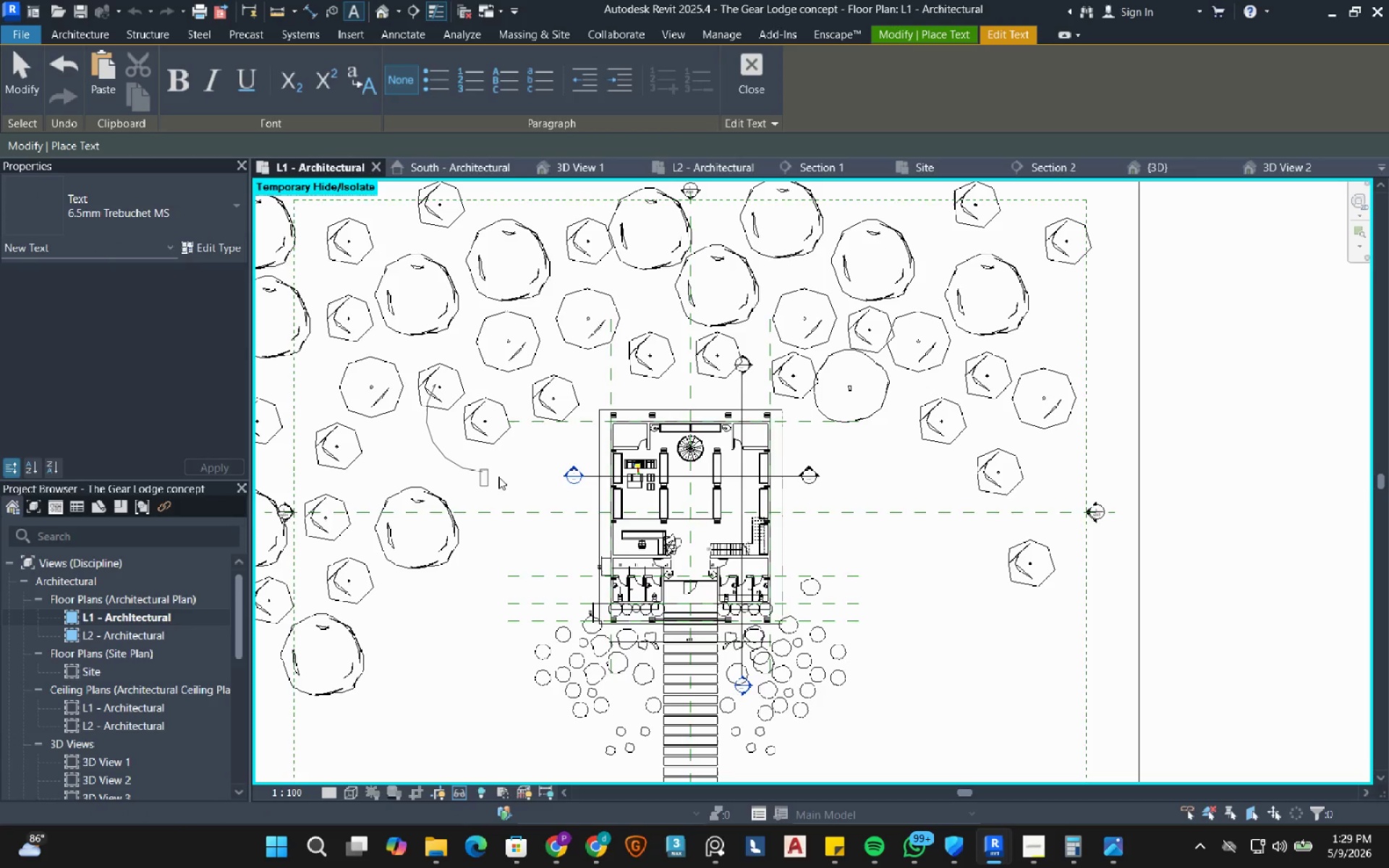 
type(SITE & VEFG)
key(Backspace)
key(Backspace)
type(GETATION)
 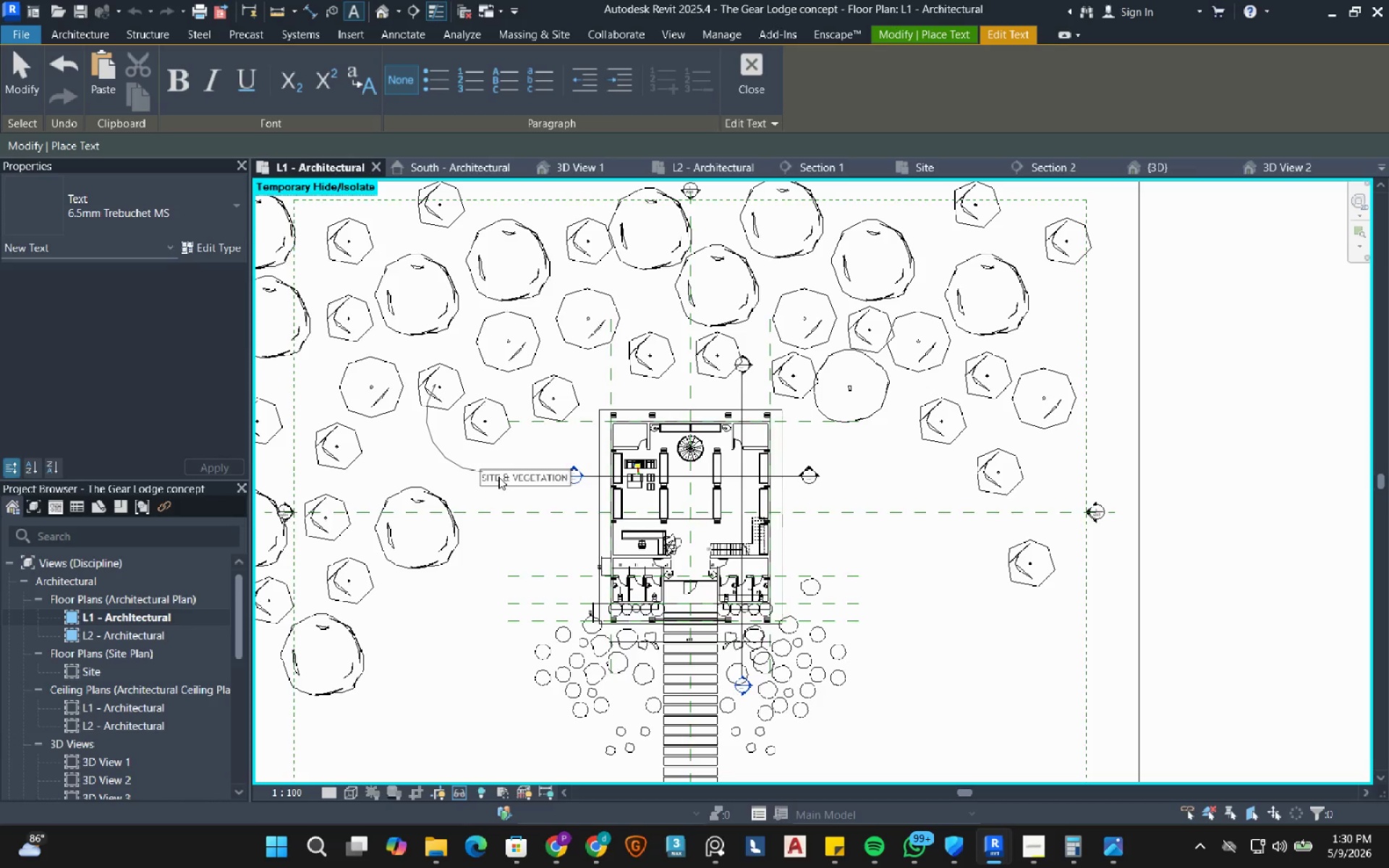 
left_click([876, 461])
 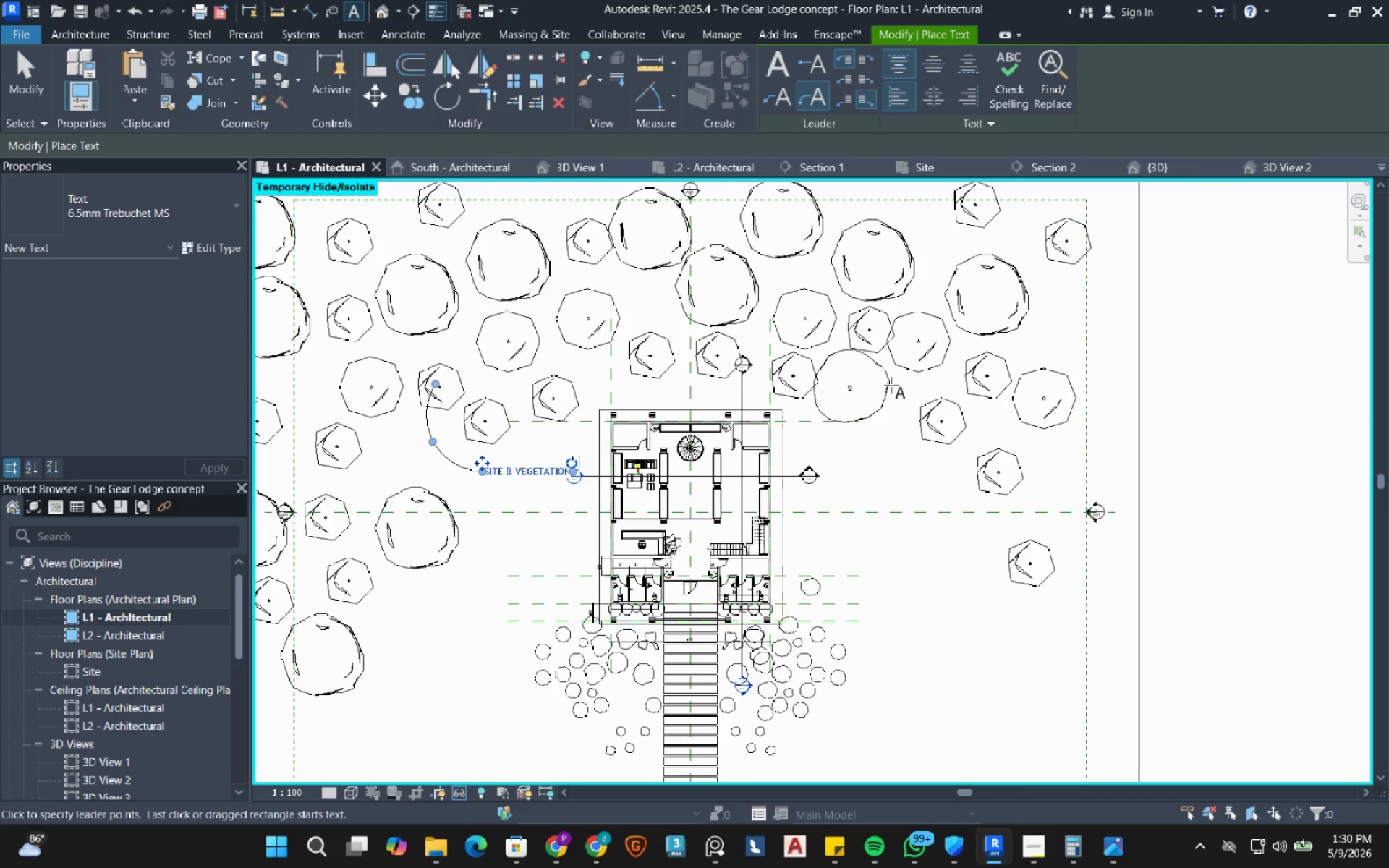 
left_click_drag(start_coordinate=[891, 385], to_coordinate=[891, 391])
 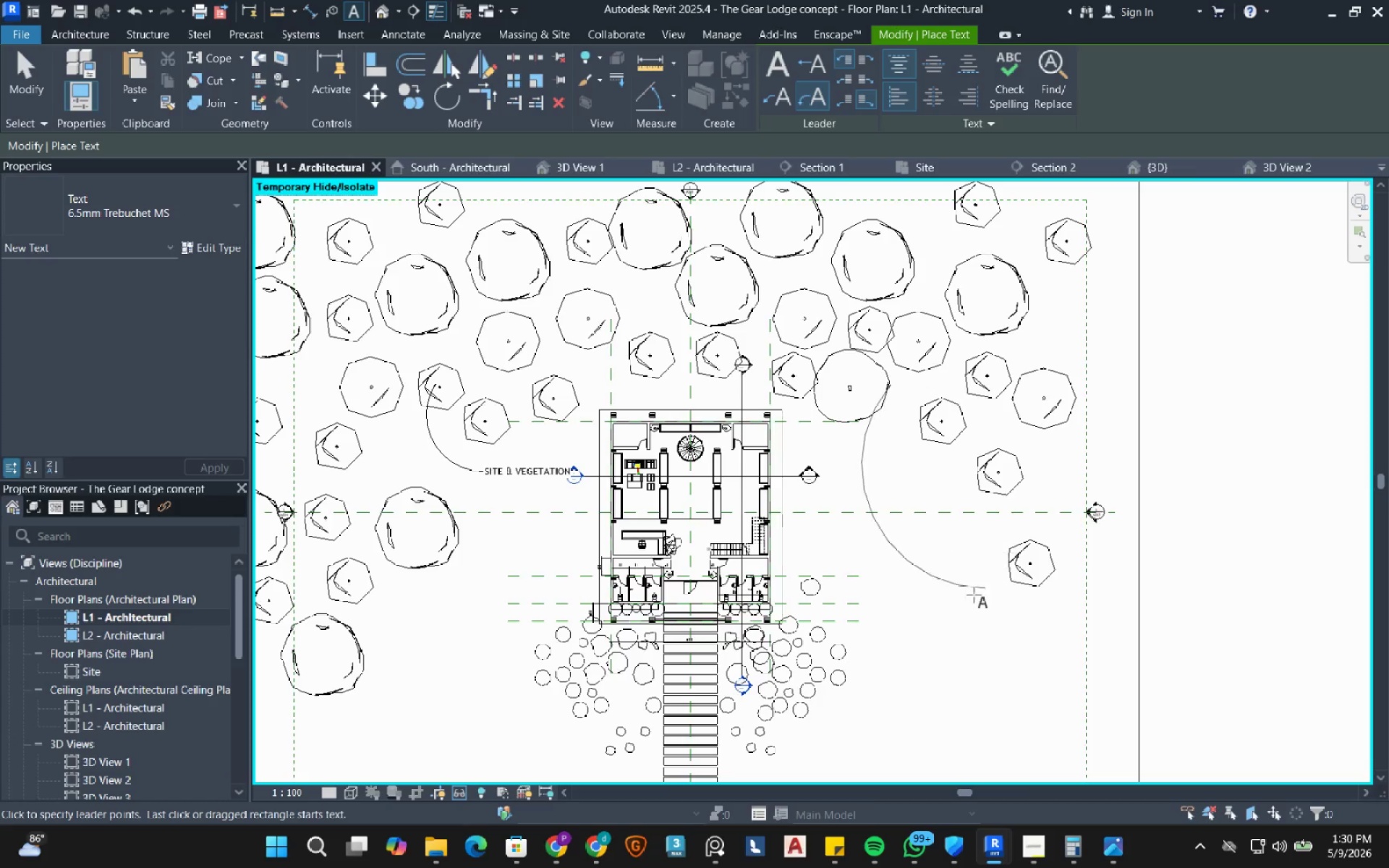 
wait(7.8)
 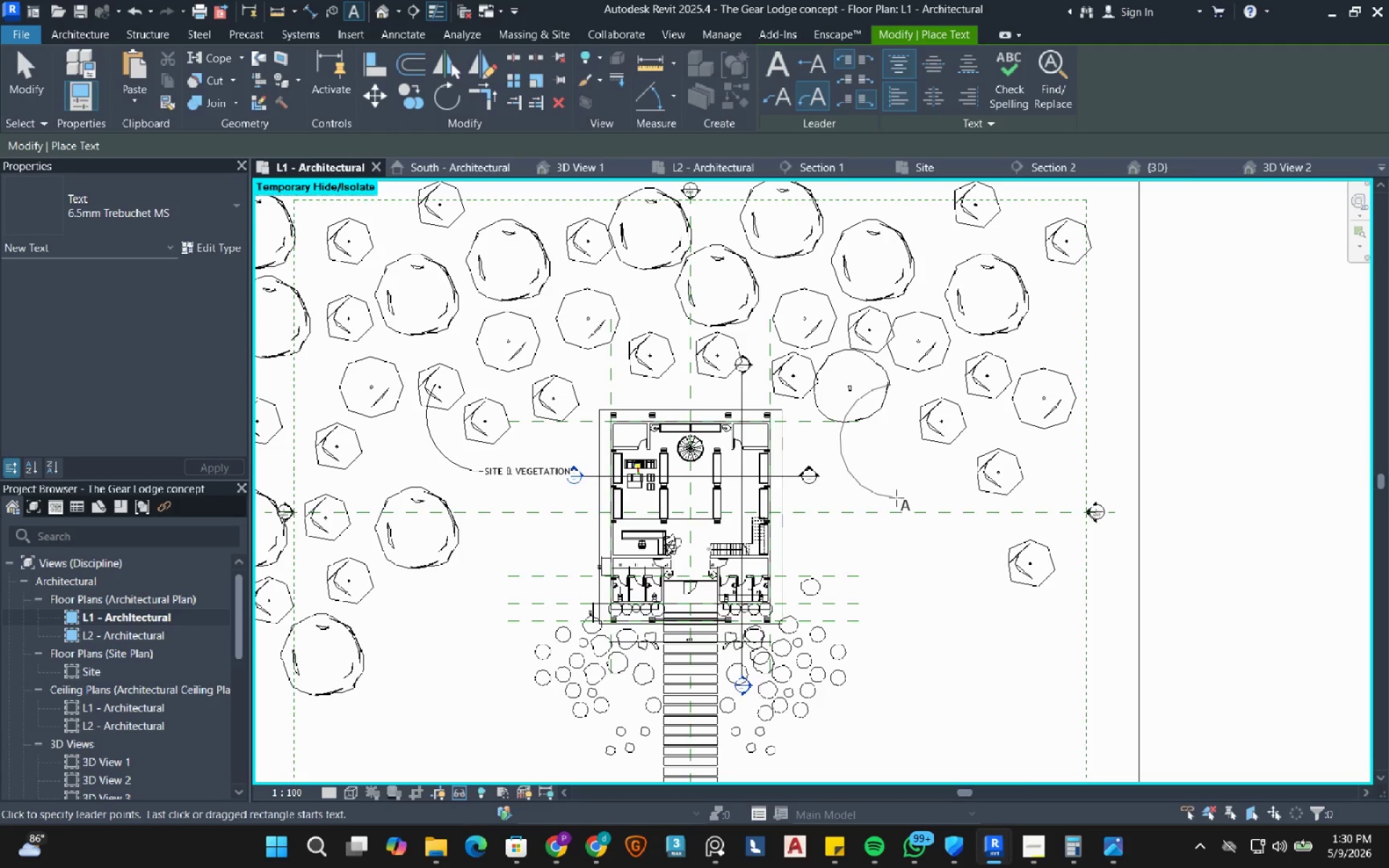 
left_click([949, 640])
 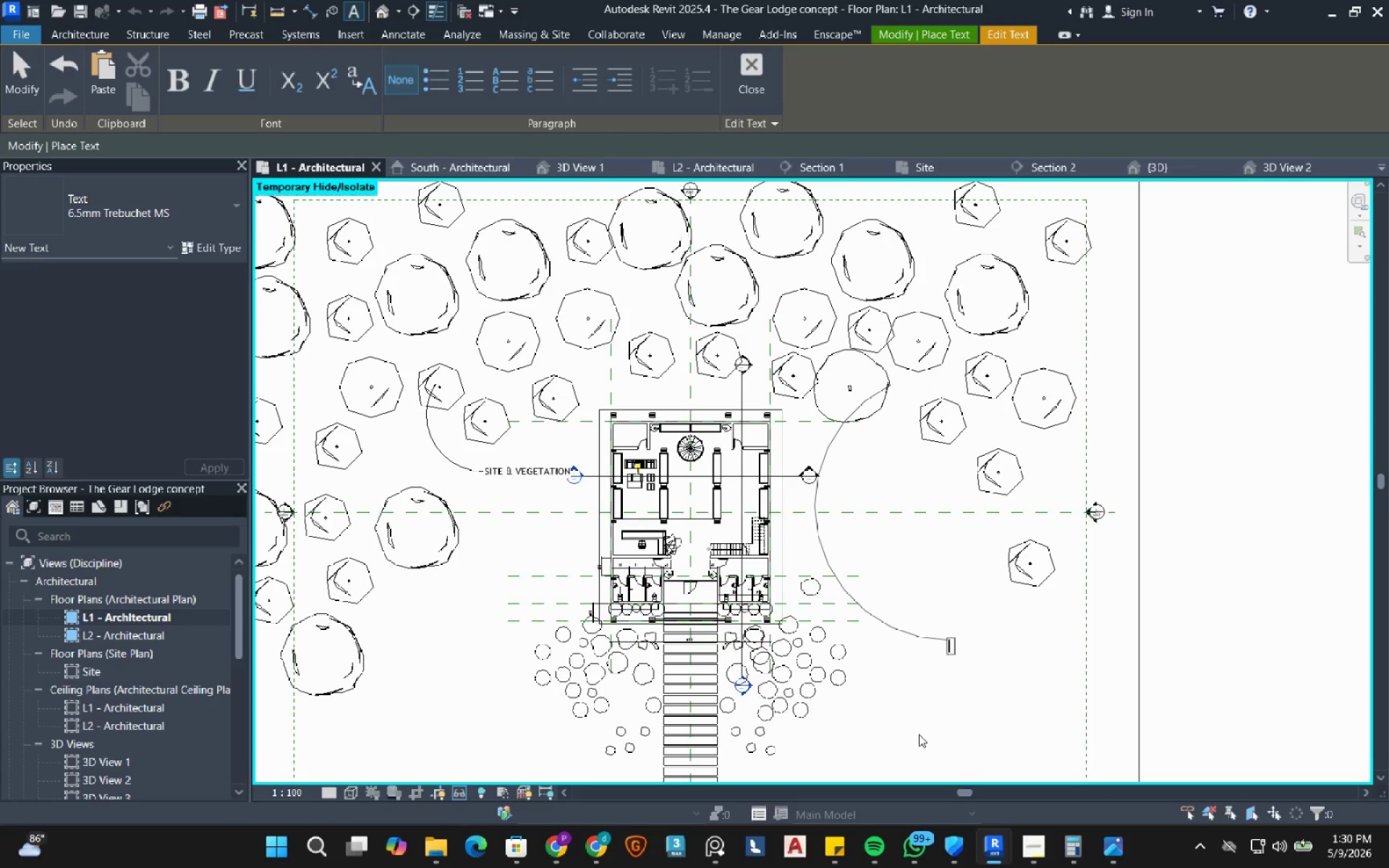 
type(SITE & VEGETATION)
 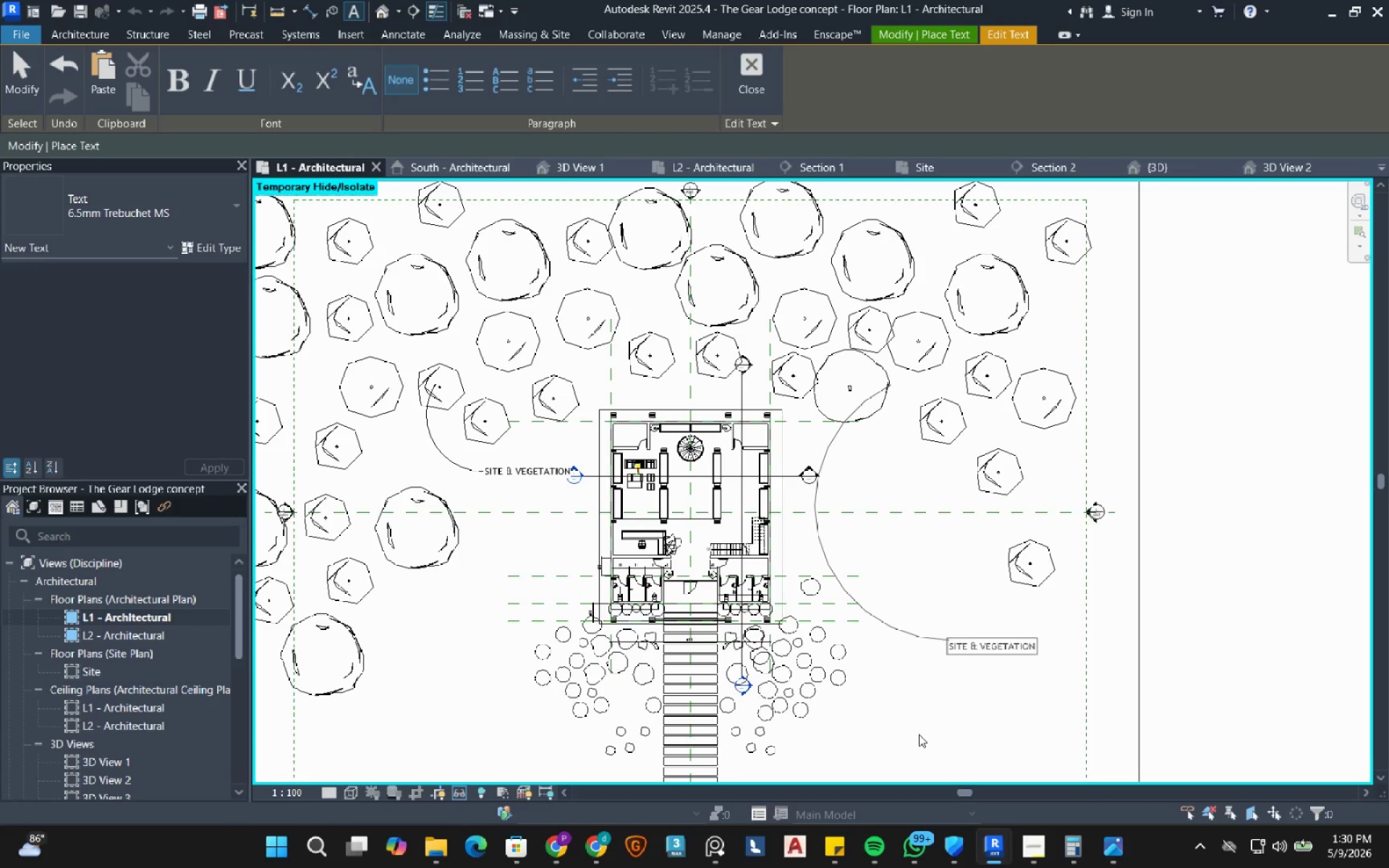 
left_click([1006, 668])
 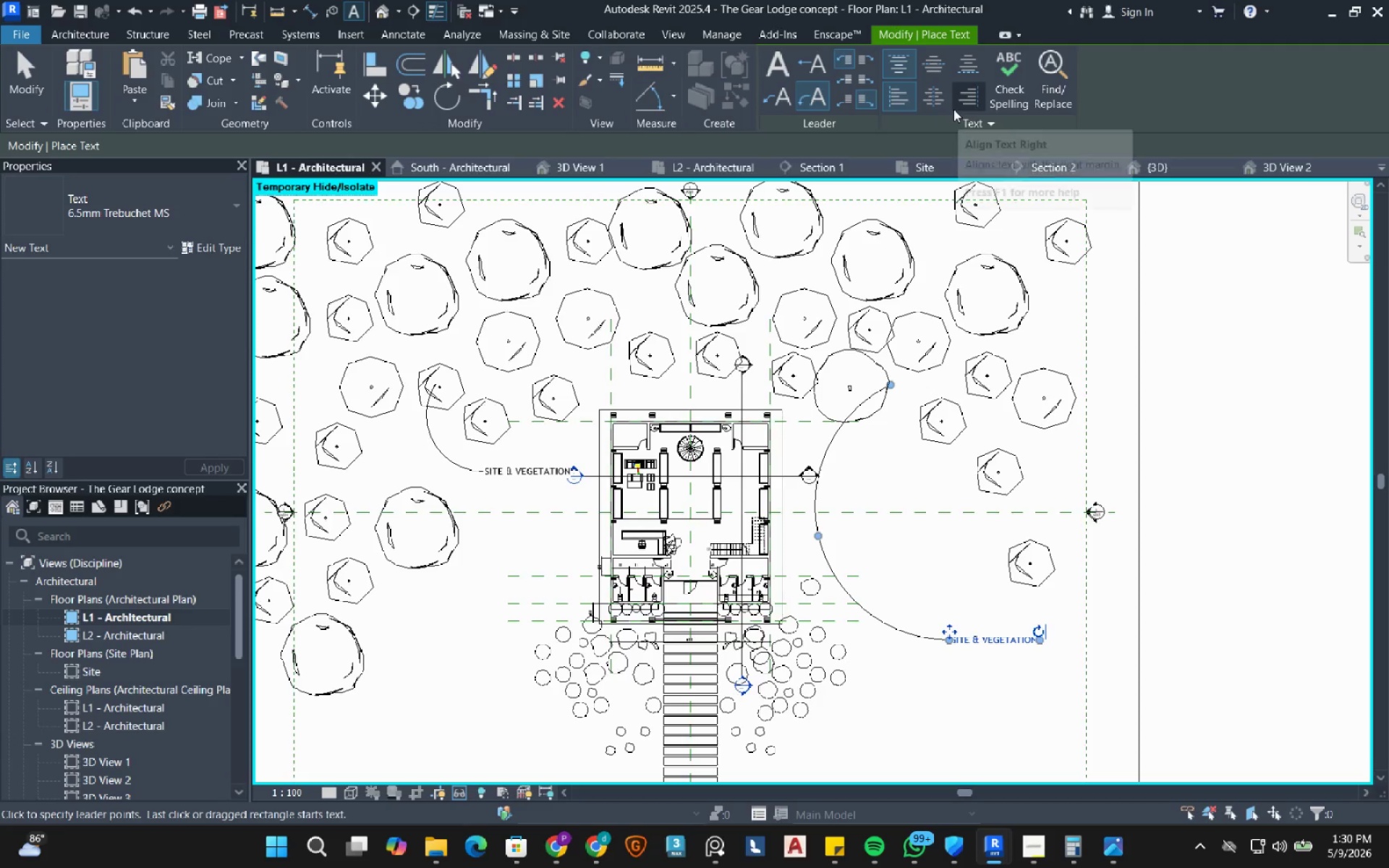 
wait(5.28)
 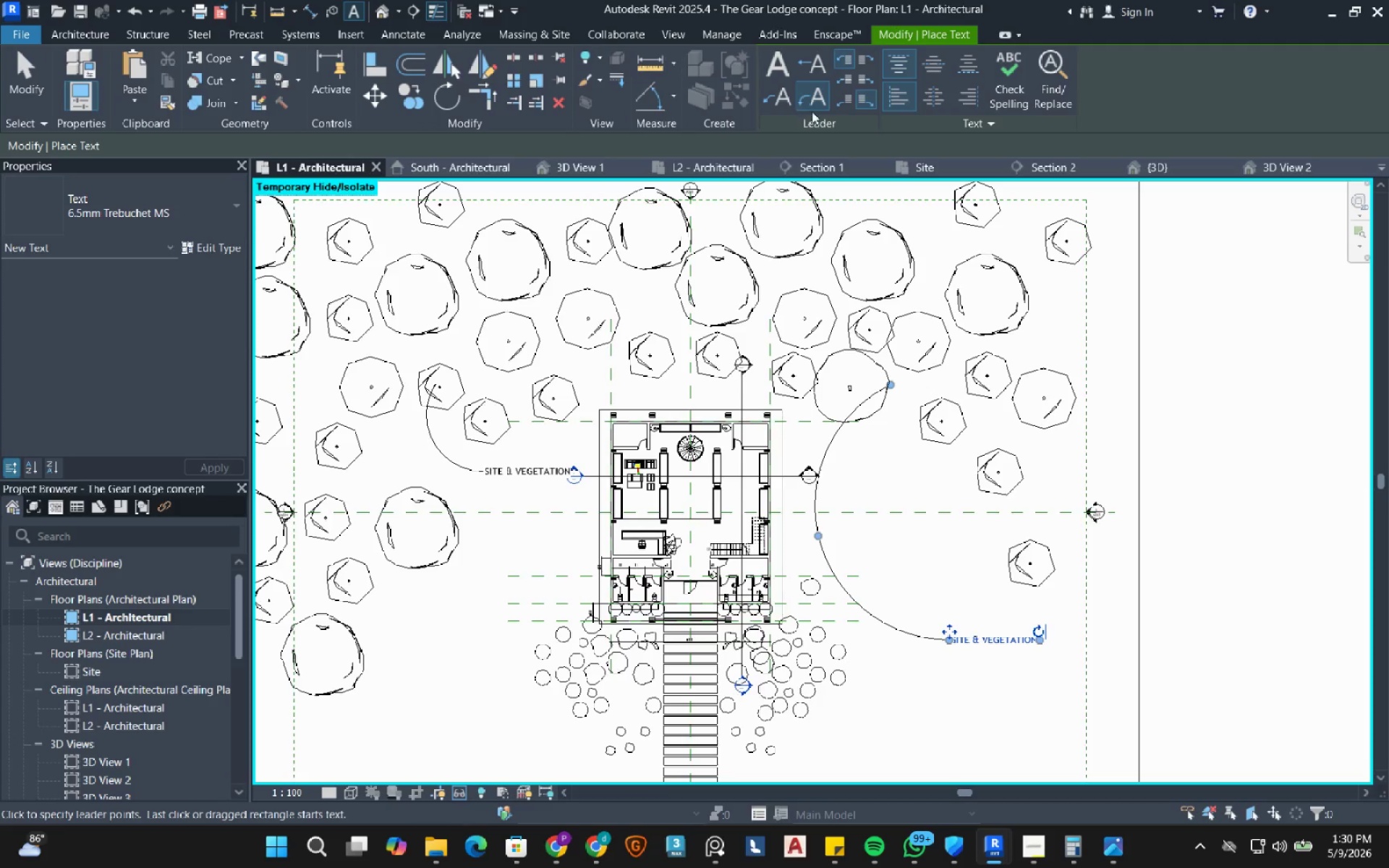 
left_click([41, 81])
 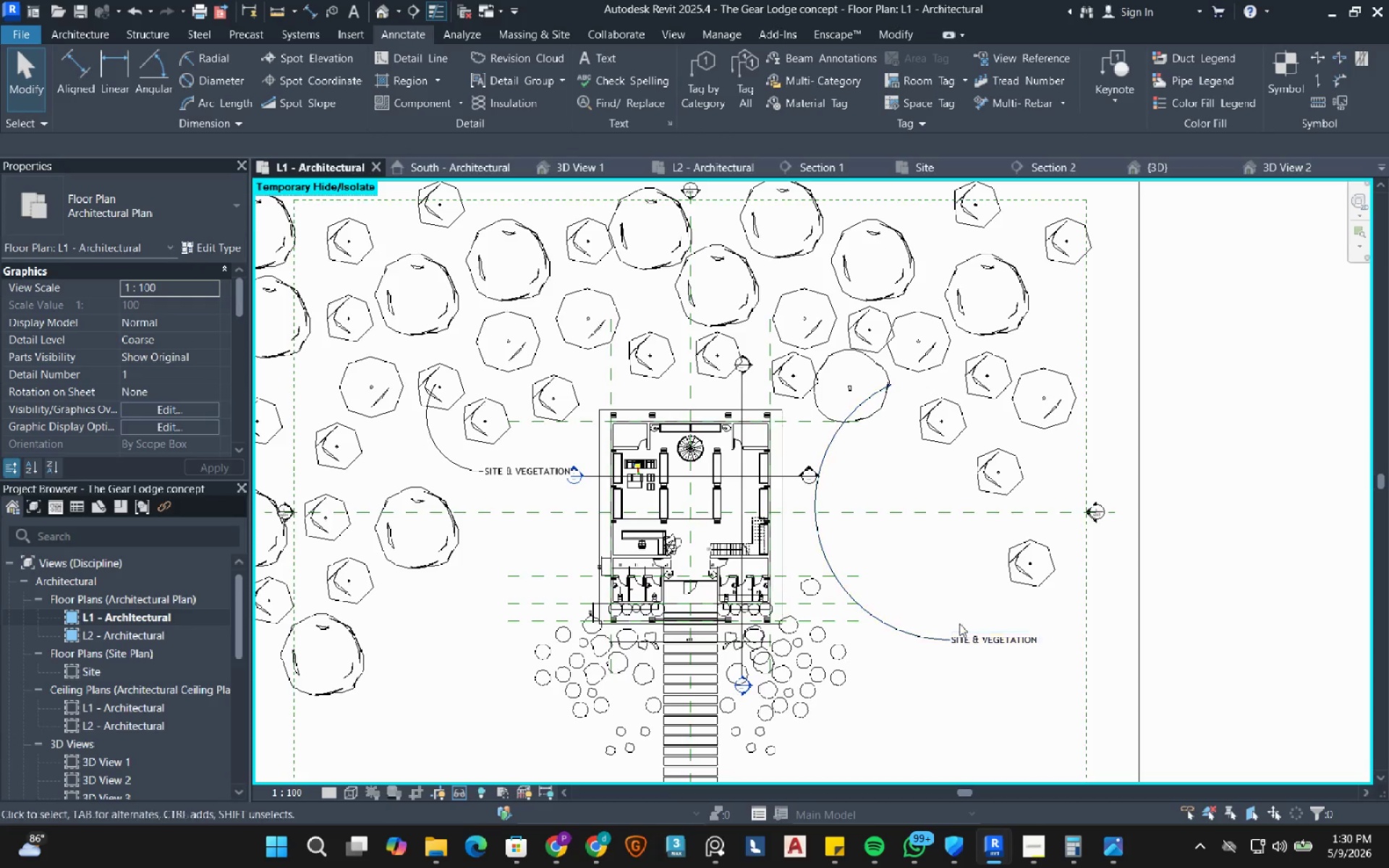 
left_click([997, 637])
 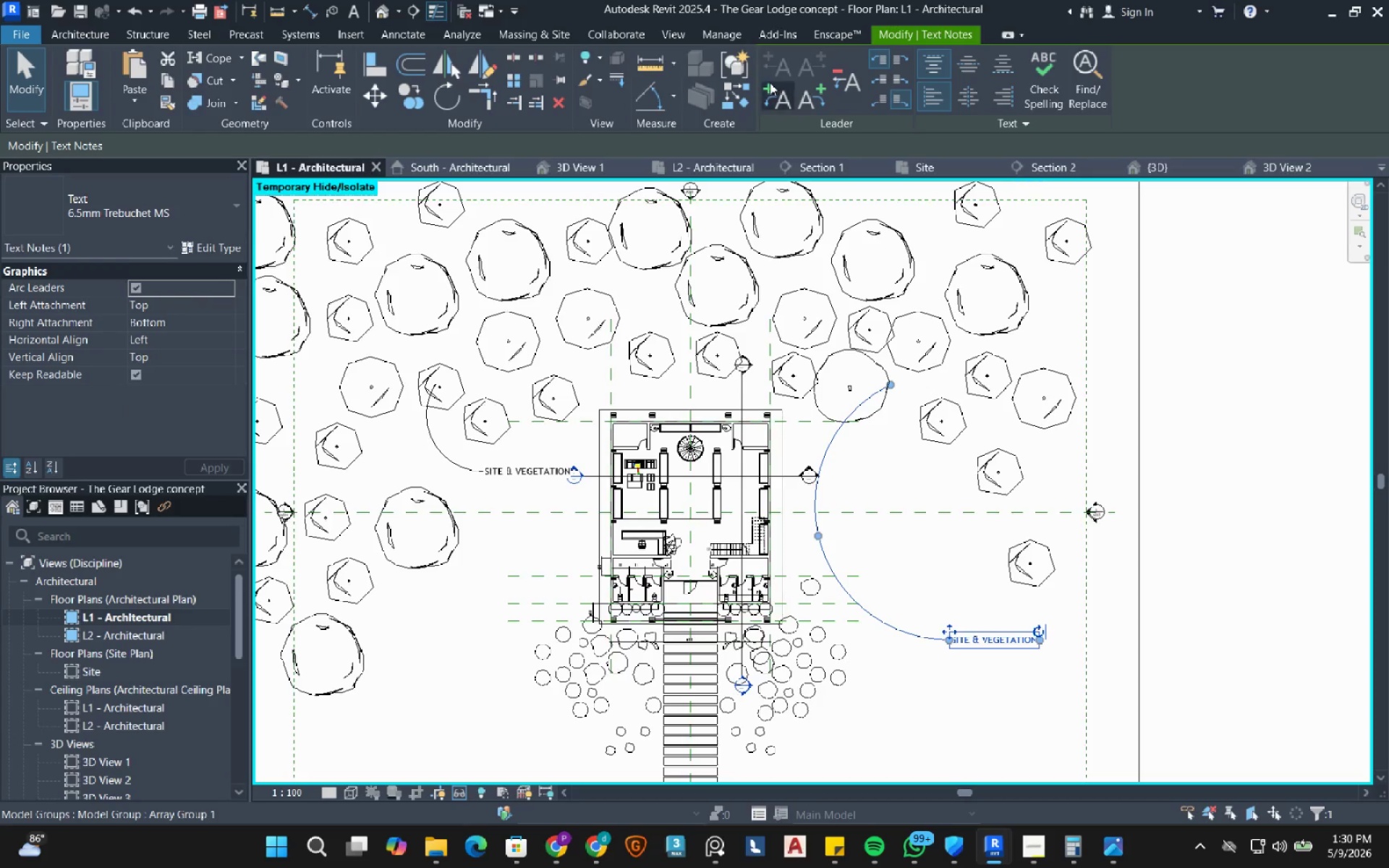 
left_click_drag(start_coordinate=[771, 96], to_coordinate=[773, 102])
 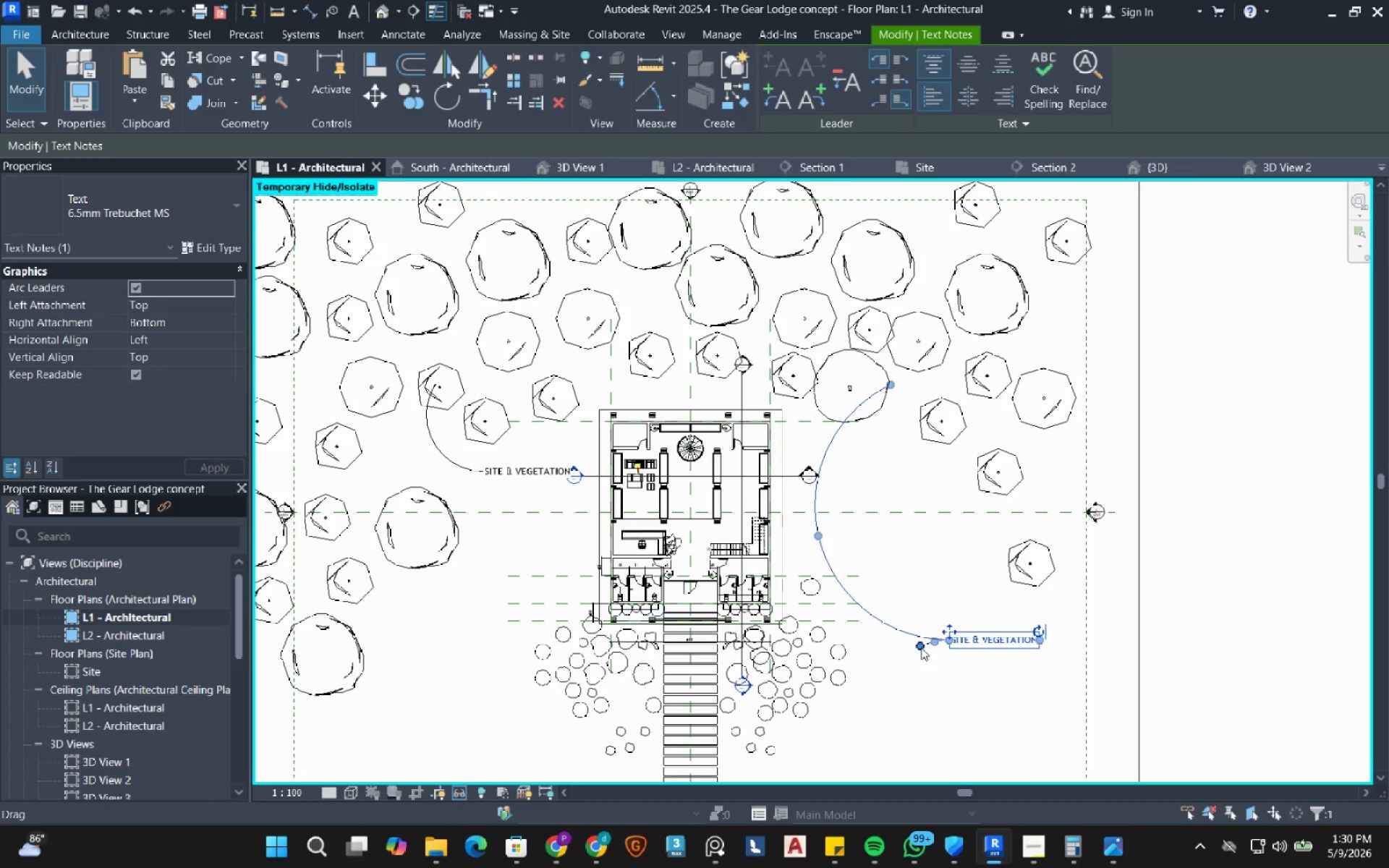 
left_click_drag(start_coordinate=[921, 647], to_coordinate=[805, 694])
 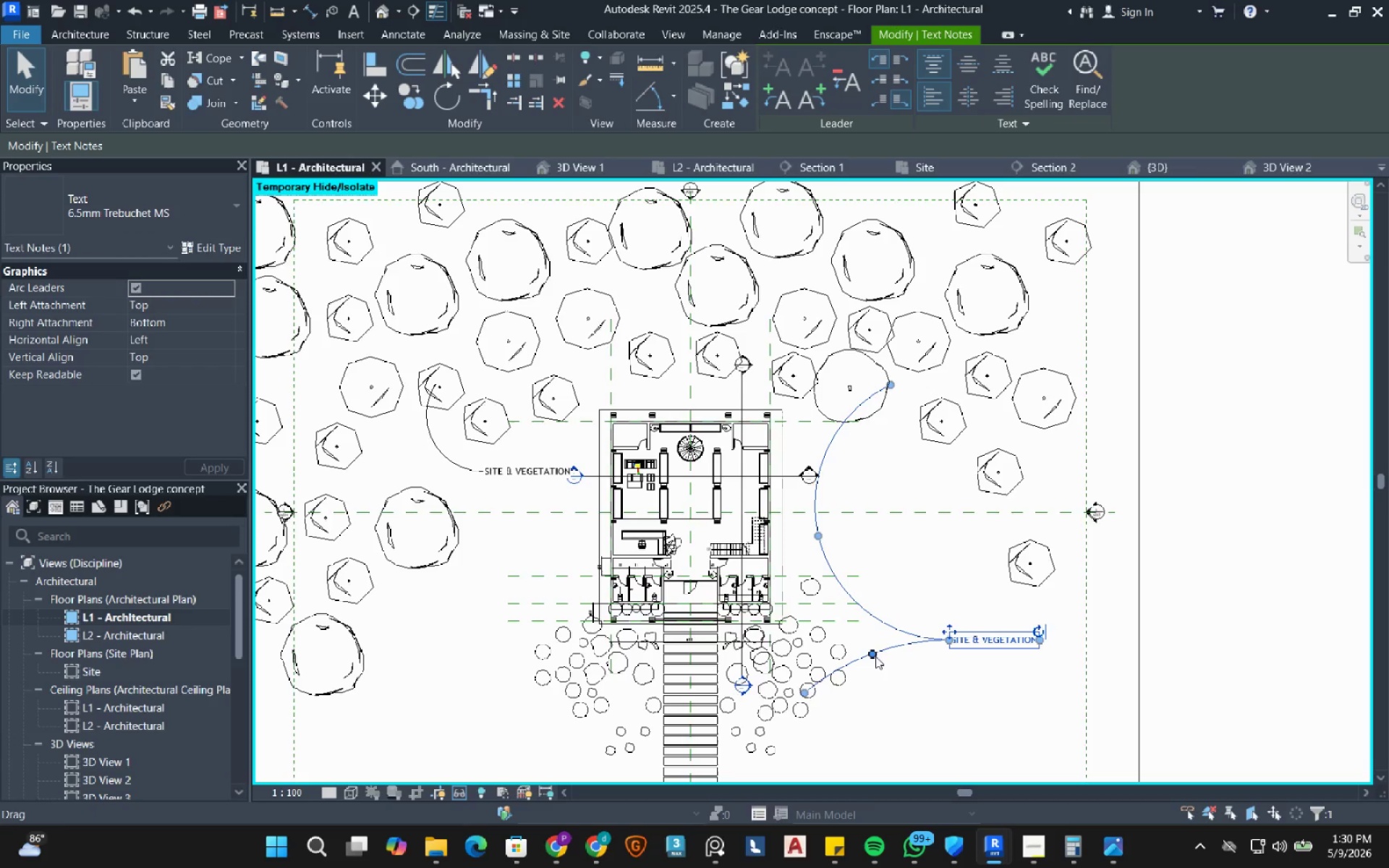 
left_click_drag(start_coordinate=[875, 655], to_coordinate=[903, 712])
 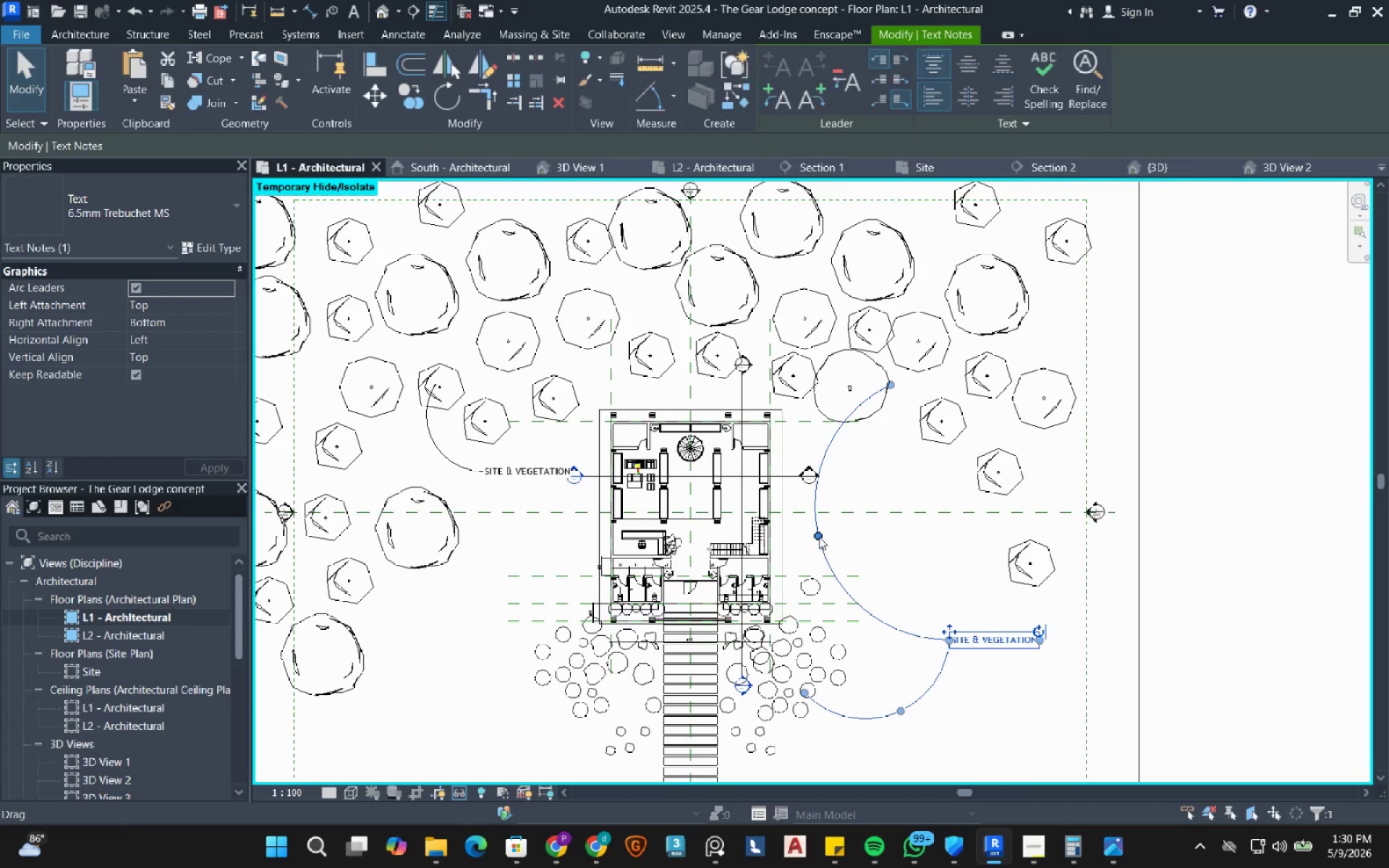 
left_click_drag(start_coordinate=[817, 534], to_coordinate=[1069, 503])
 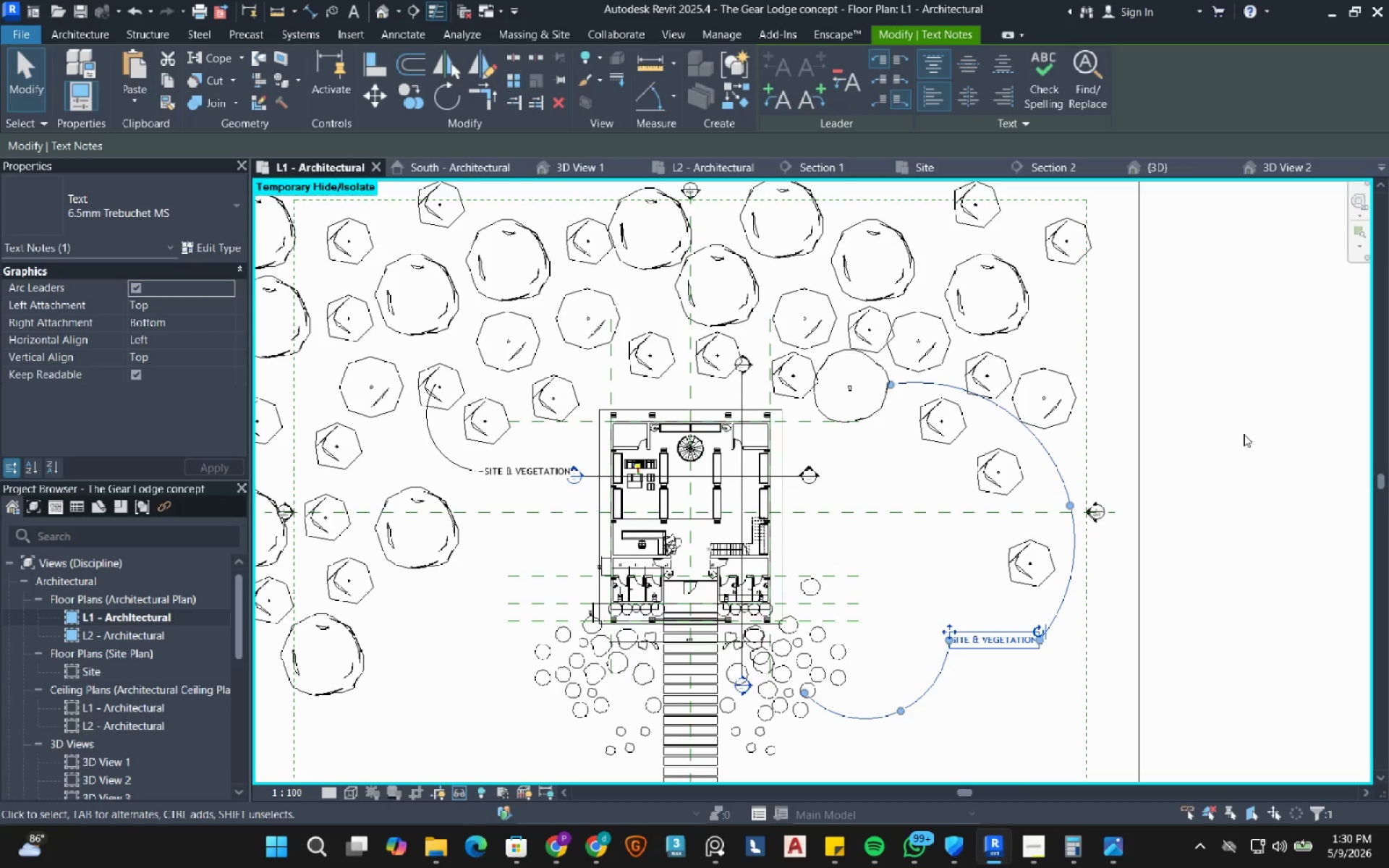 
left_click([1244, 434])
 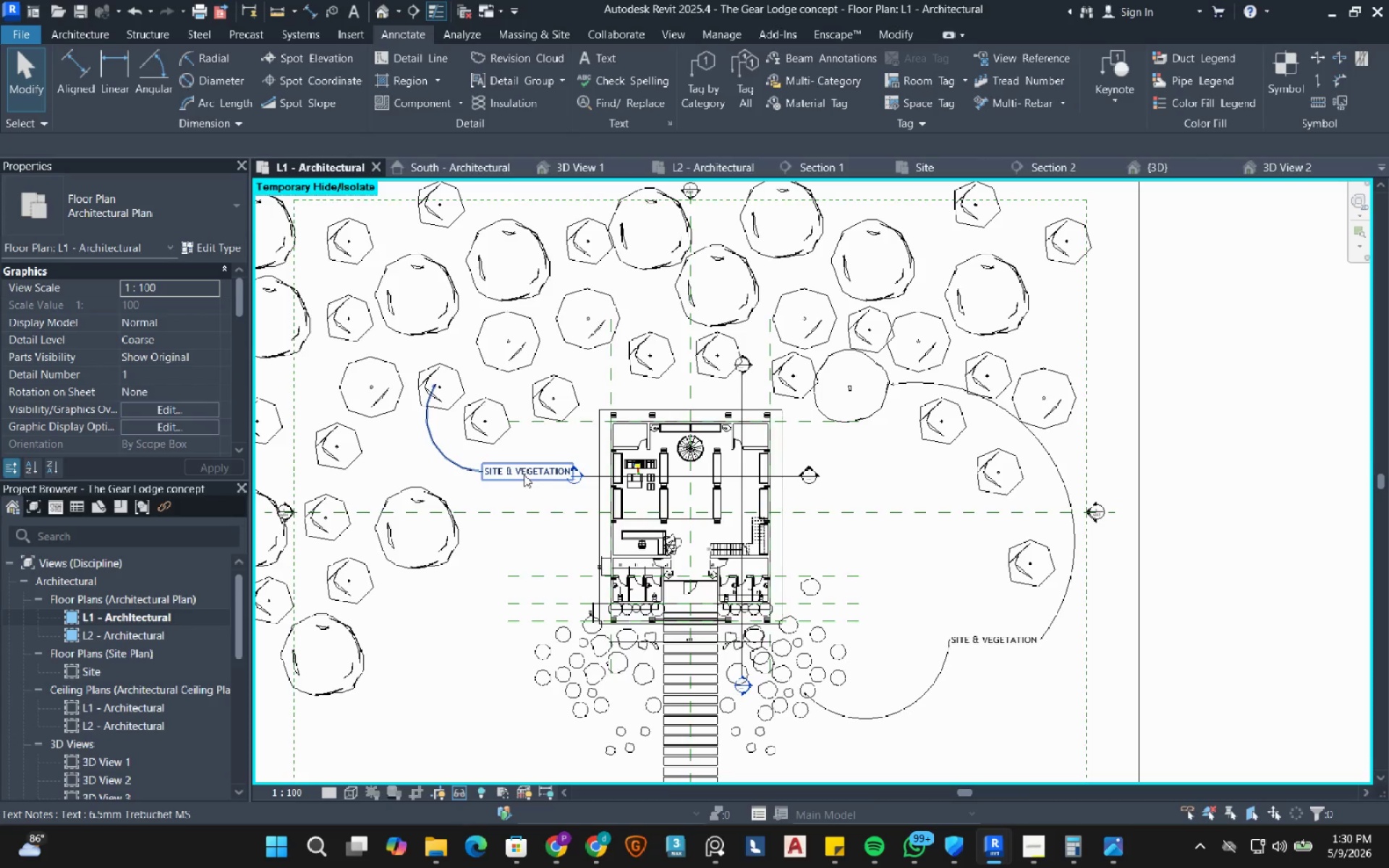 
left_click([524, 475])
 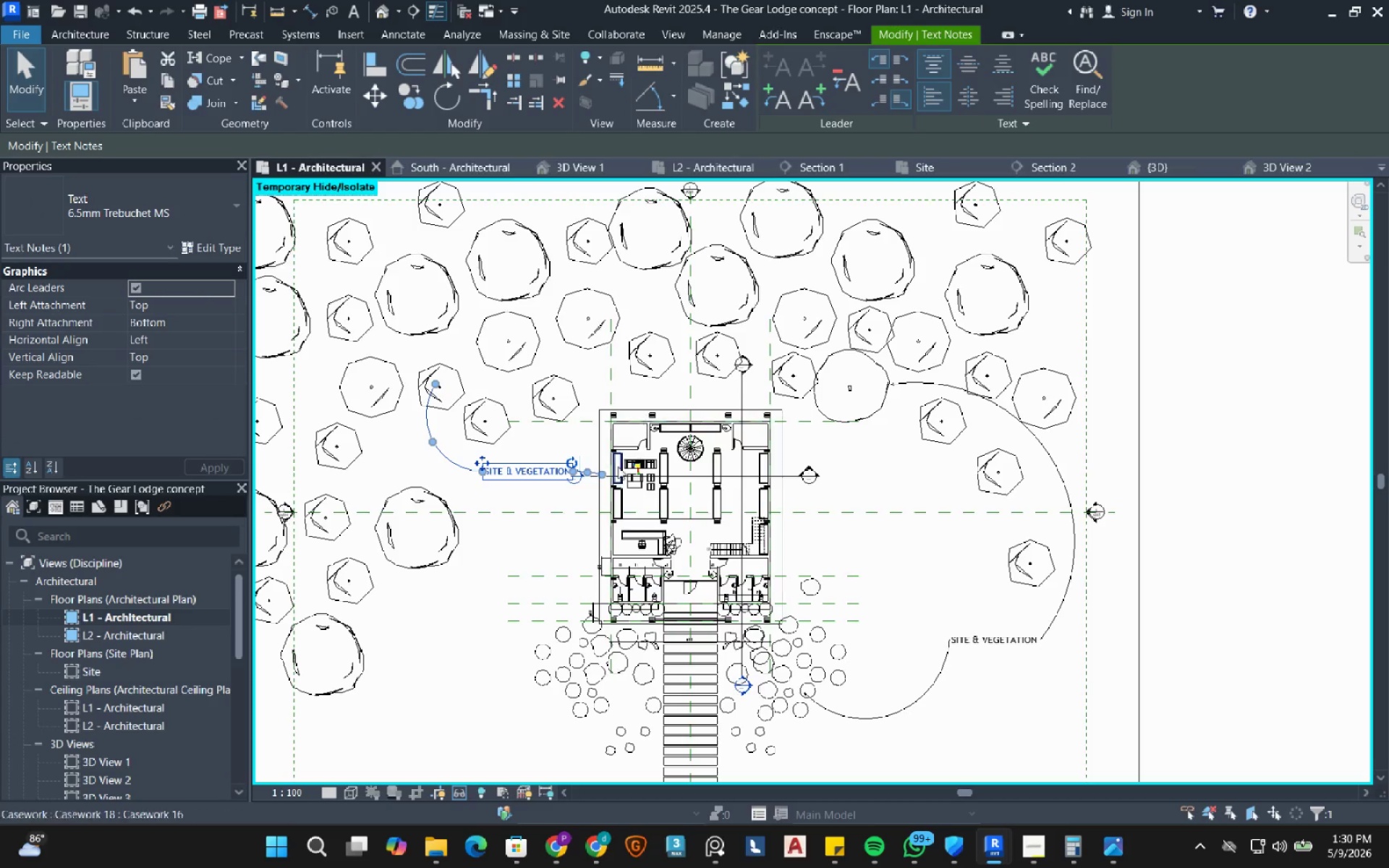 
left_click_drag(start_coordinate=[589, 471], to_coordinate=[530, 626])
 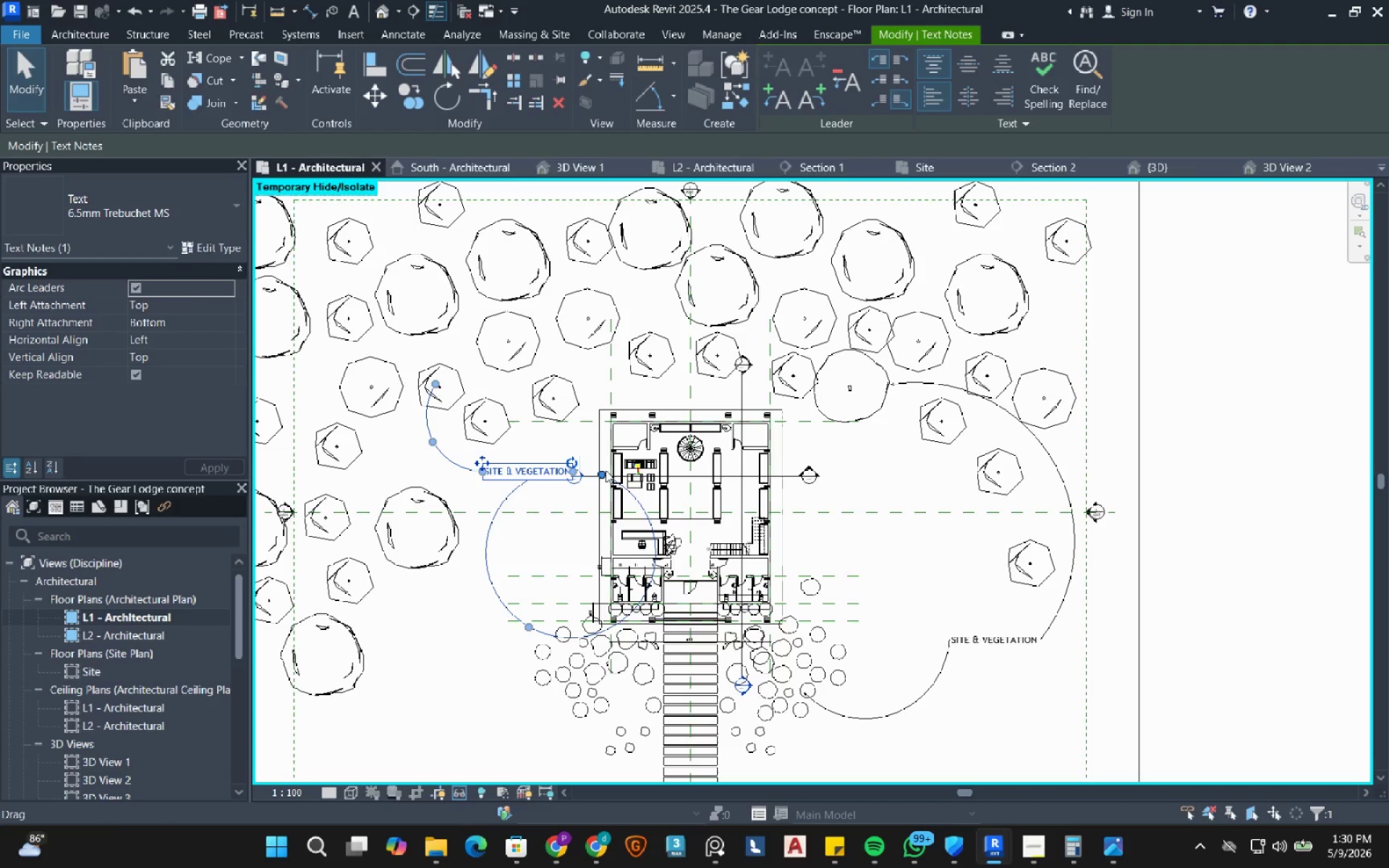 
left_click_drag(start_coordinate=[606, 470], to_coordinate=[595, 668])
 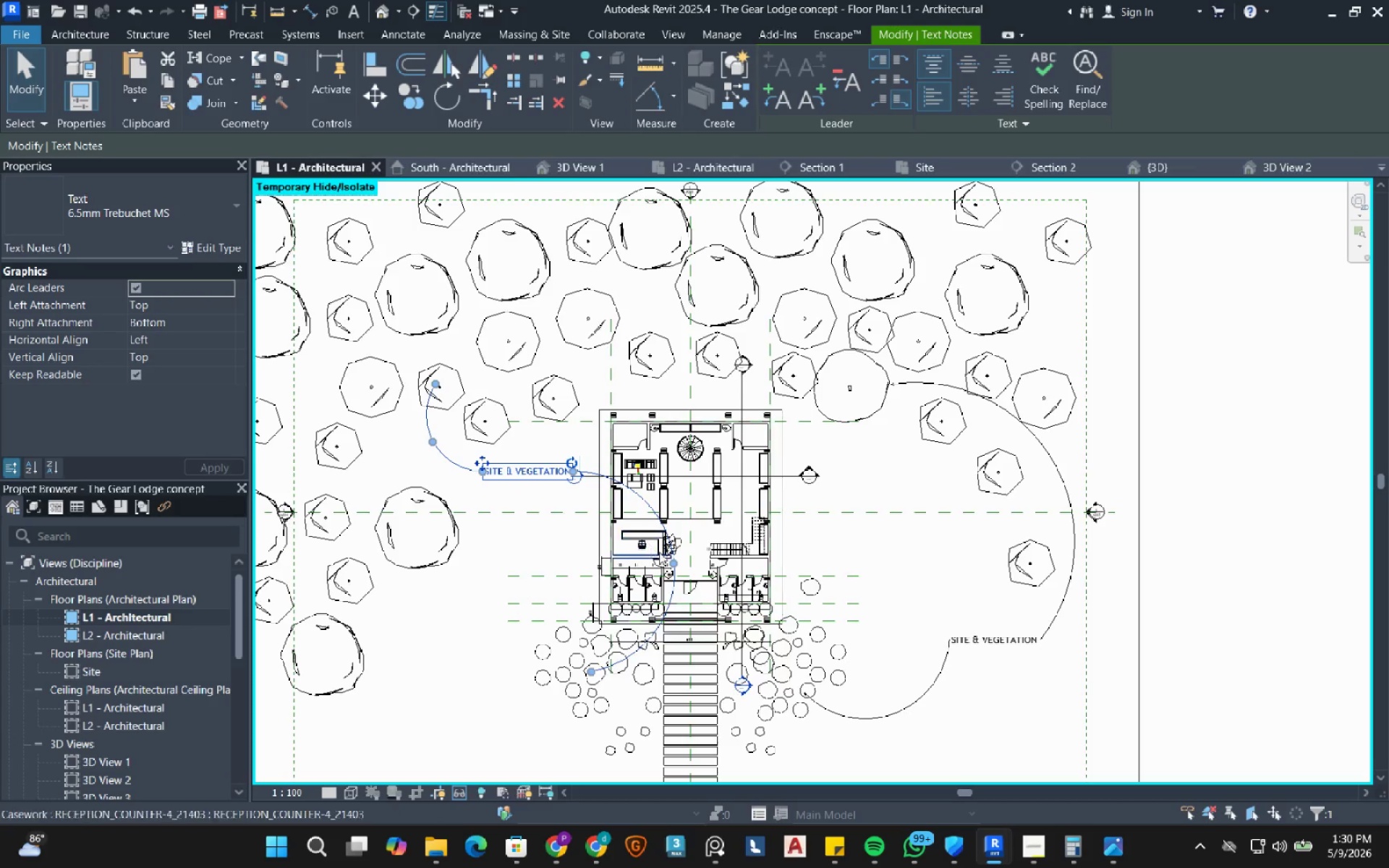 
left_click_drag(start_coordinate=[668, 560], to_coordinate=[558, 552])
 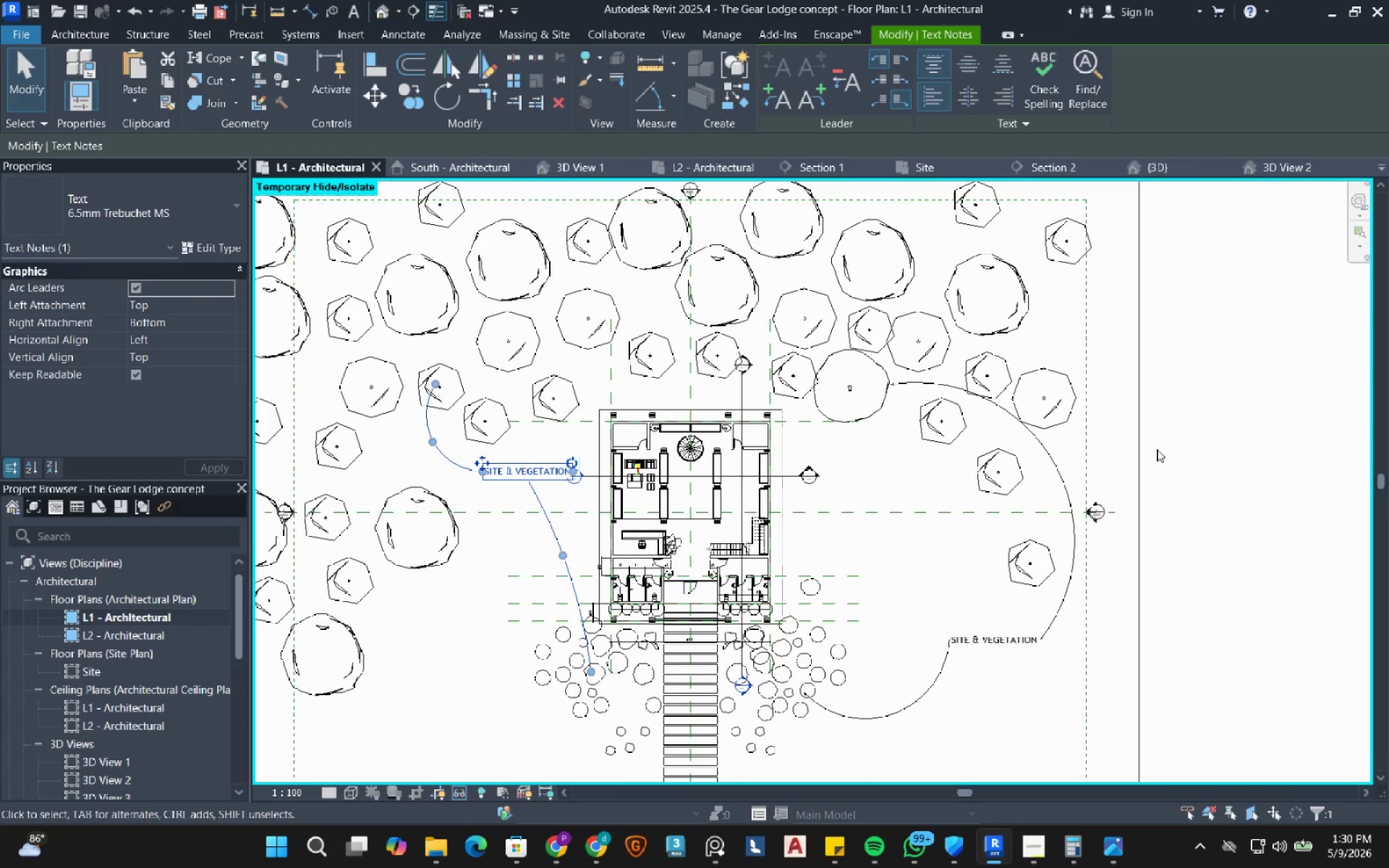 
left_click([1199, 416])
 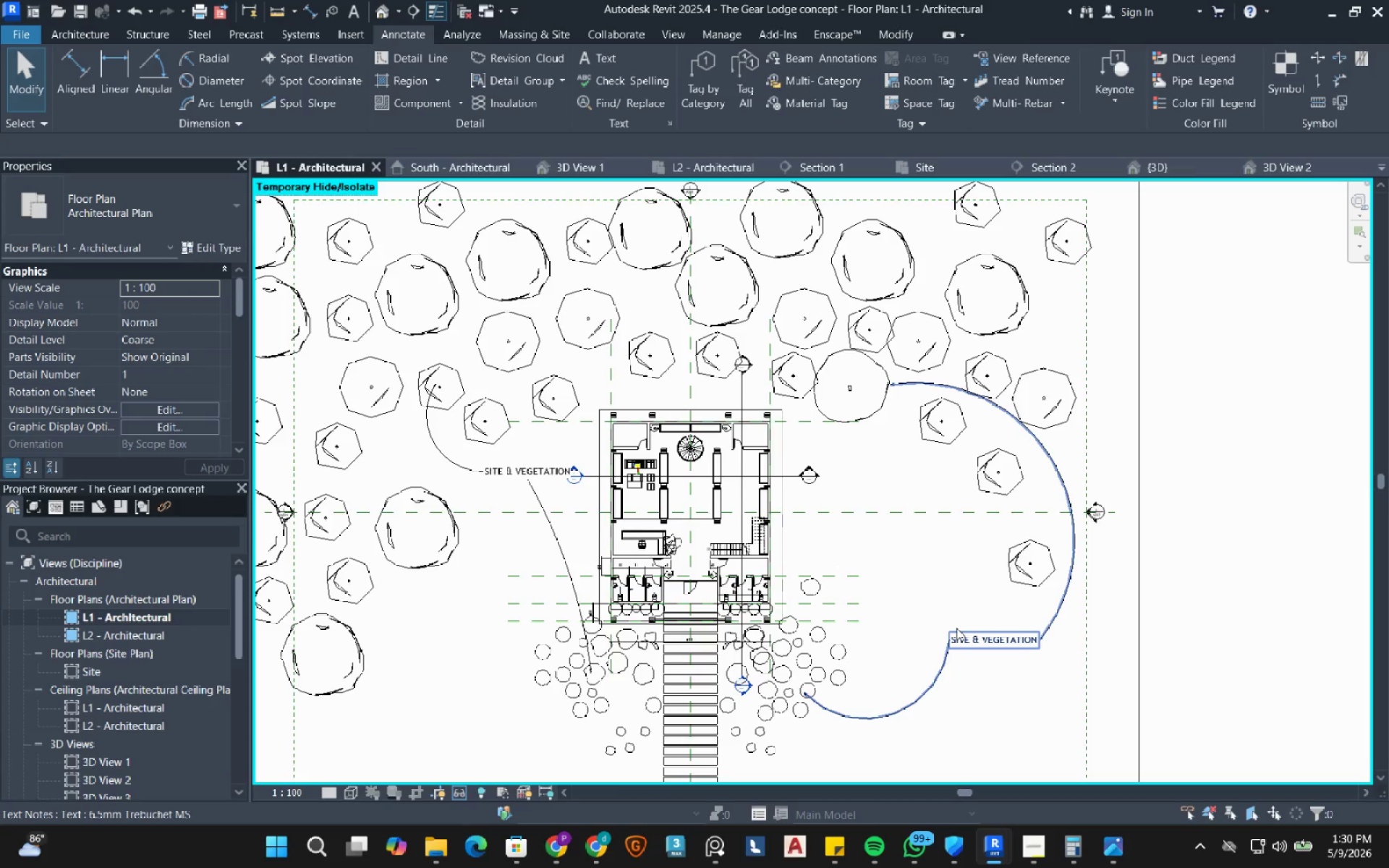 
left_click([956, 628])
 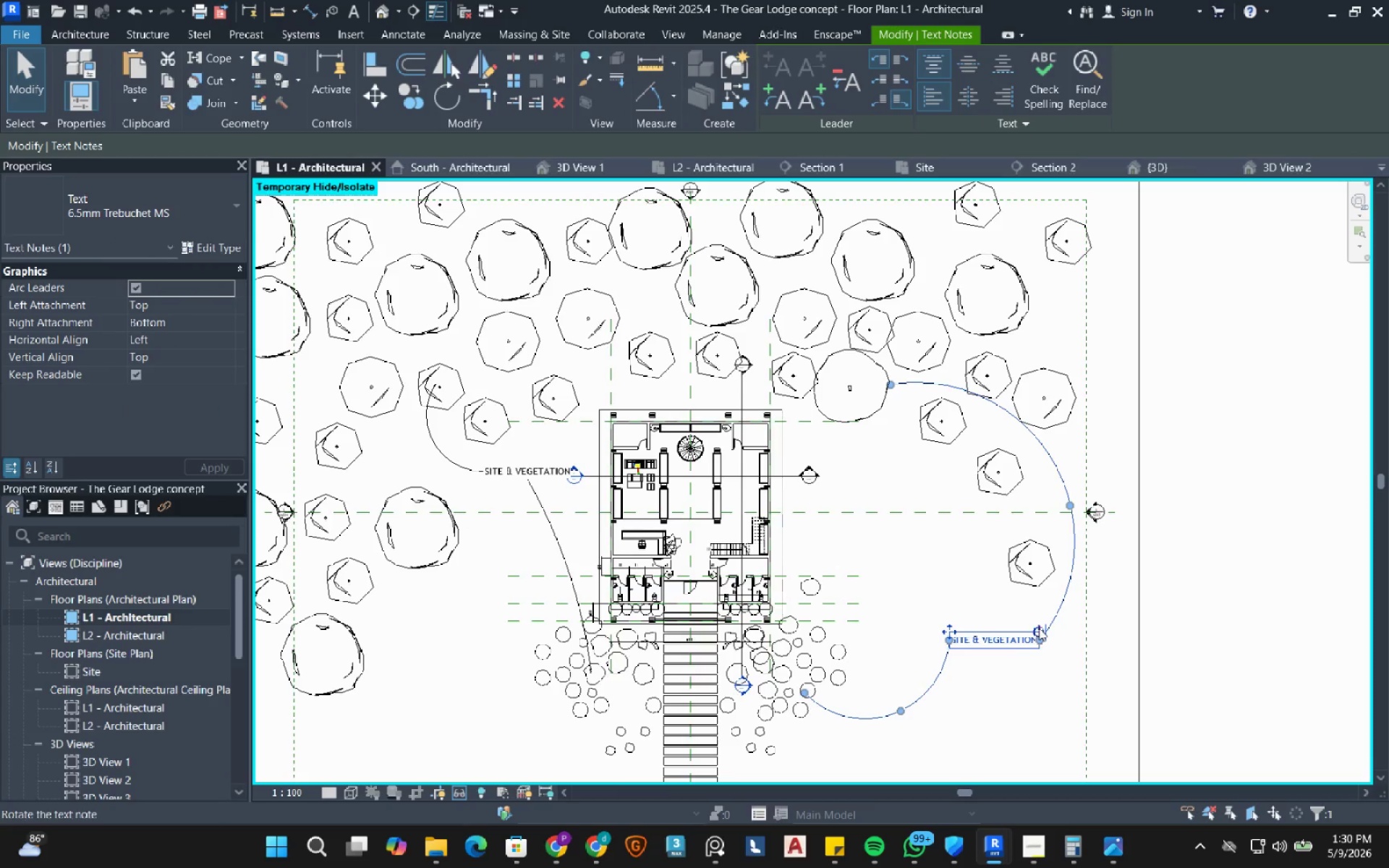 
left_click_drag(start_coordinate=[1039, 628], to_coordinate=[1026, 595])
 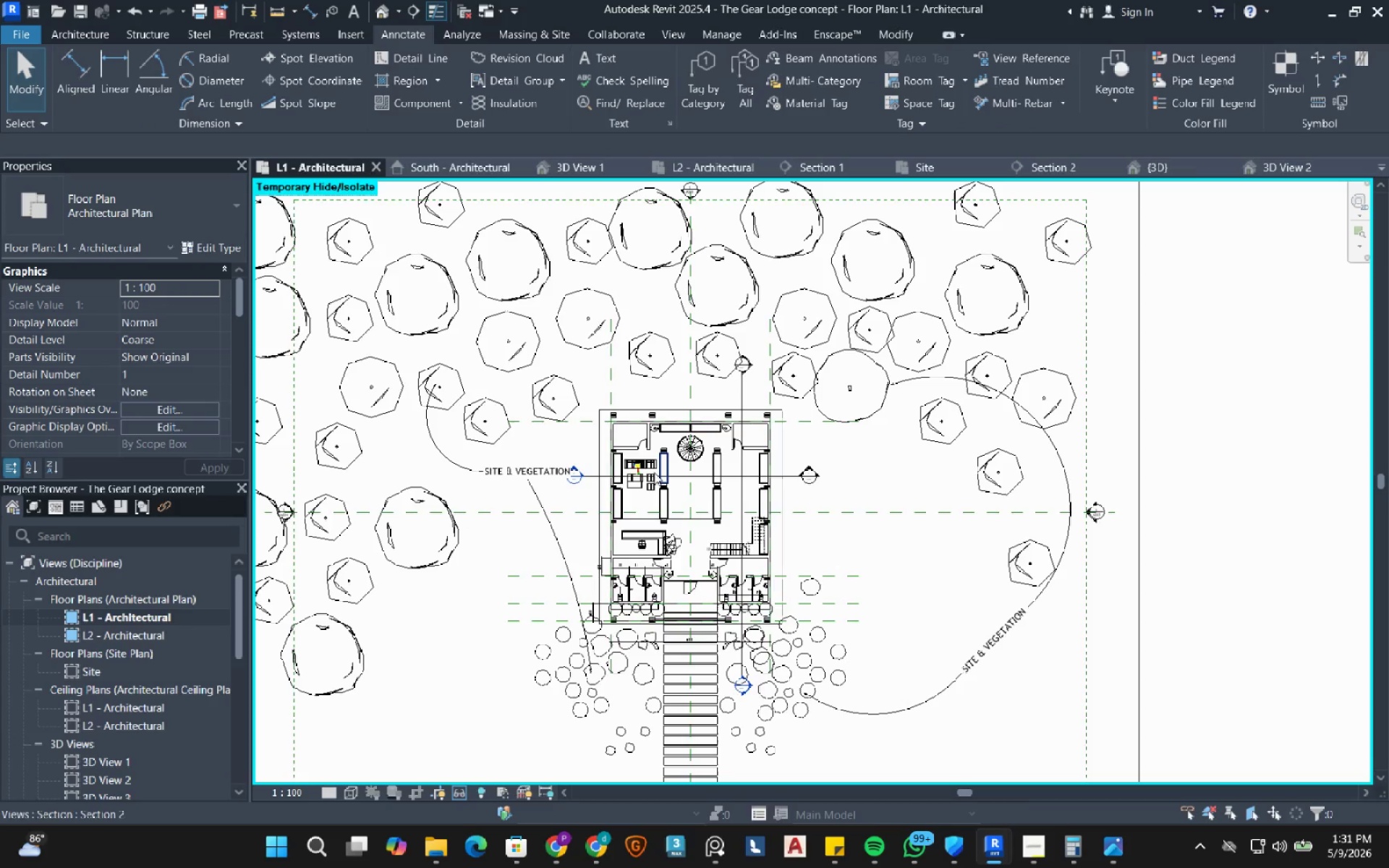 
left_click([506, 464])
 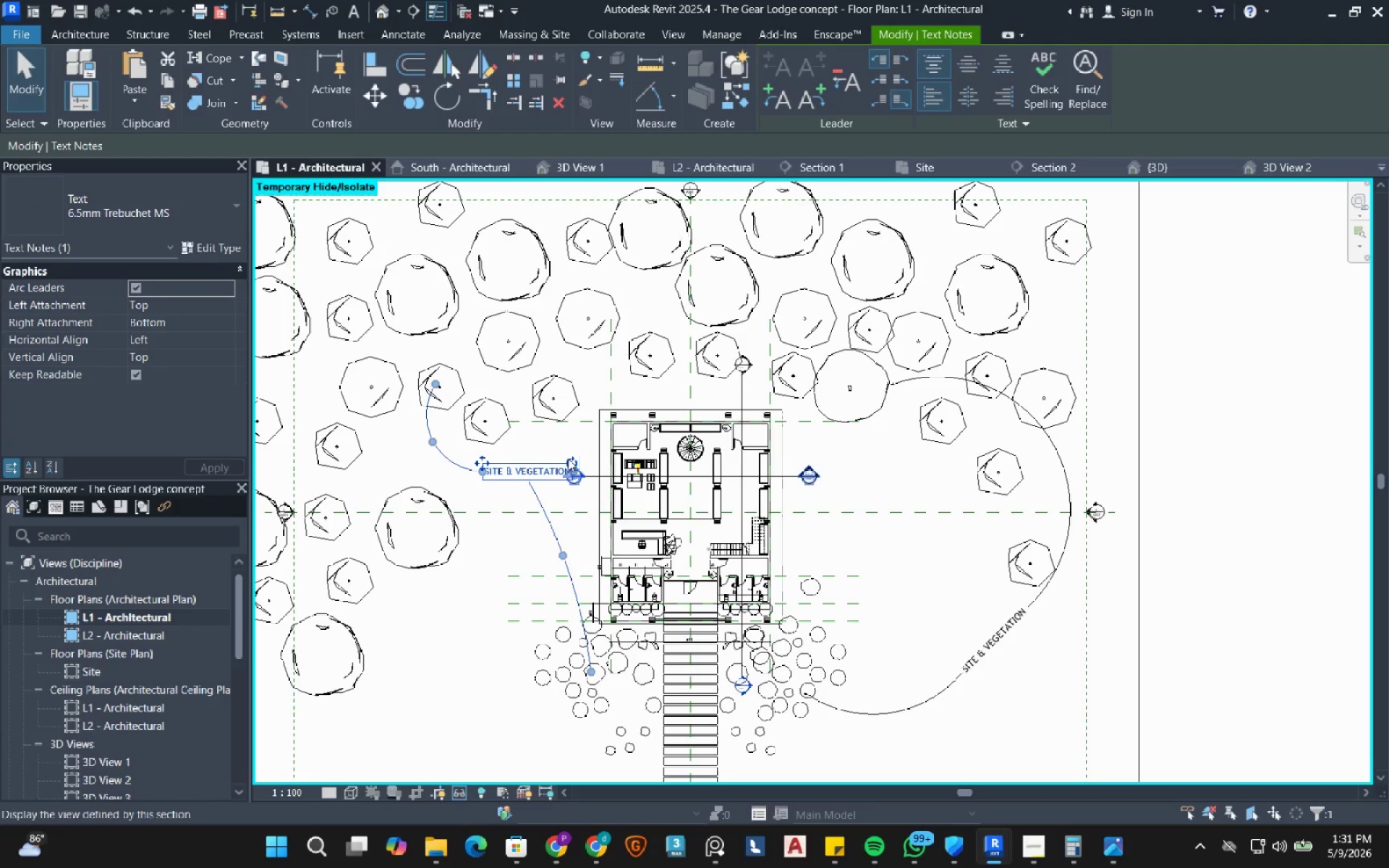 
left_click_drag(start_coordinate=[568, 459], to_coordinate=[538, 482])
 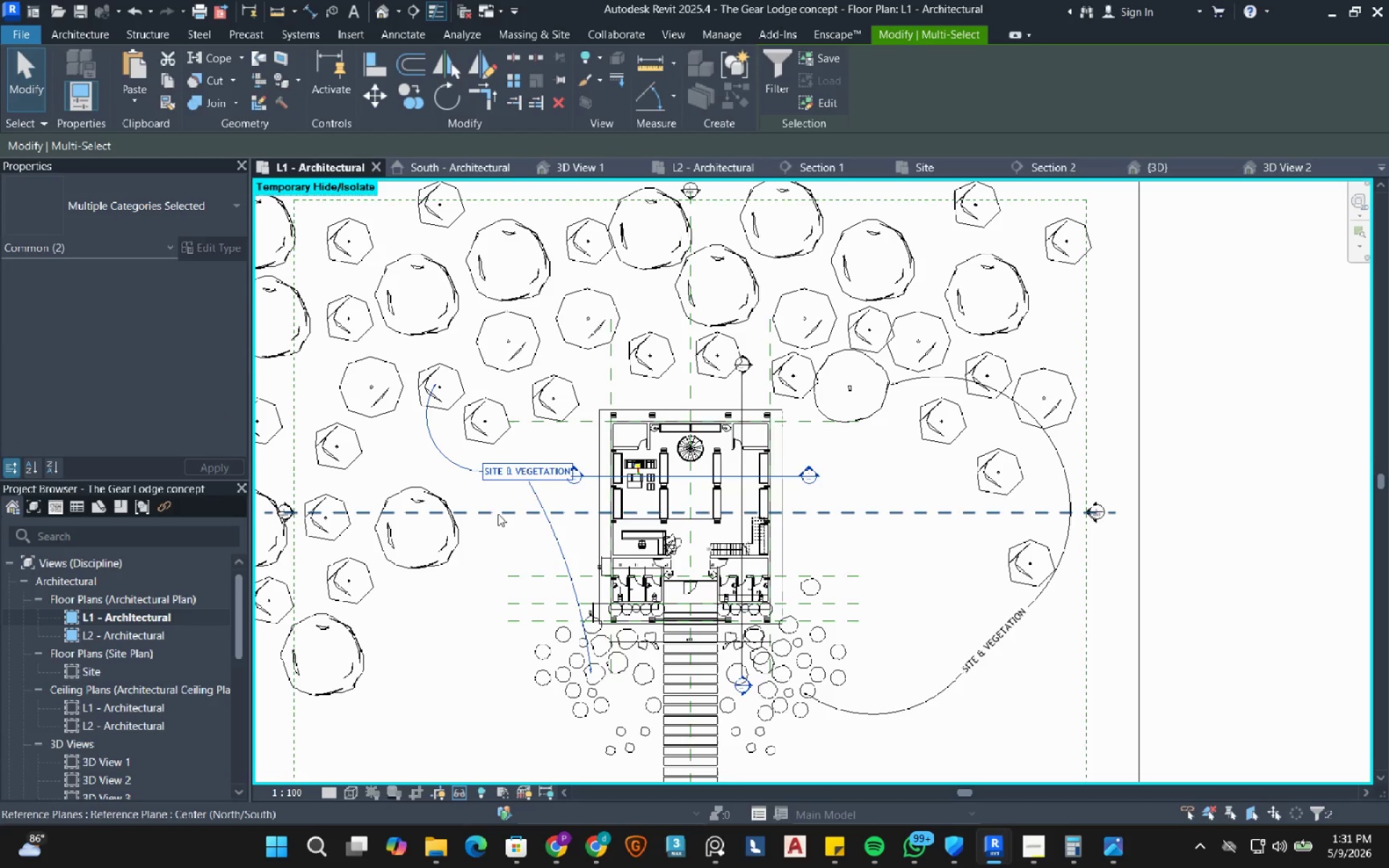 
left_click([496, 538])
 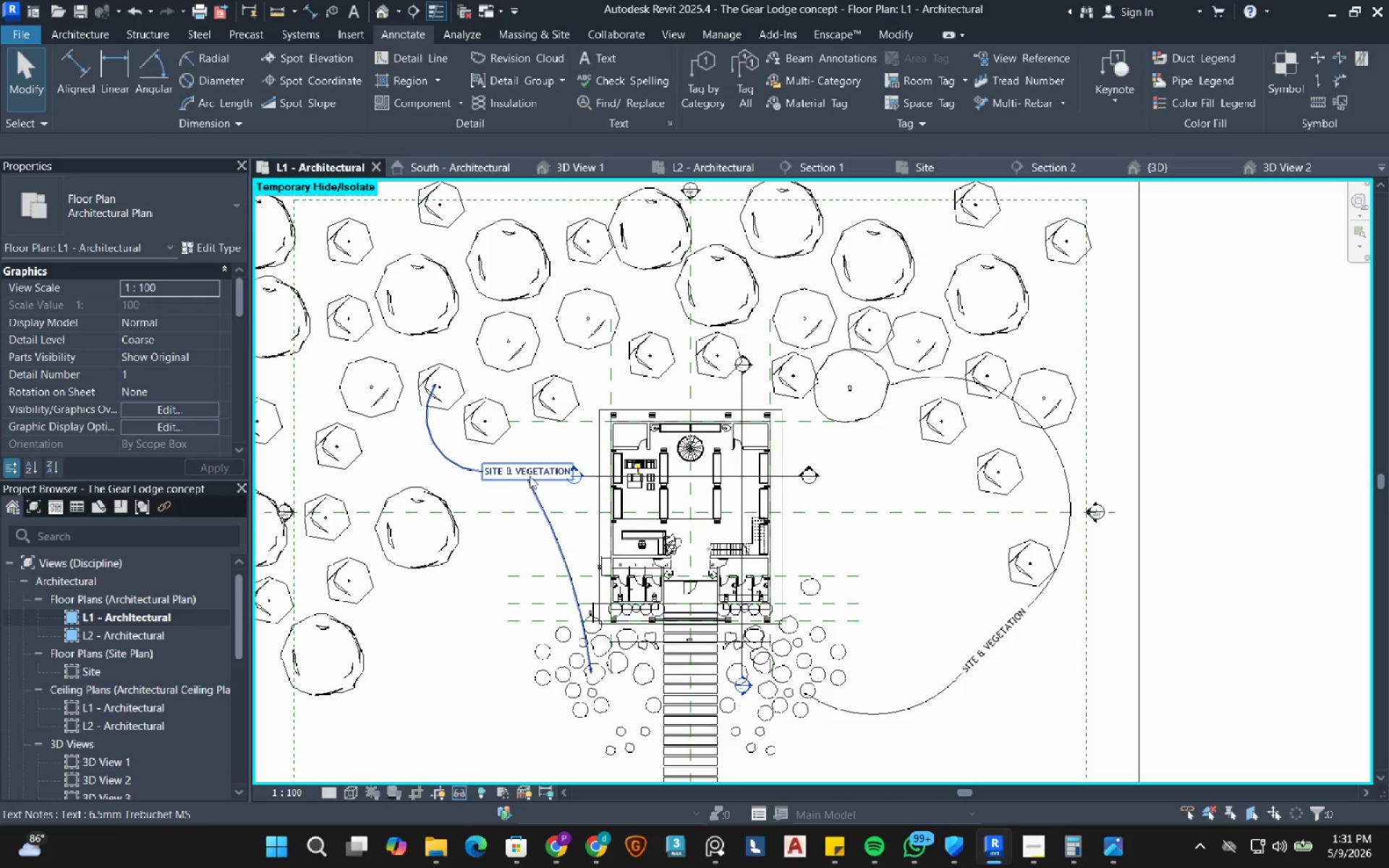 
left_click([530, 476])
 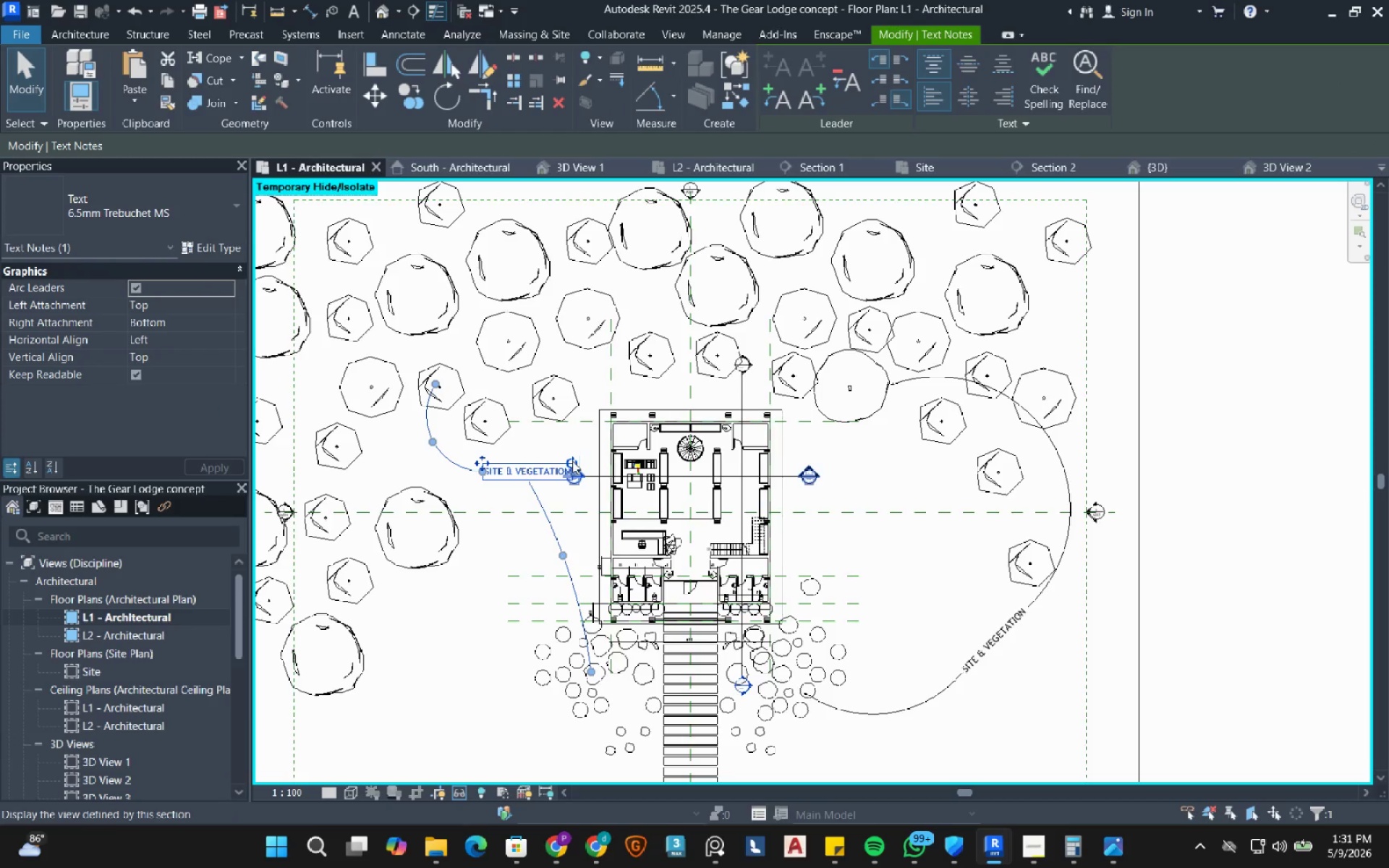 
left_click_drag(start_coordinate=[572, 461], to_coordinate=[515, 474])
 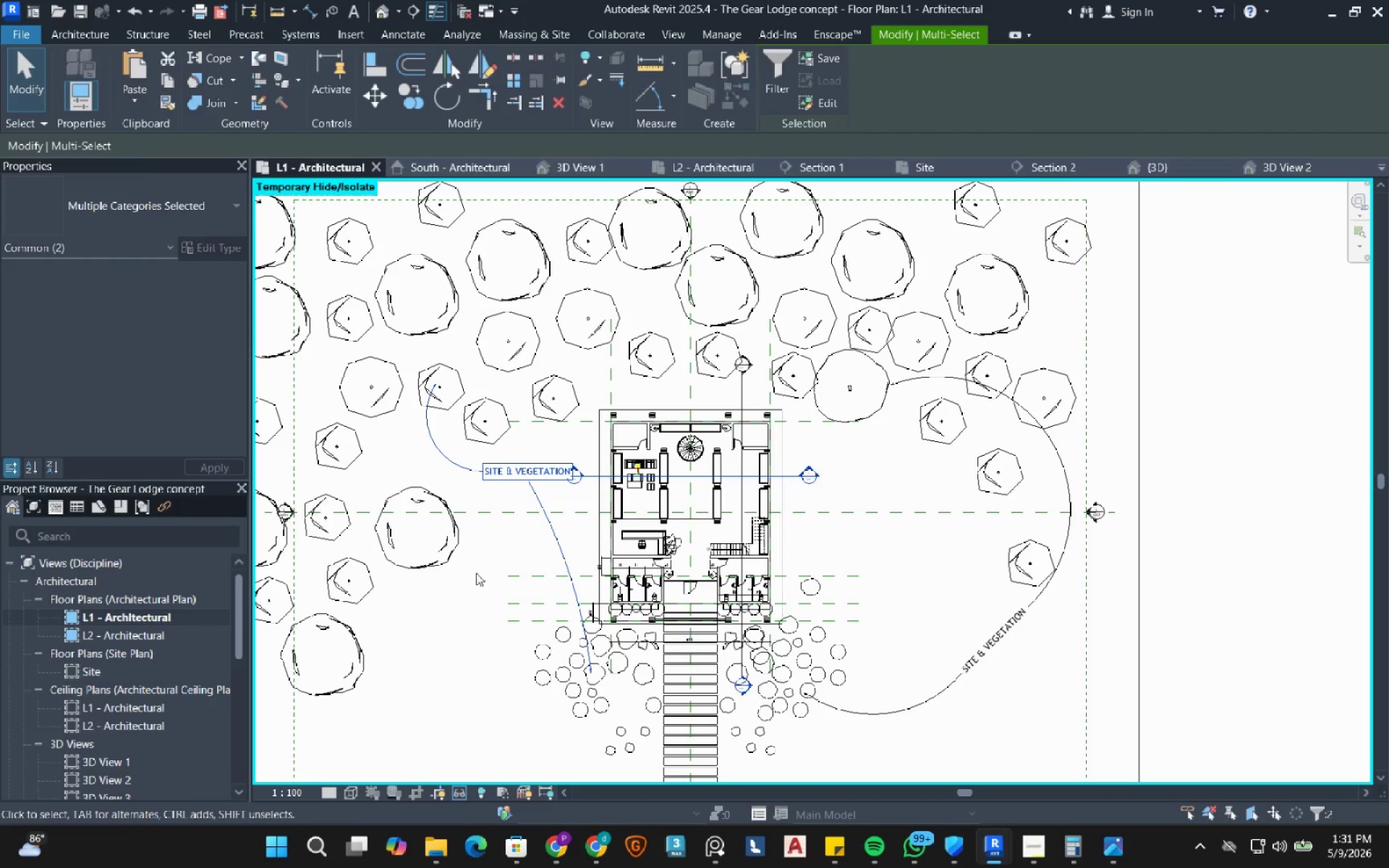 
left_click_drag(start_coordinate=[477, 573], to_coordinate=[477, 565])
 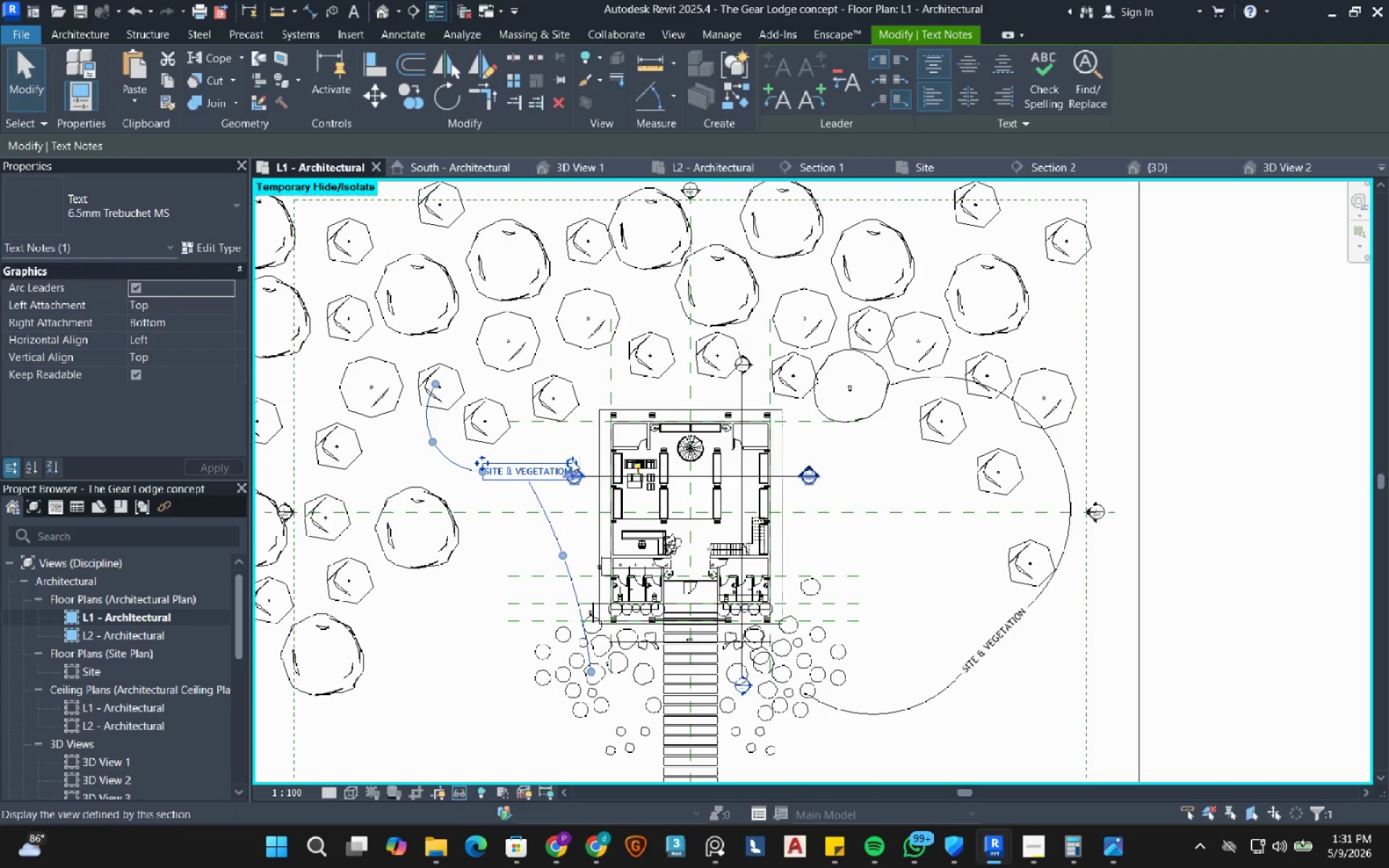 
left_click_drag(start_coordinate=[571, 460], to_coordinate=[542, 485])
 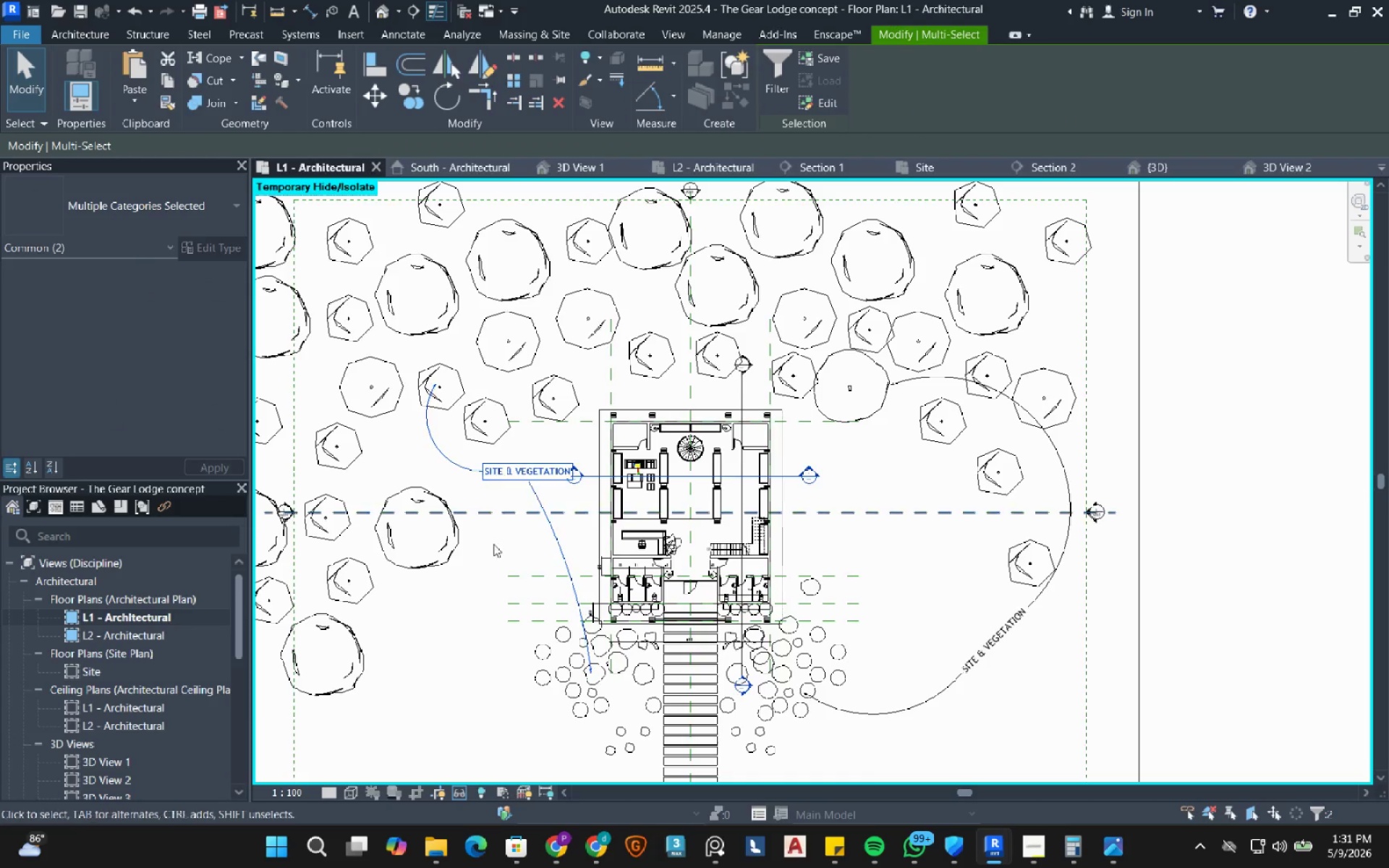 
left_click_drag(start_coordinate=[492, 600], to_coordinate=[486, 593])
 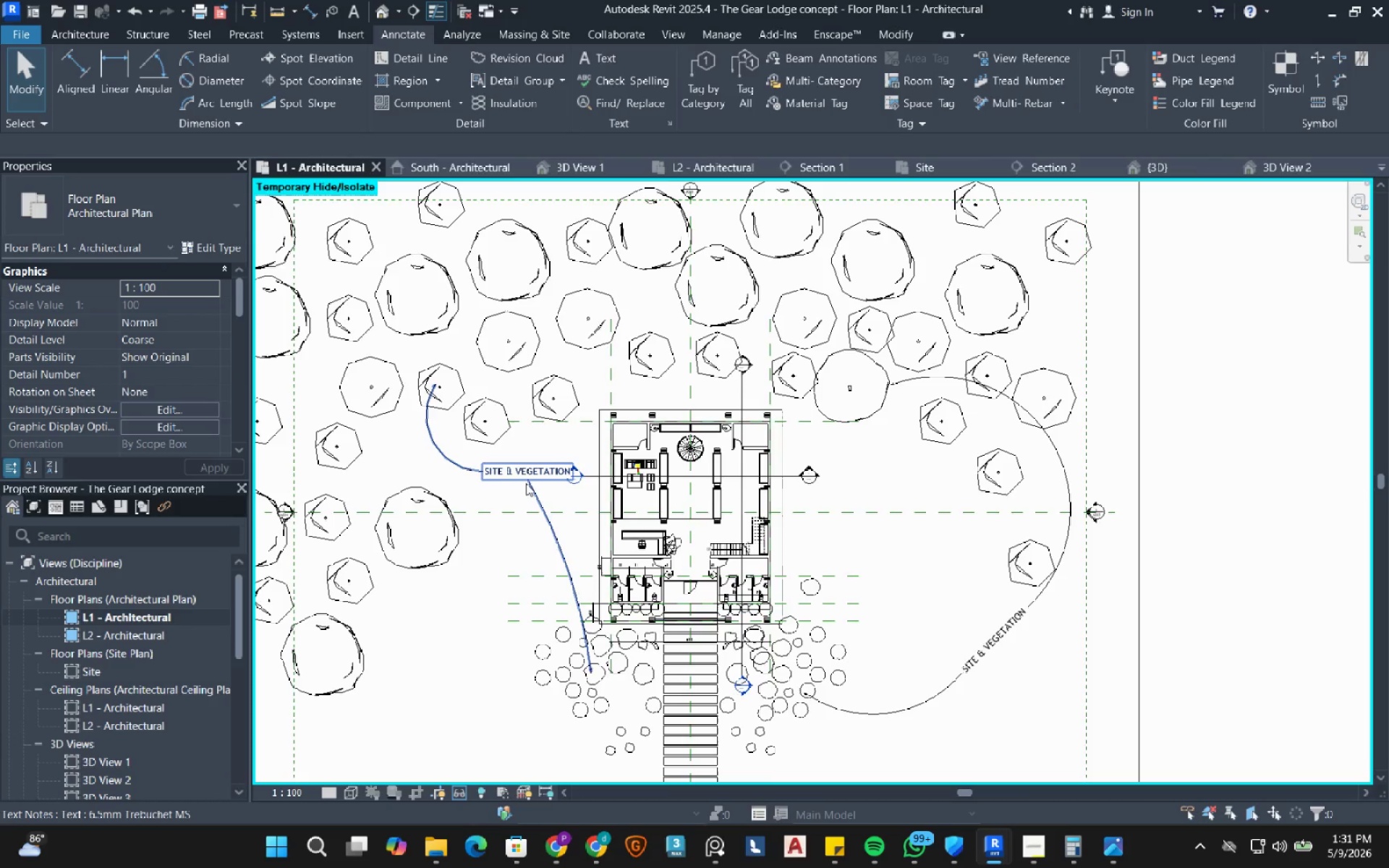 
left_click([526, 483])
 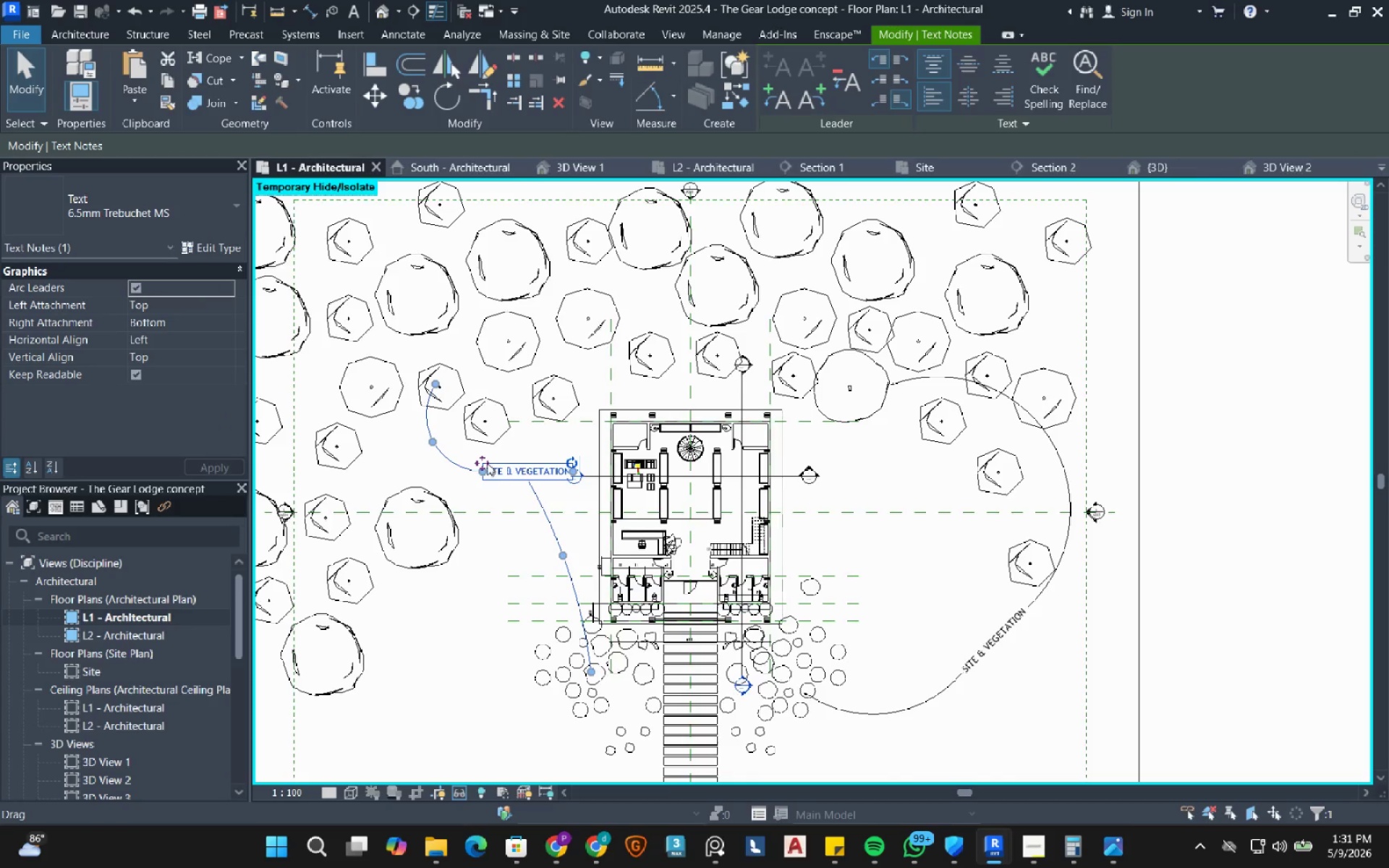 
left_click_drag(start_coordinate=[487, 463], to_coordinate=[441, 469])
 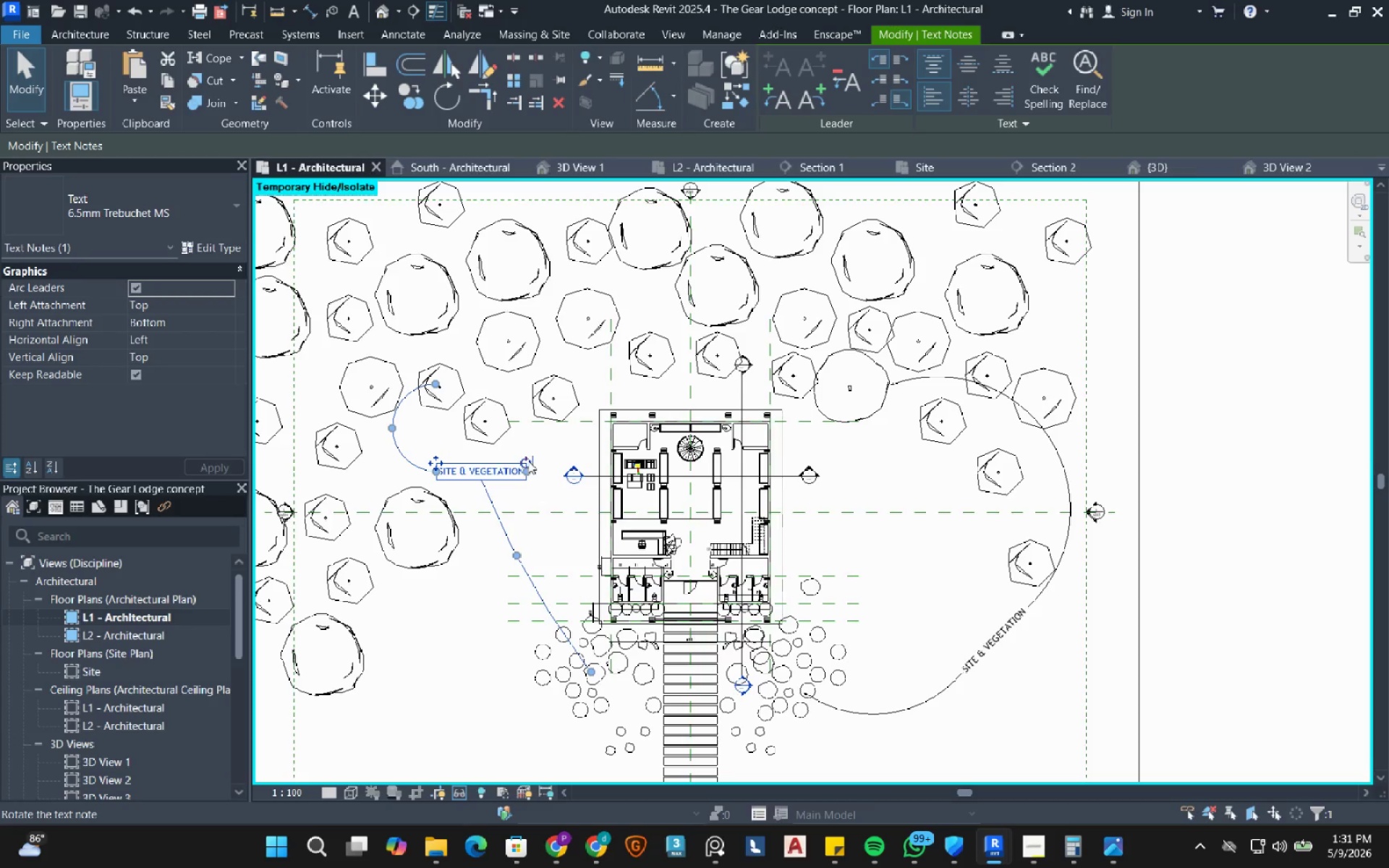 
left_click_drag(start_coordinate=[528, 461], to_coordinate=[538, 546])
 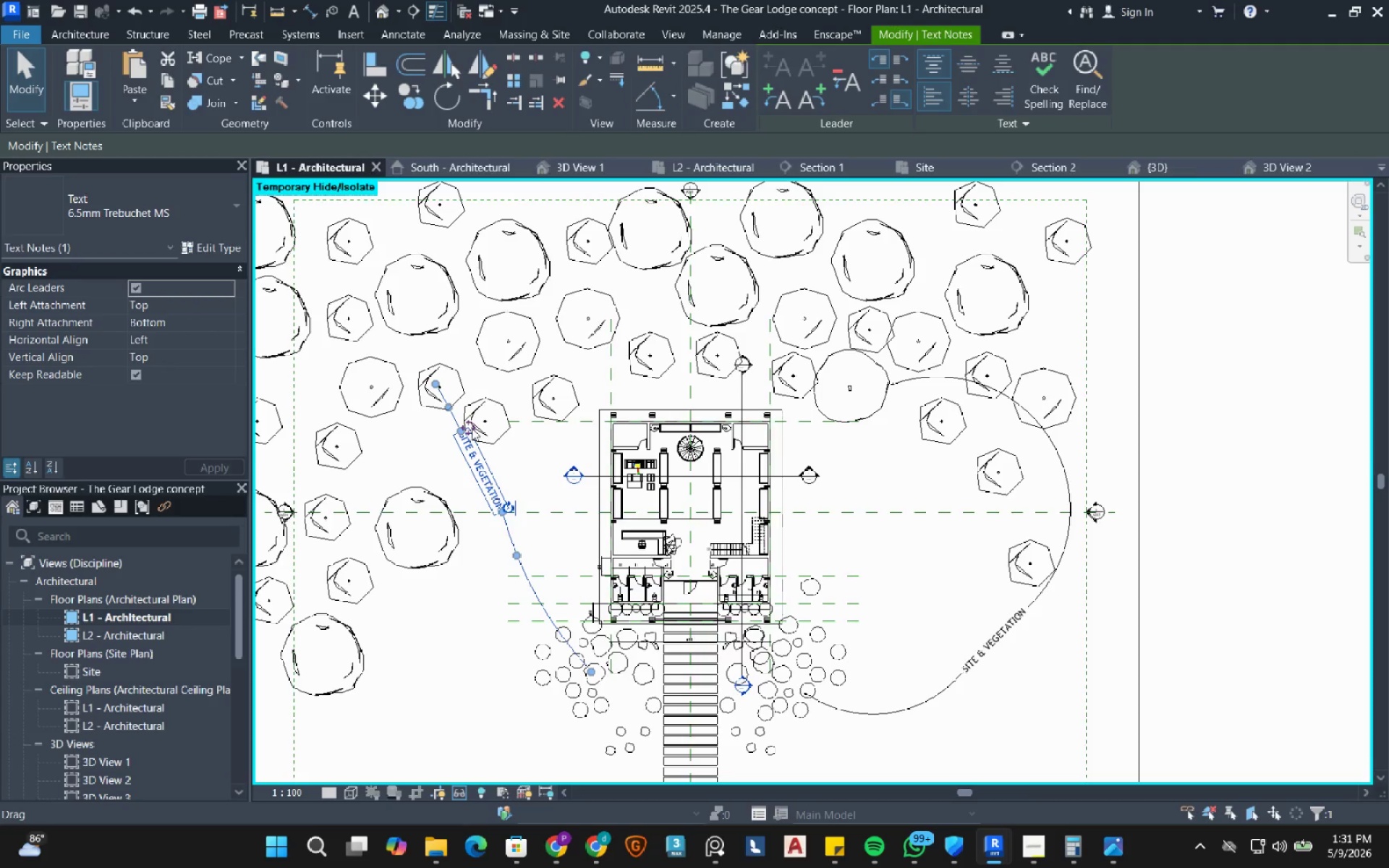 
left_click_drag(start_coordinate=[472, 428], to_coordinate=[369, 519])
 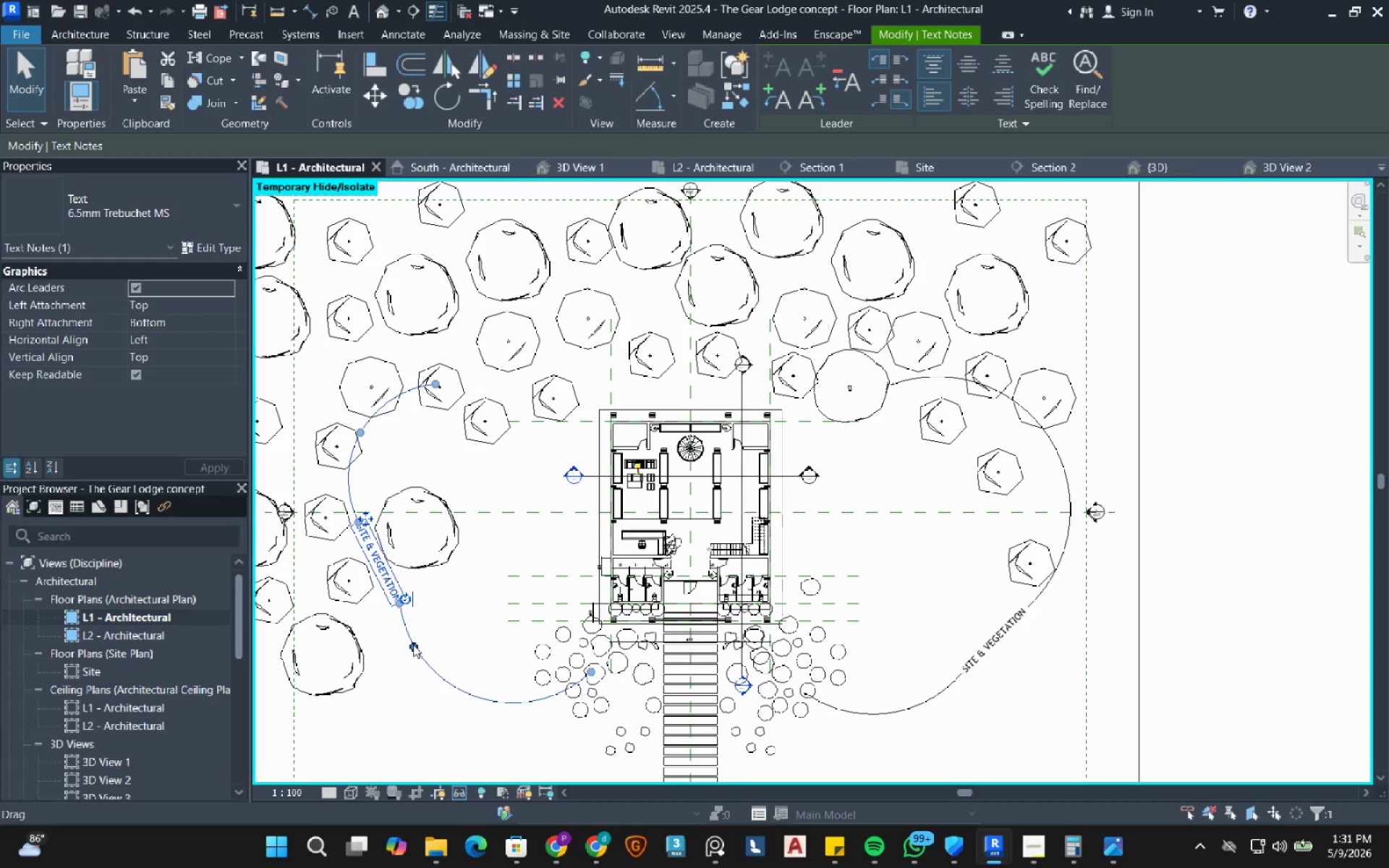 
left_click_drag(start_coordinate=[413, 644], to_coordinate=[450, 652])
 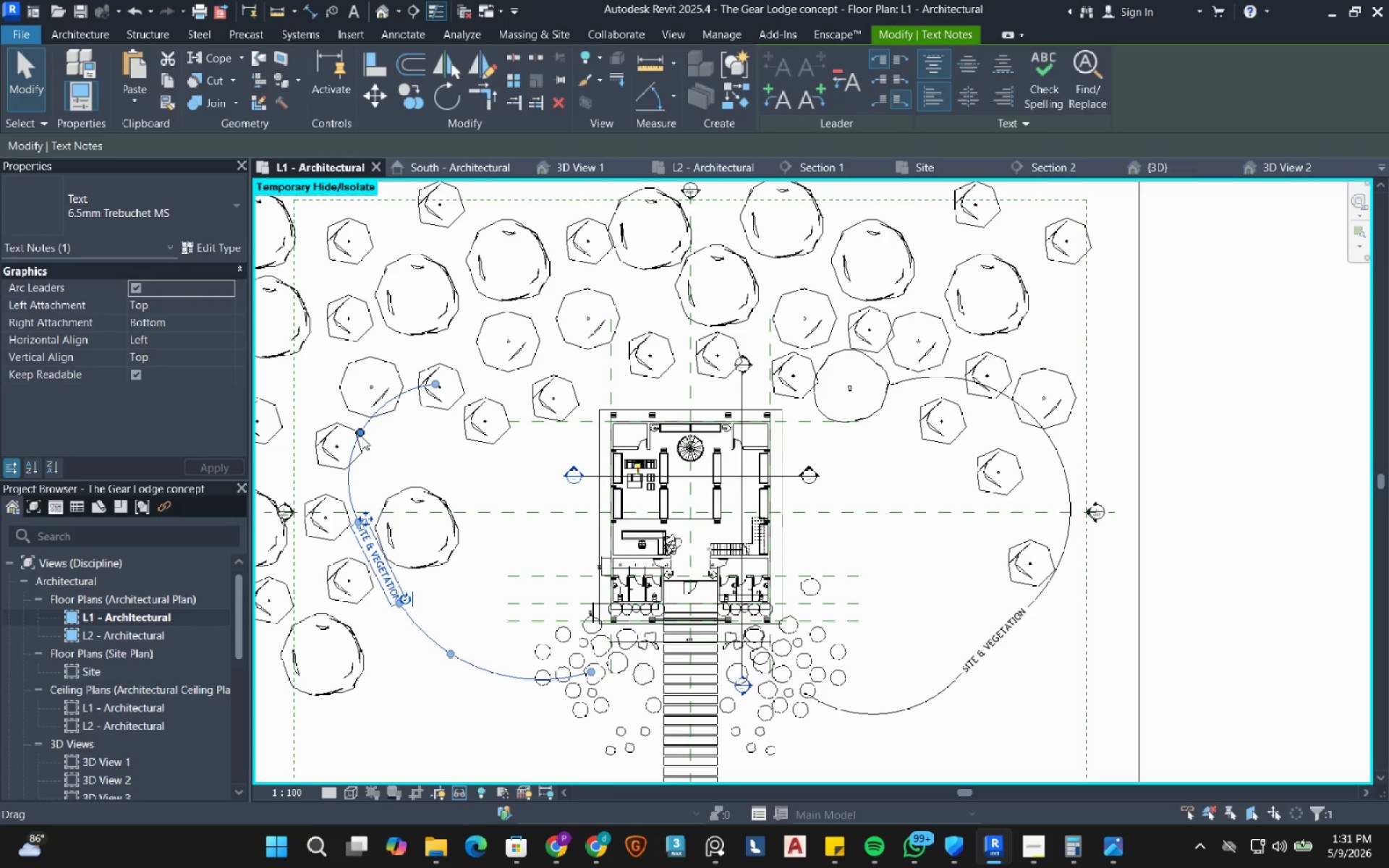 
left_click_drag(start_coordinate=[362, 437], to_coordinate=[367, 438])
 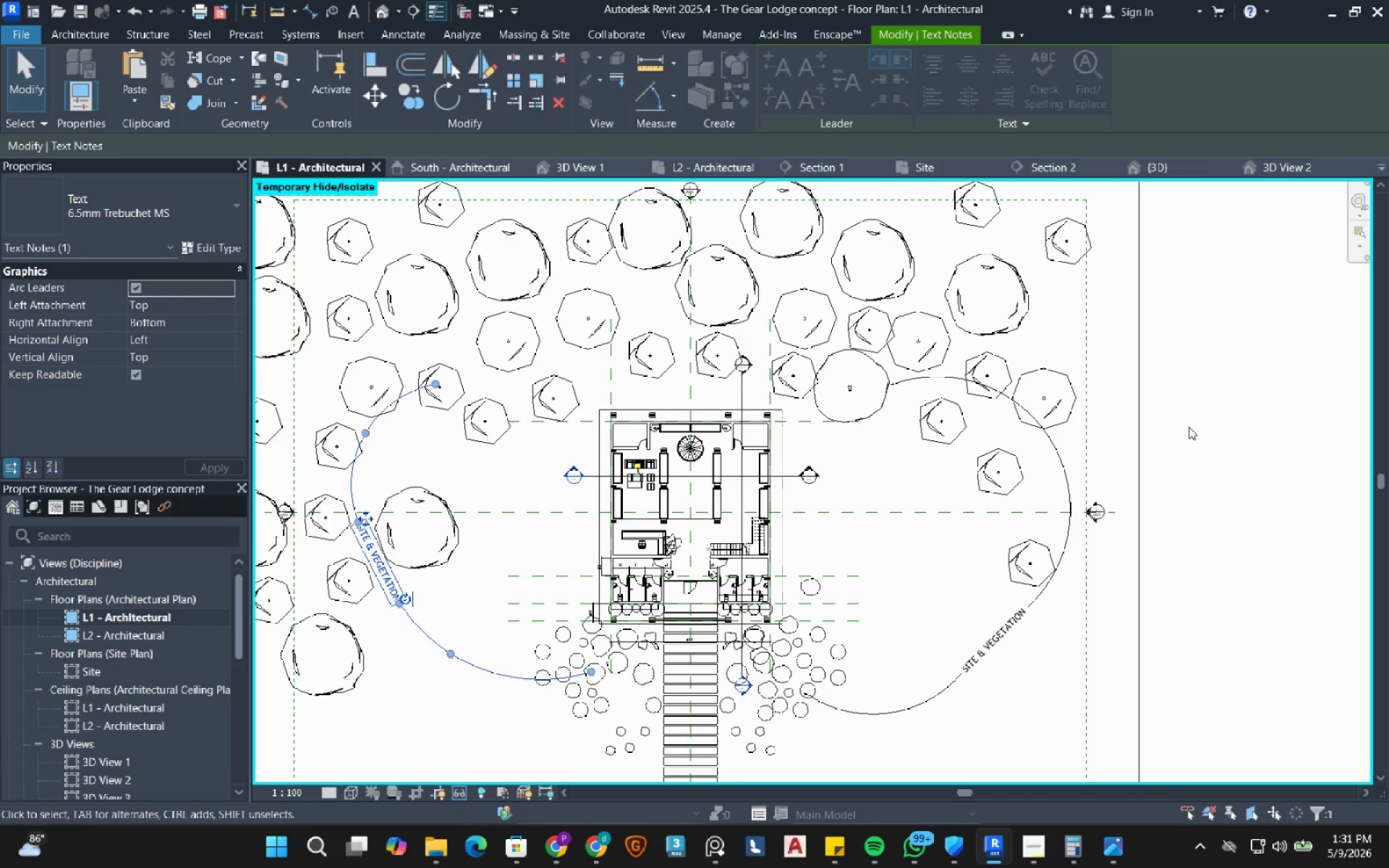 
left_click([1197, 421])
 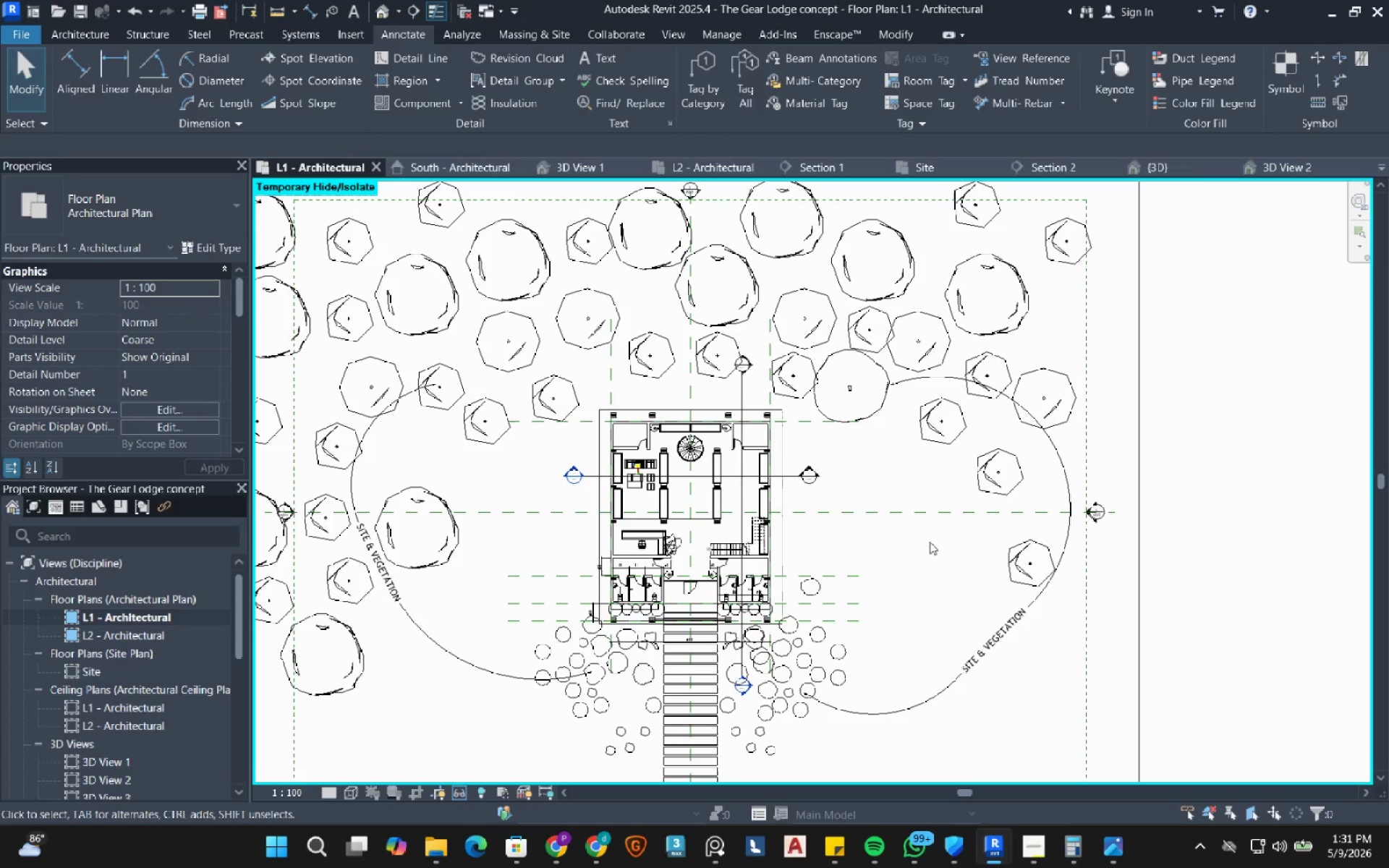 
wait(5.31)
 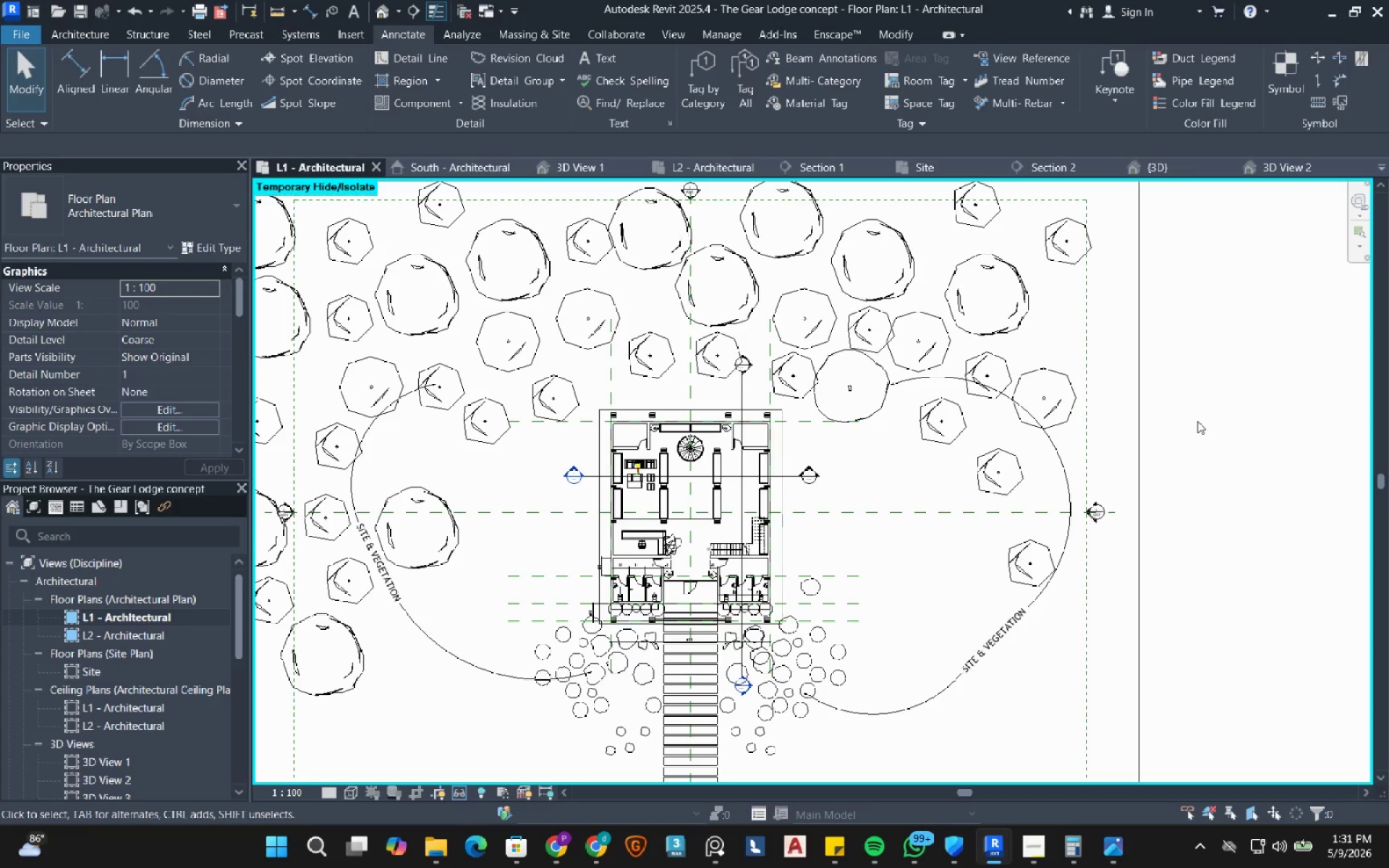 
scroll: coordinate [710, 506], scroll_direction: up, amount: 3.0
 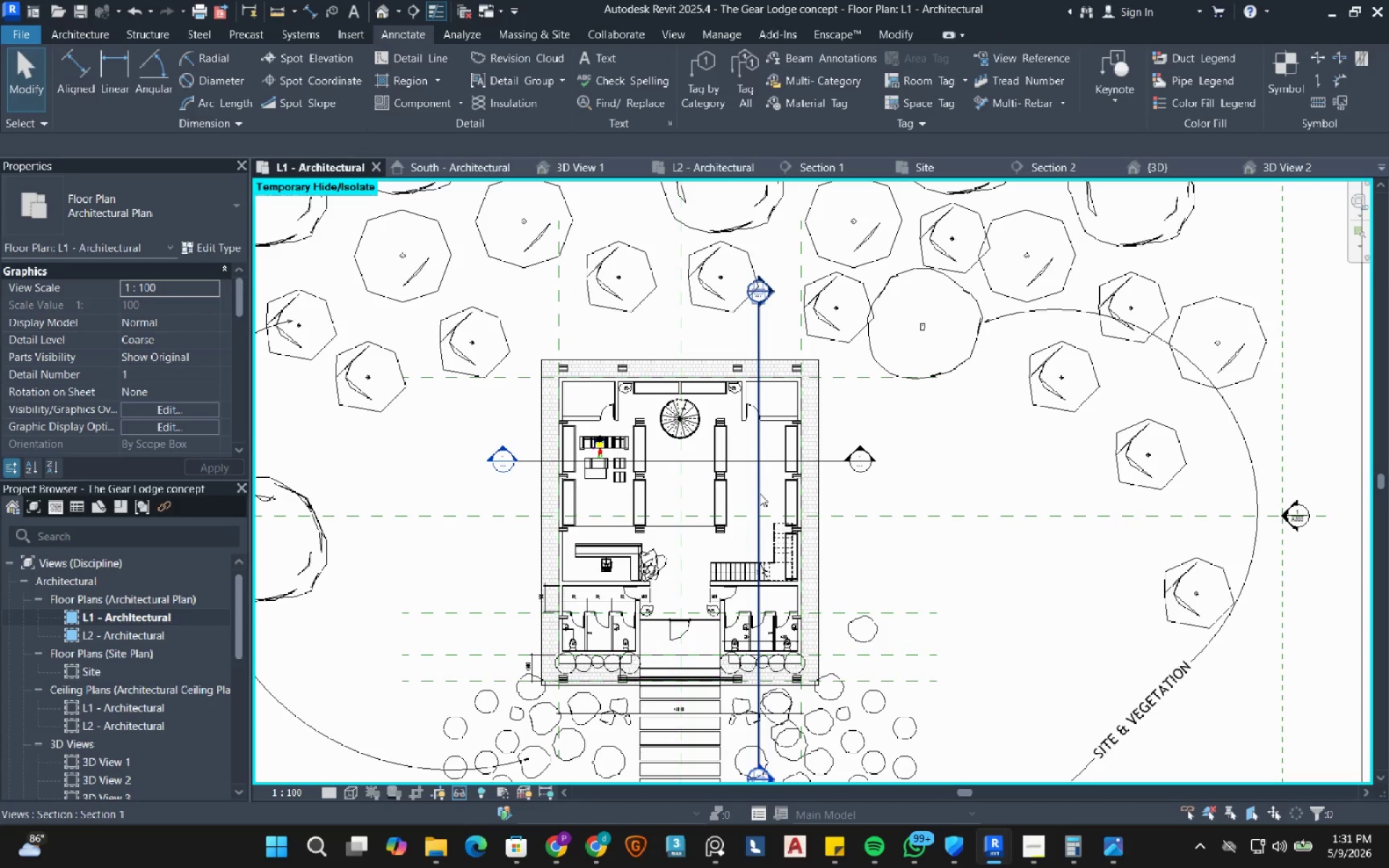 
left_click([760, 493])
 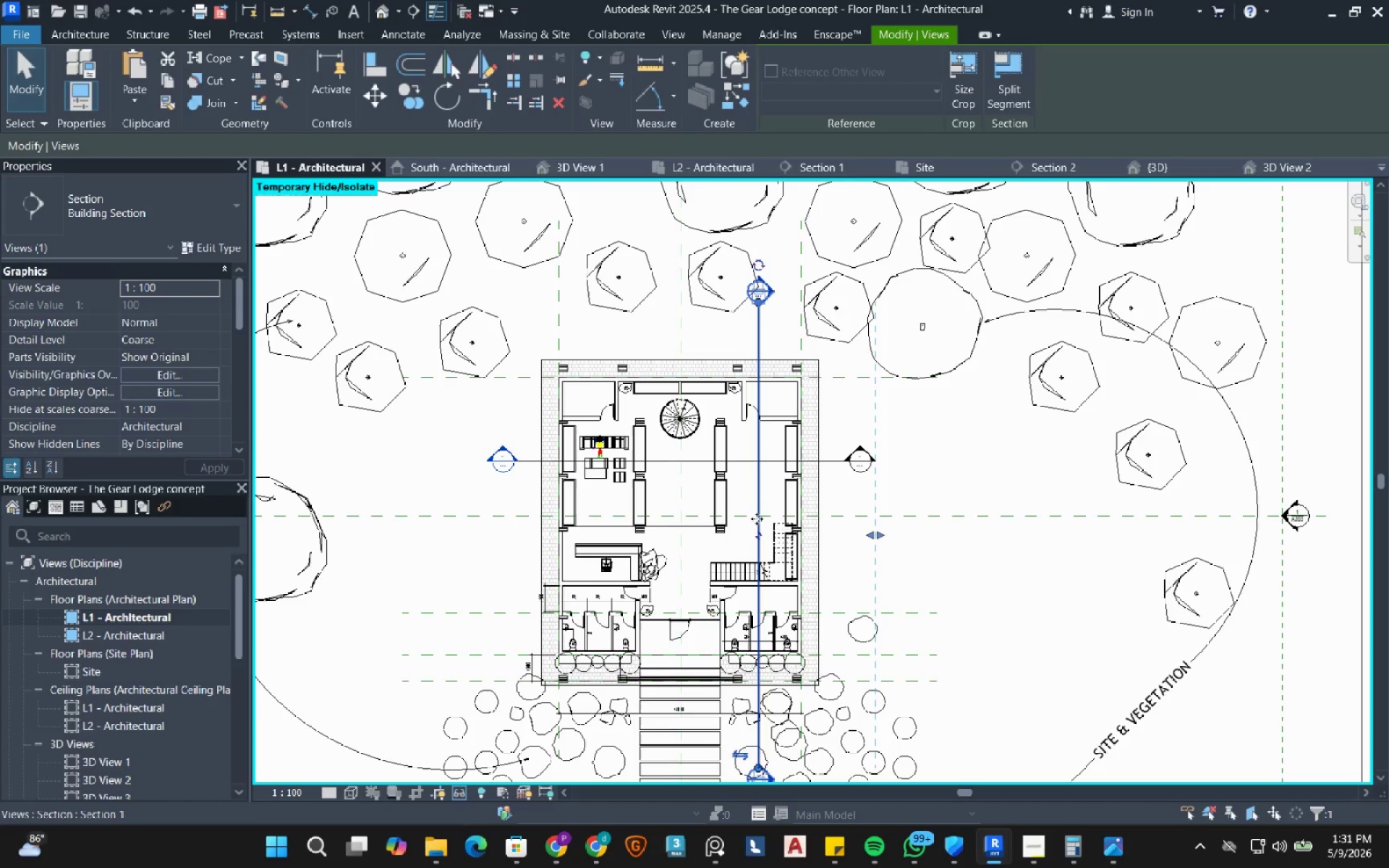 
left_click_drag(start_coordinate=[758, 513], to_coordinate=[680, 501])
 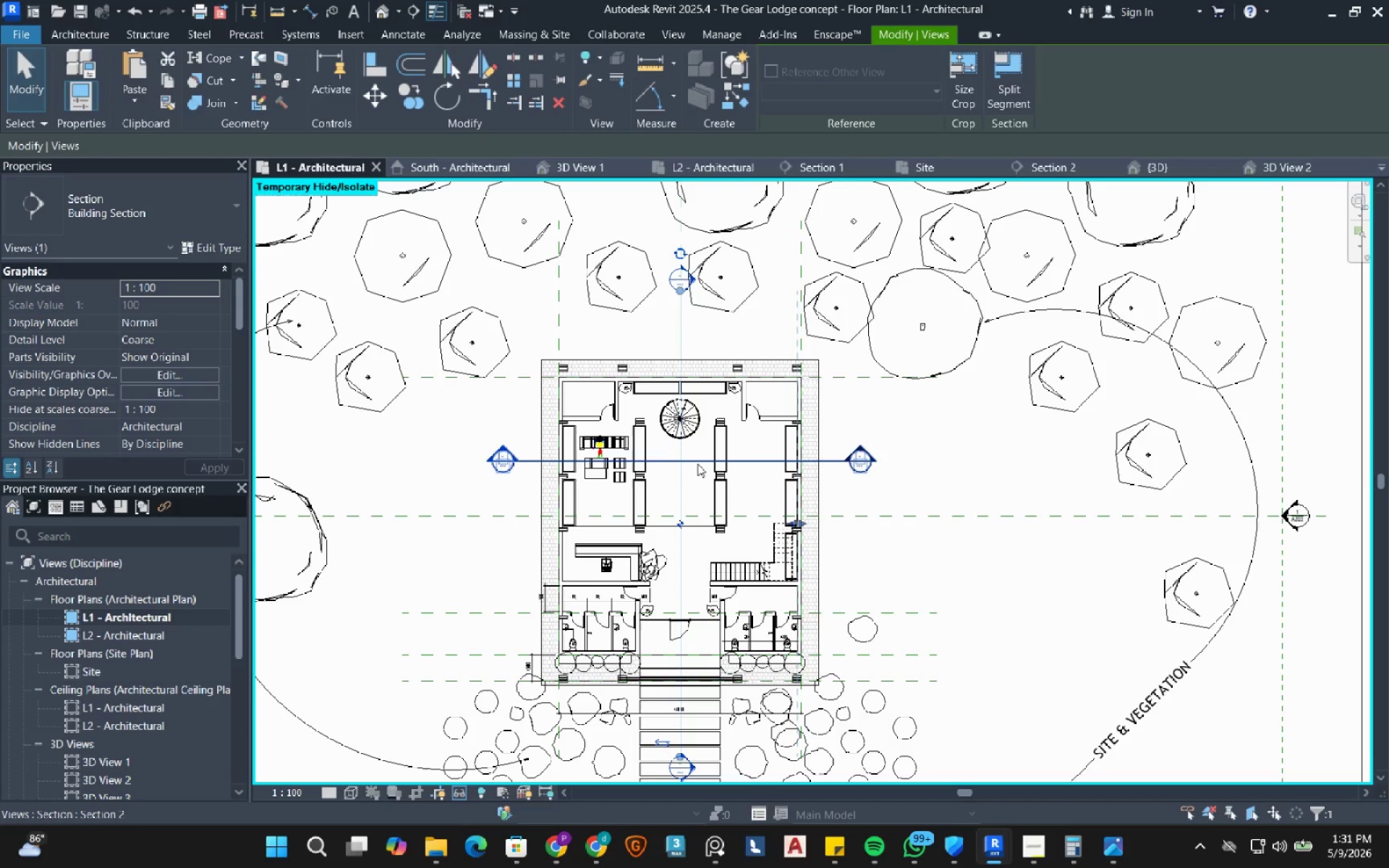 
left_click_drag(start_coordinate=[695, 461], to_coordinate=[675, 516])
 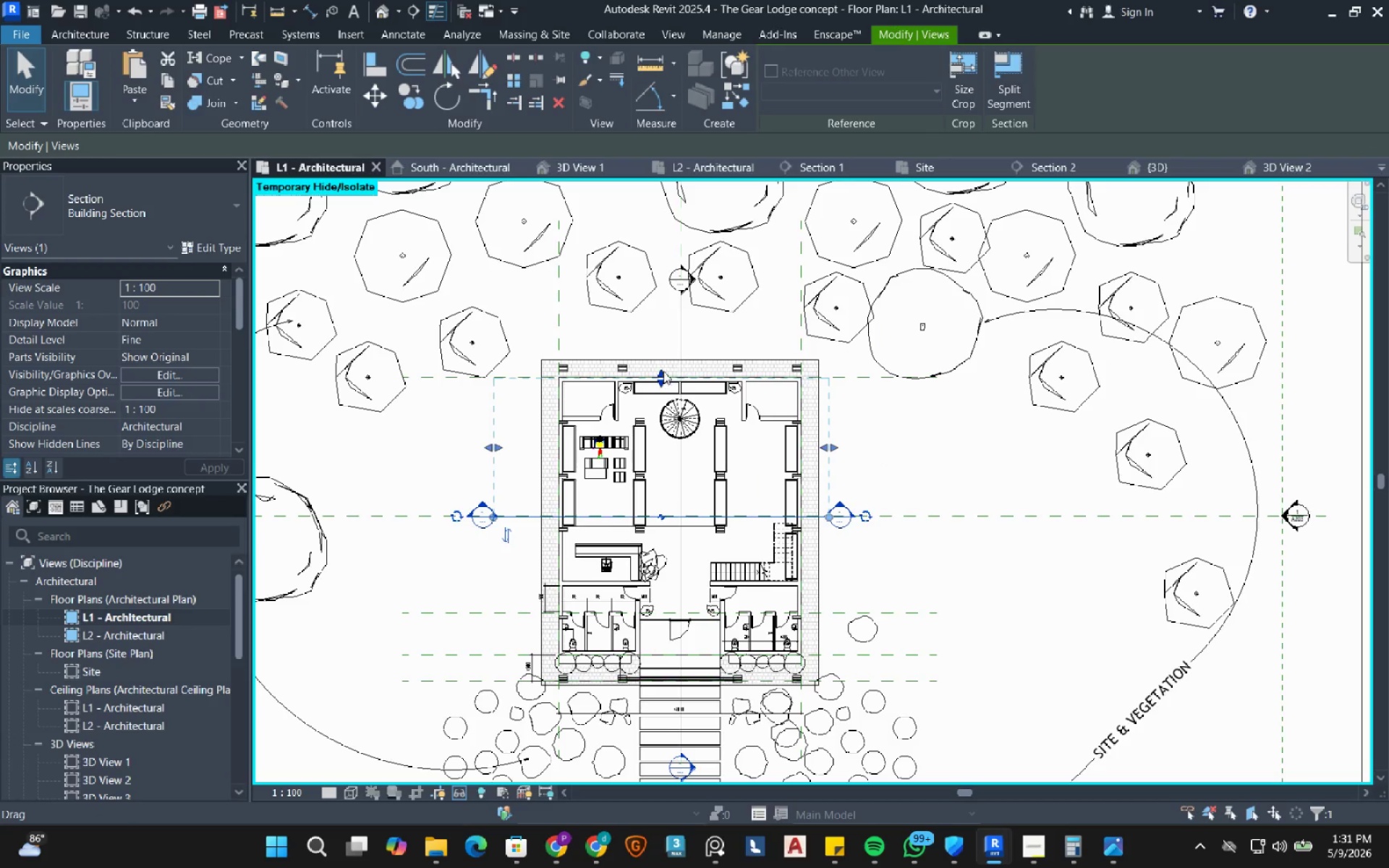 
left_click_drag(start_coordinate=[663, 373], to_coordinate=[666, 338])
 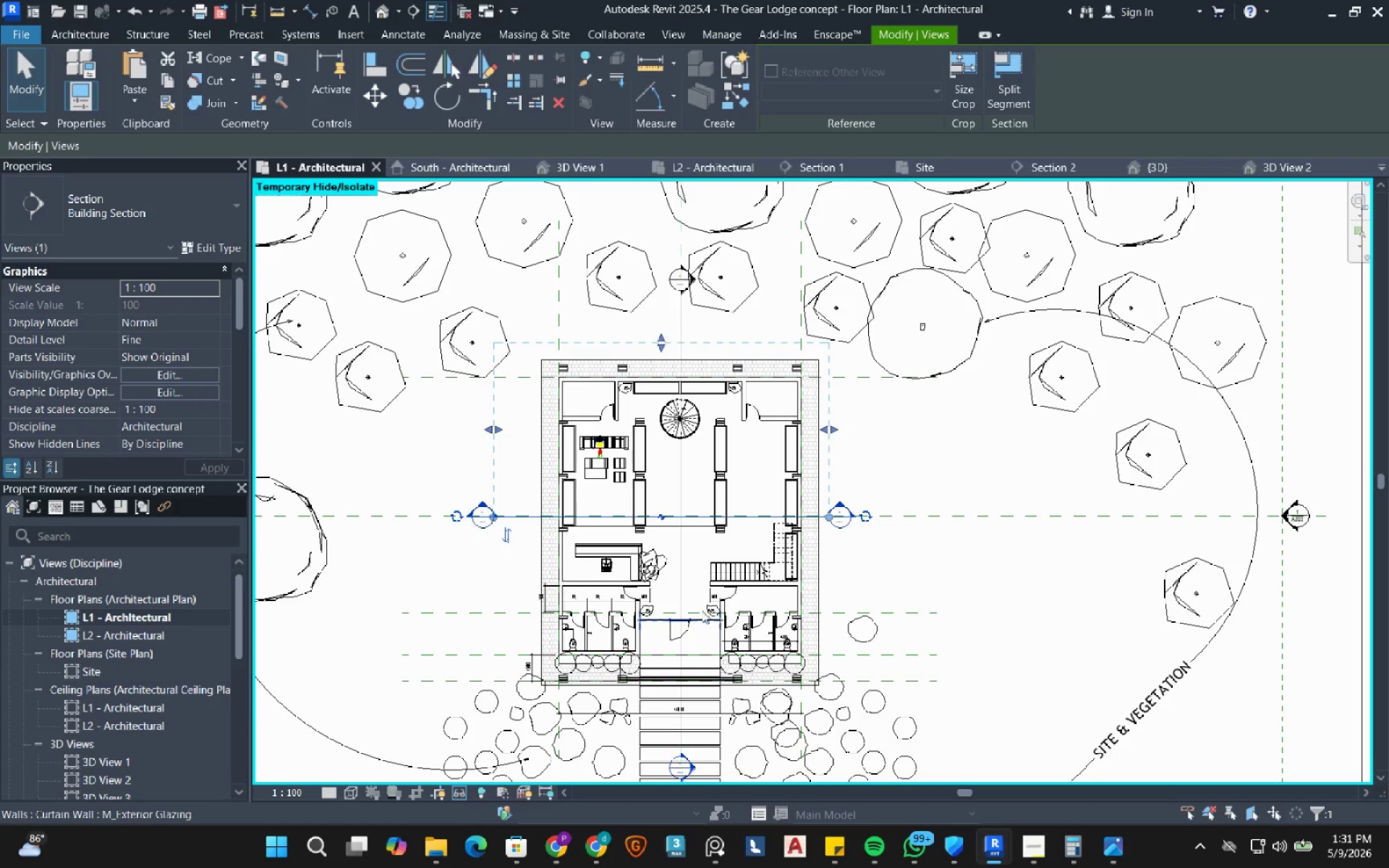 
left_click([679, 577])
 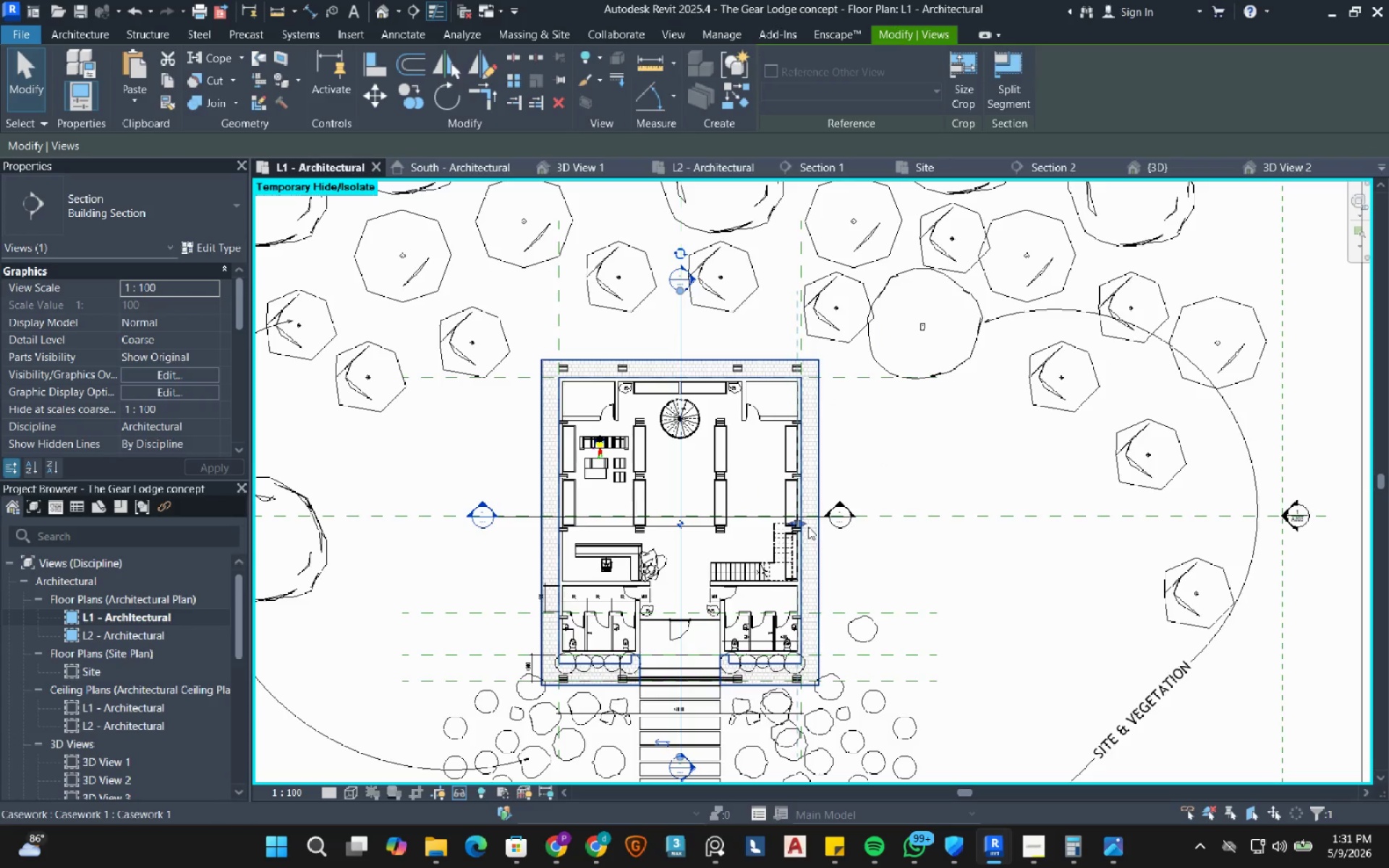 
left_click_drag(start_coordinate=[800, 524], to_coordinate=[837, 526])
 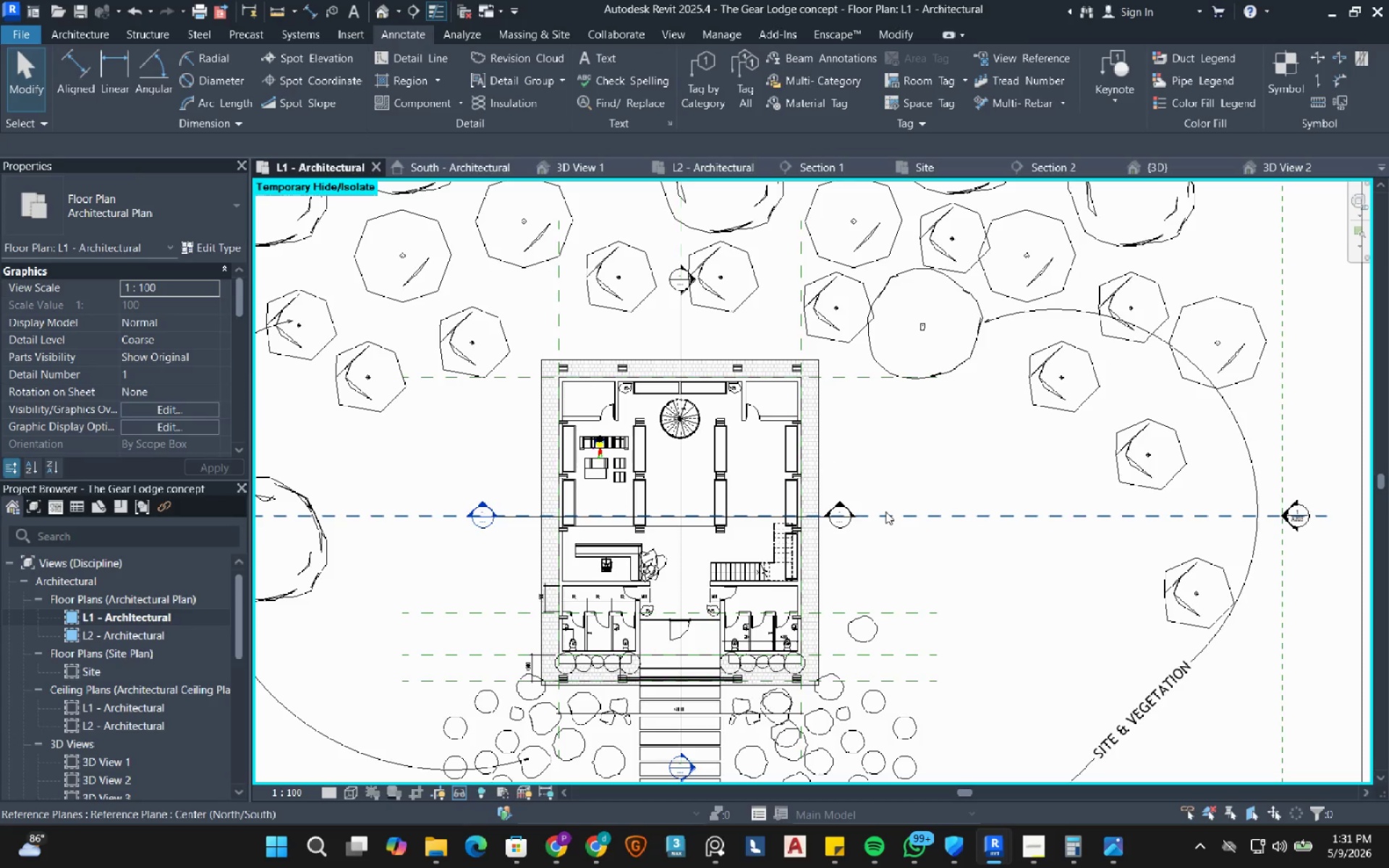 
wait(6.03)
 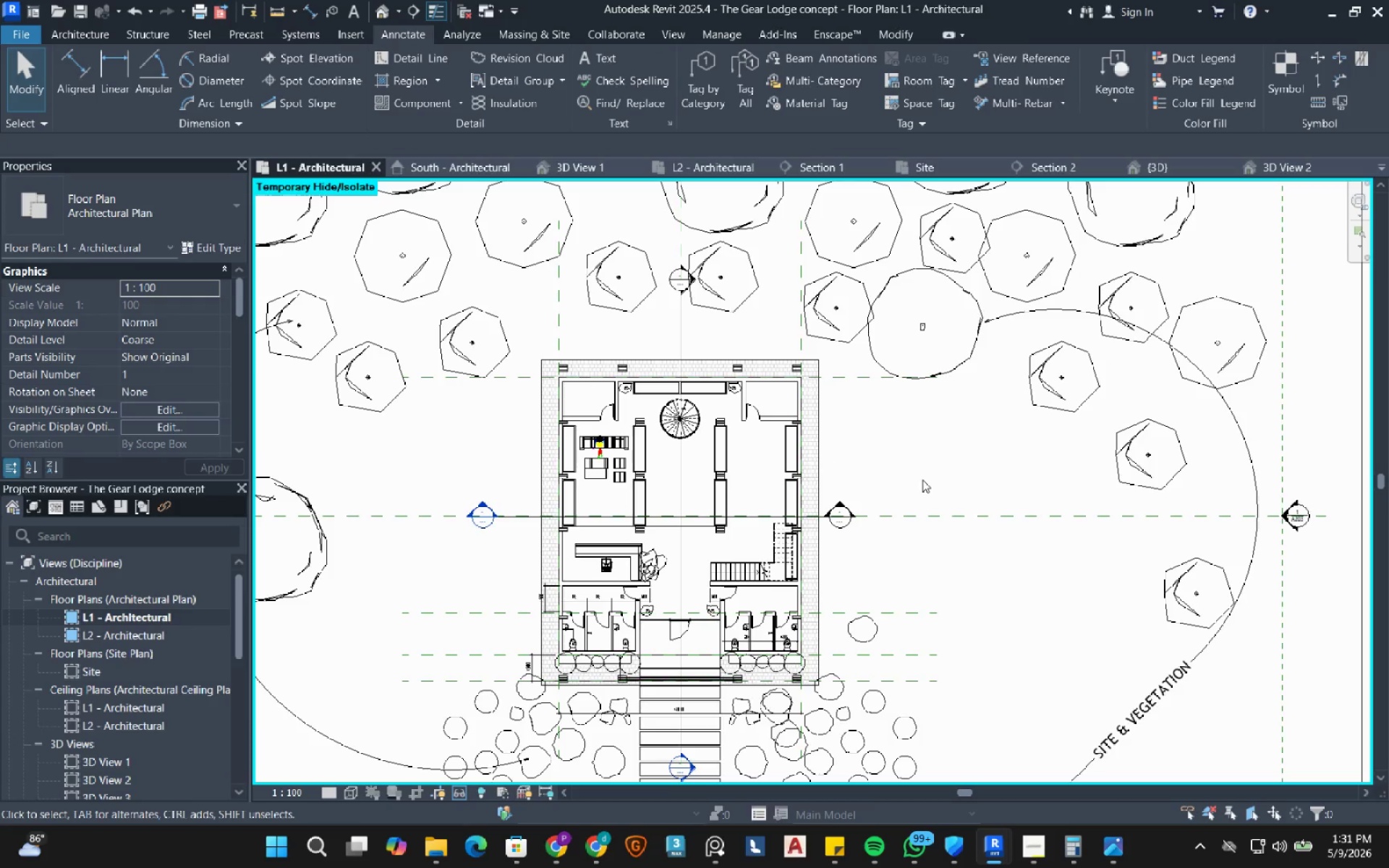 
scroll: coordinate [675, 464], scroll_direction: up, amount: 2.0
 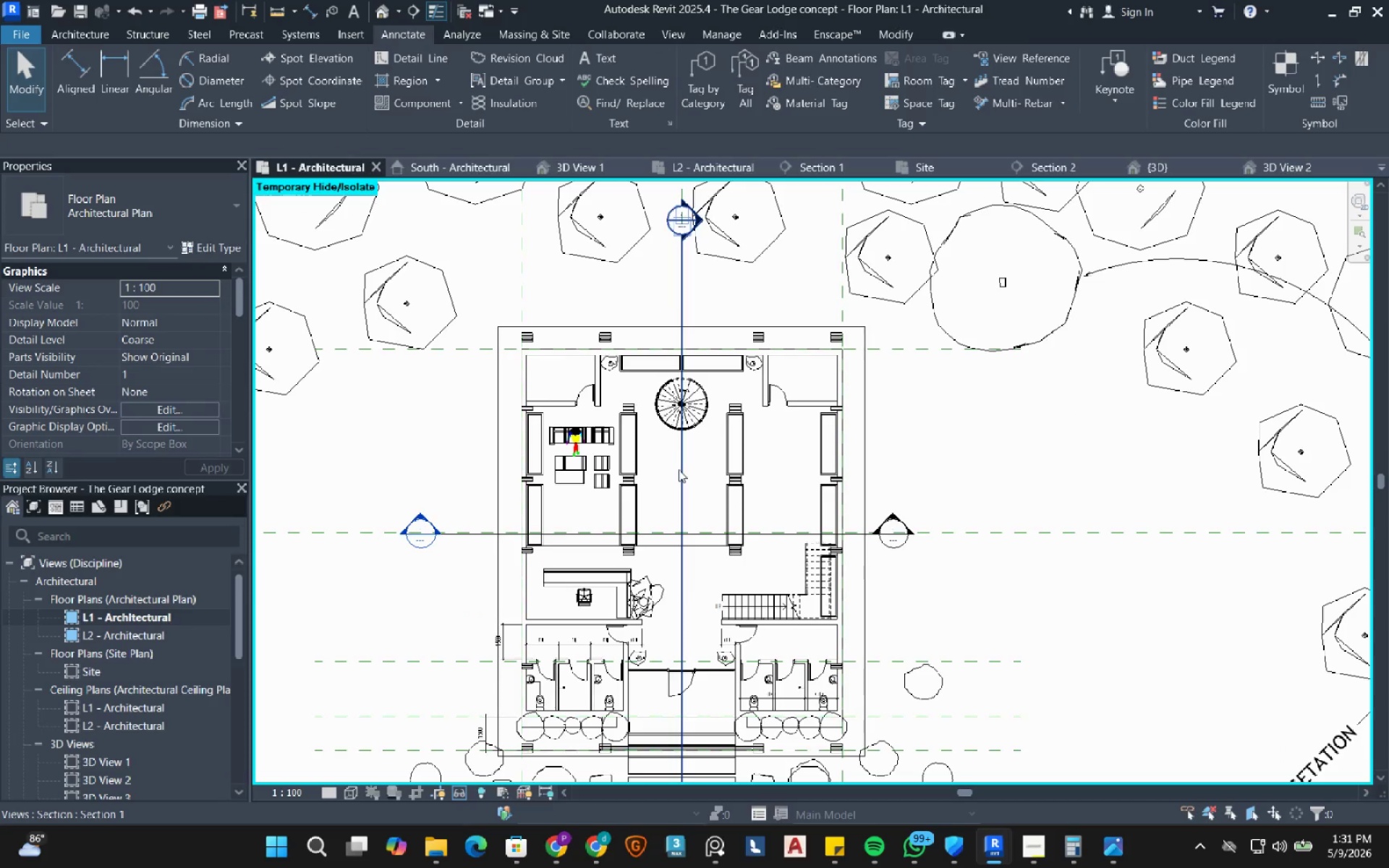 
left_click_drag(start_coordinate=[679, 469], to_coordinate=[650, 468])
 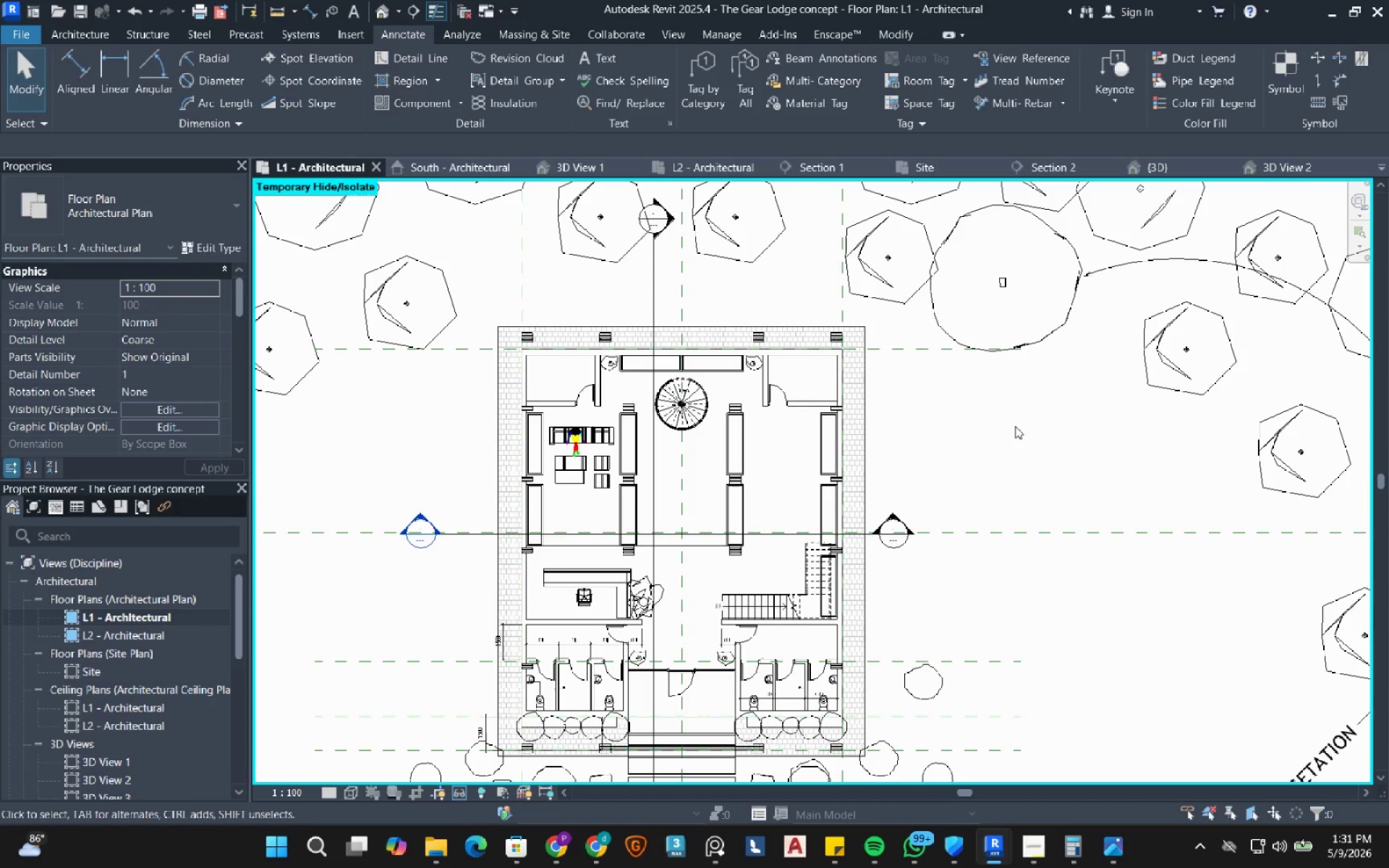 
mouse_move([817, 425])
 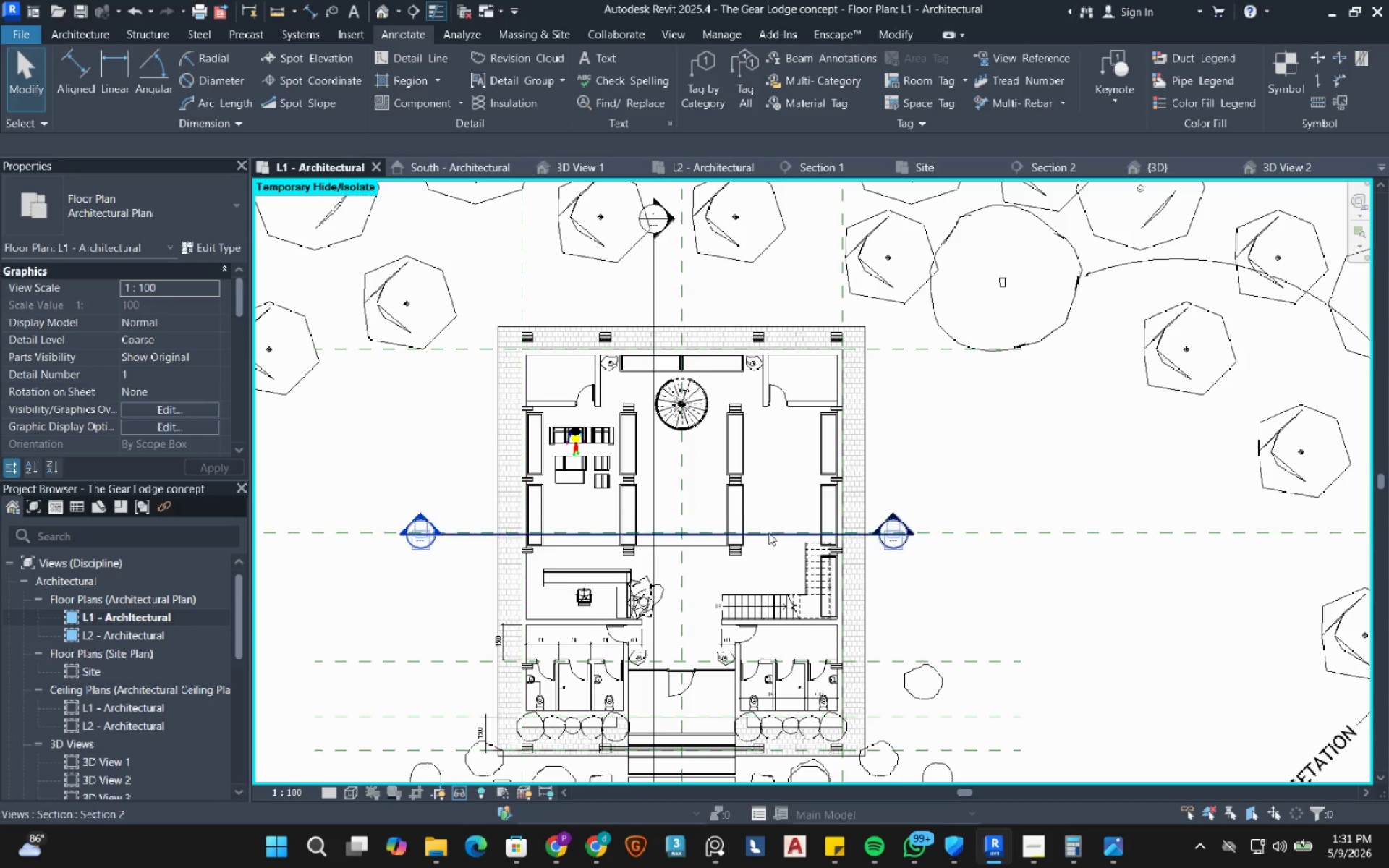 
scroll: coordinate [659, 545], scroll_direction: up, amount: 3.0
 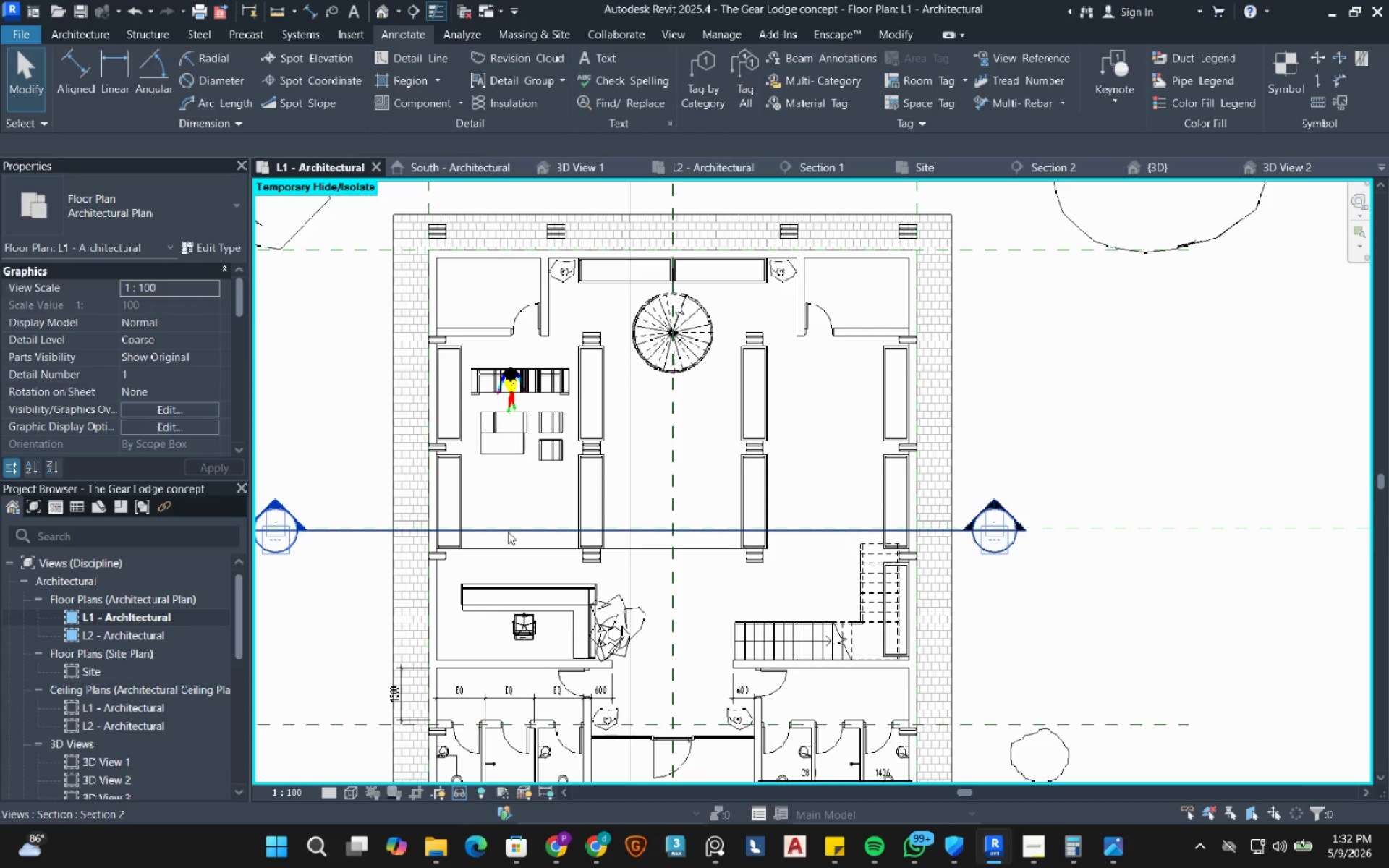 
left_click_drag(start_coordinate=[508, 532], to_coordinate=[501, 568])
 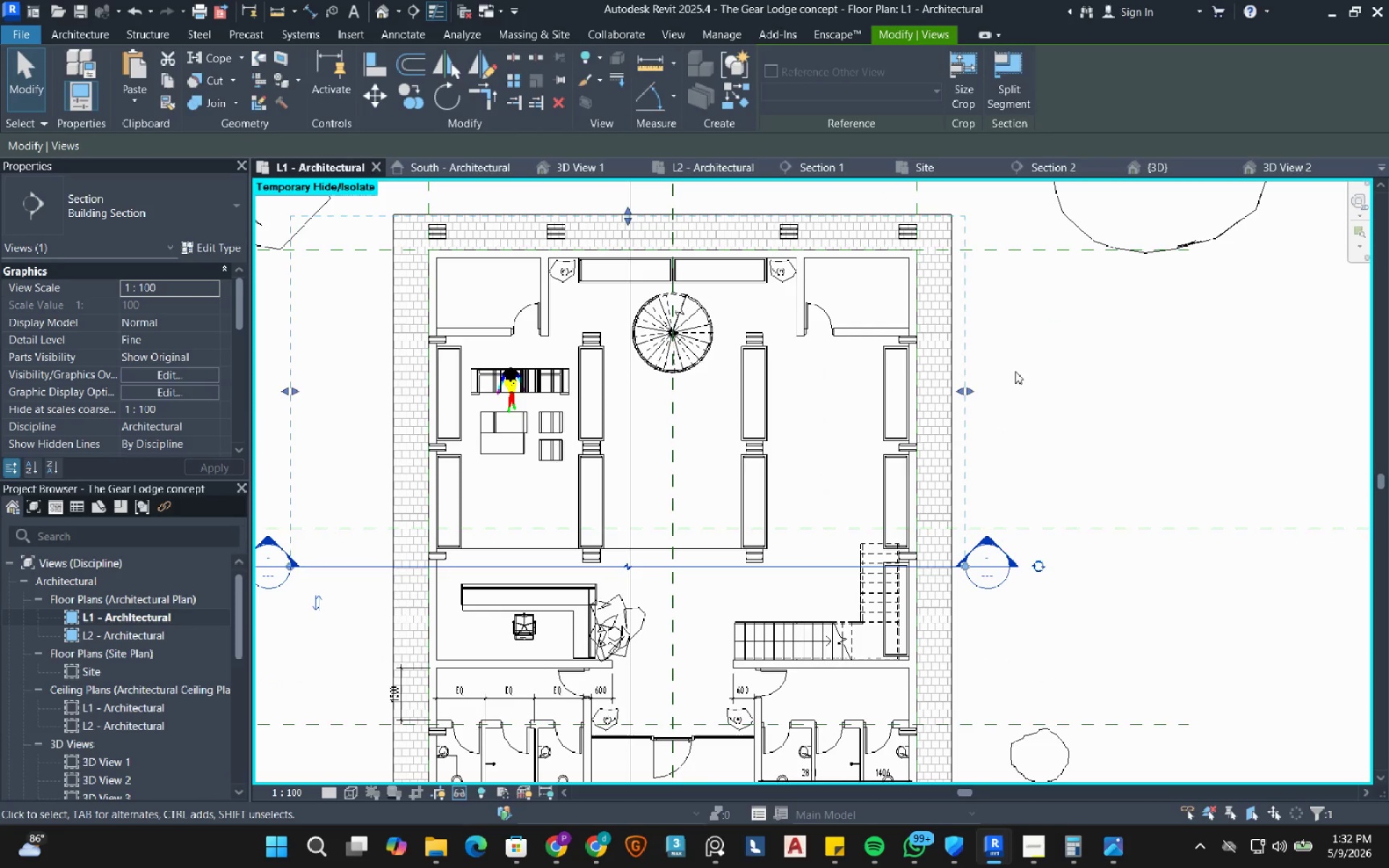 
left_click([1120, 365])
 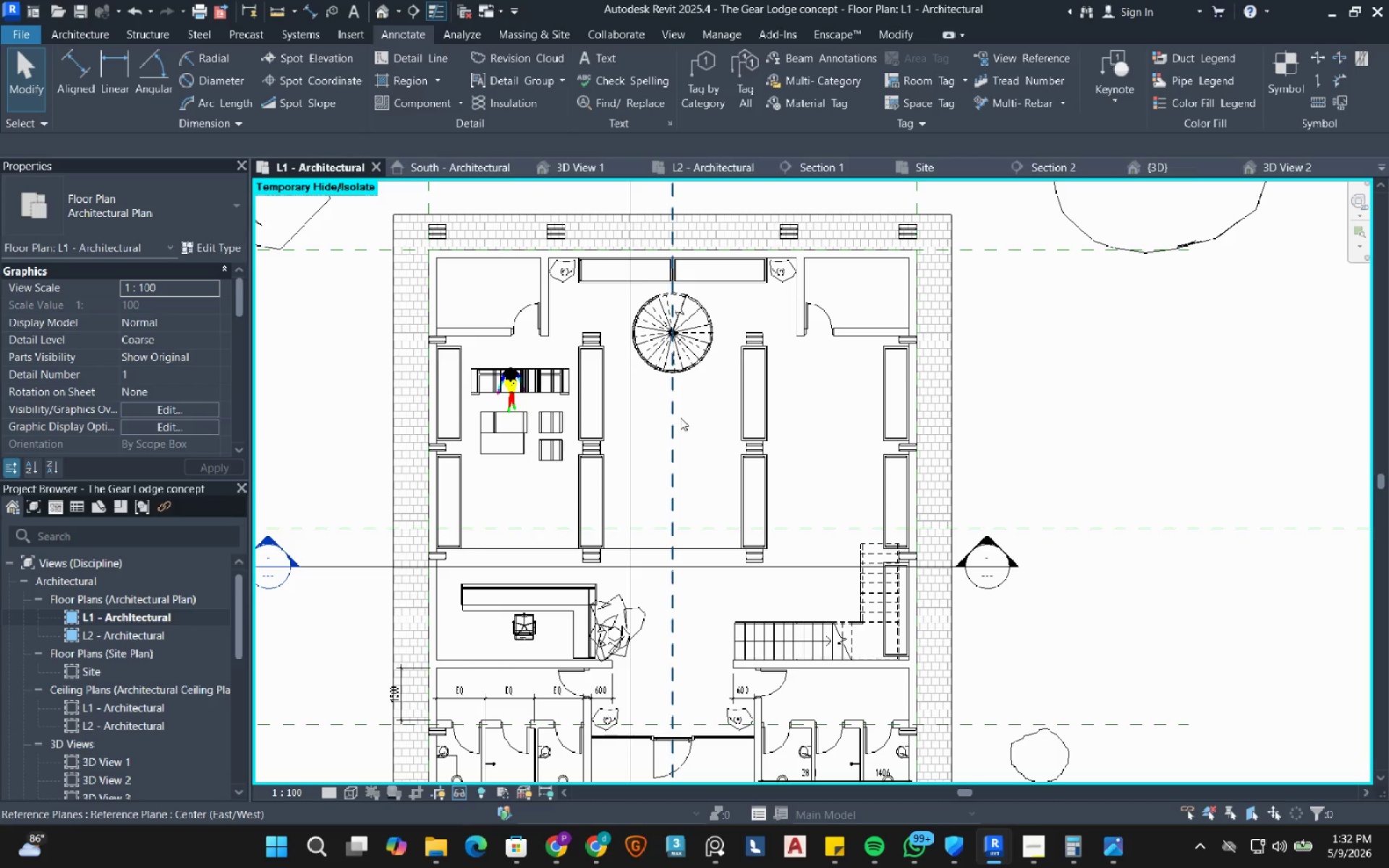 
scroll: coordinate [653, 344], scroll_direction: down, amount: 2.0
 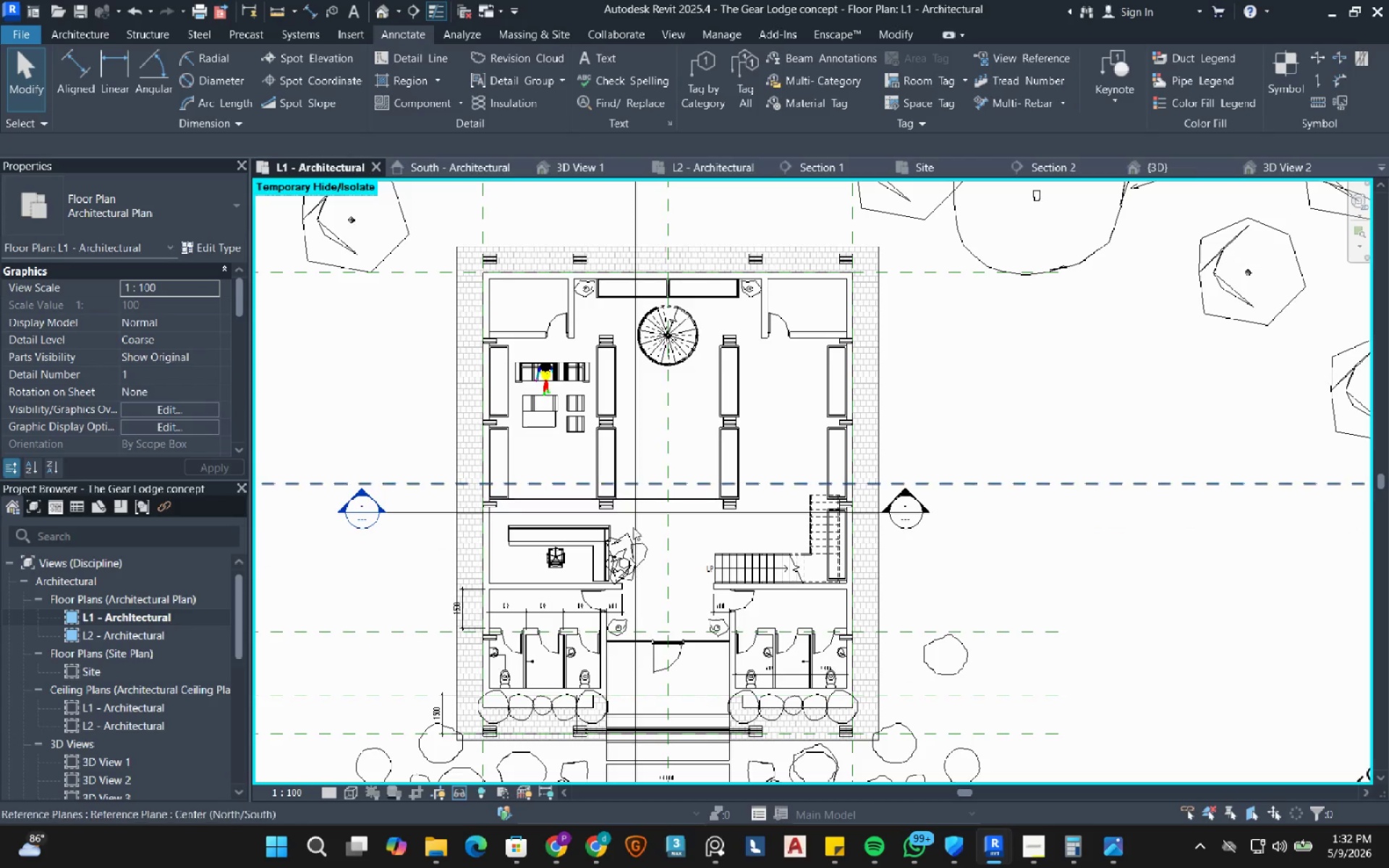 
left_click([553, 616])
 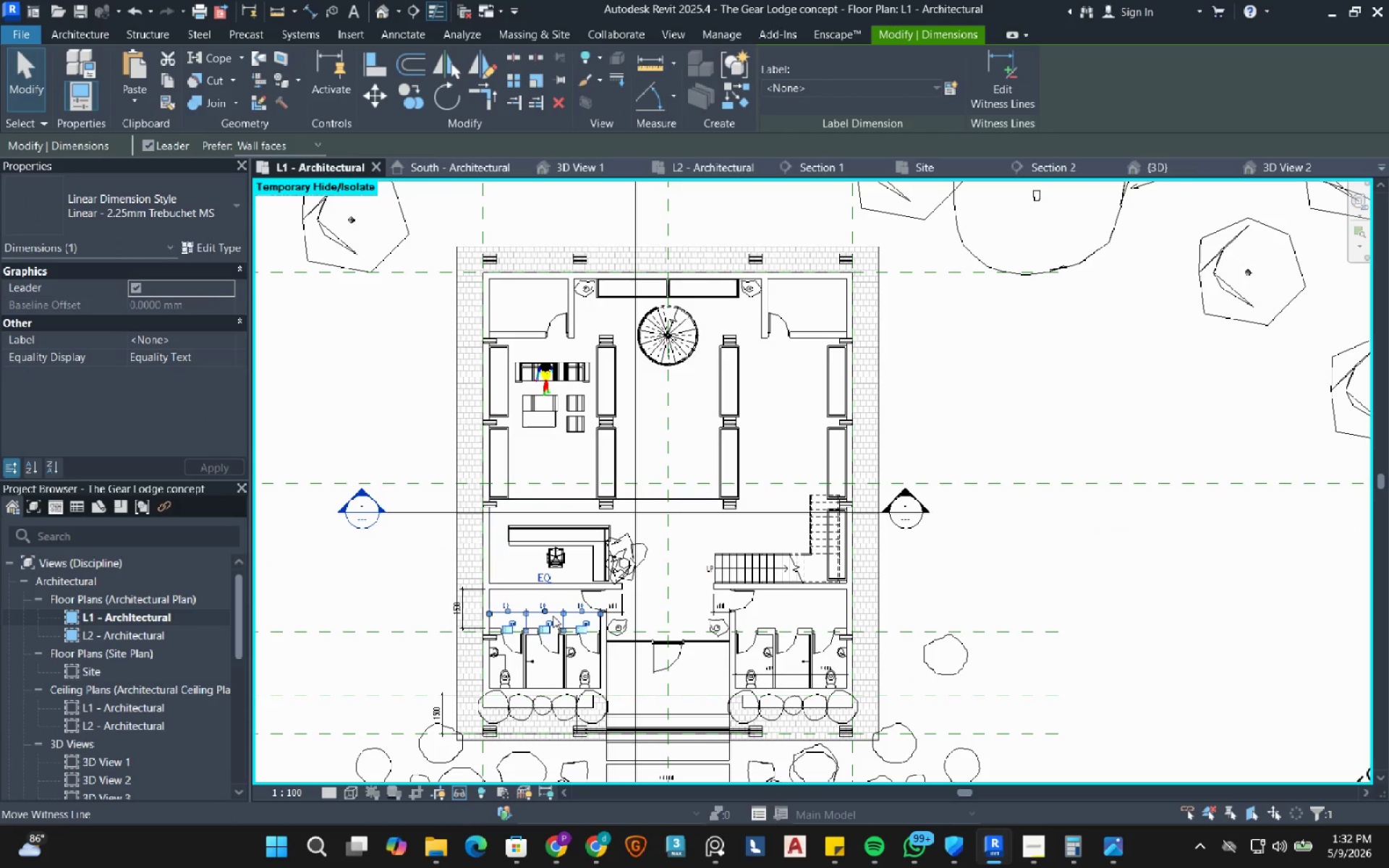 
key(D)
 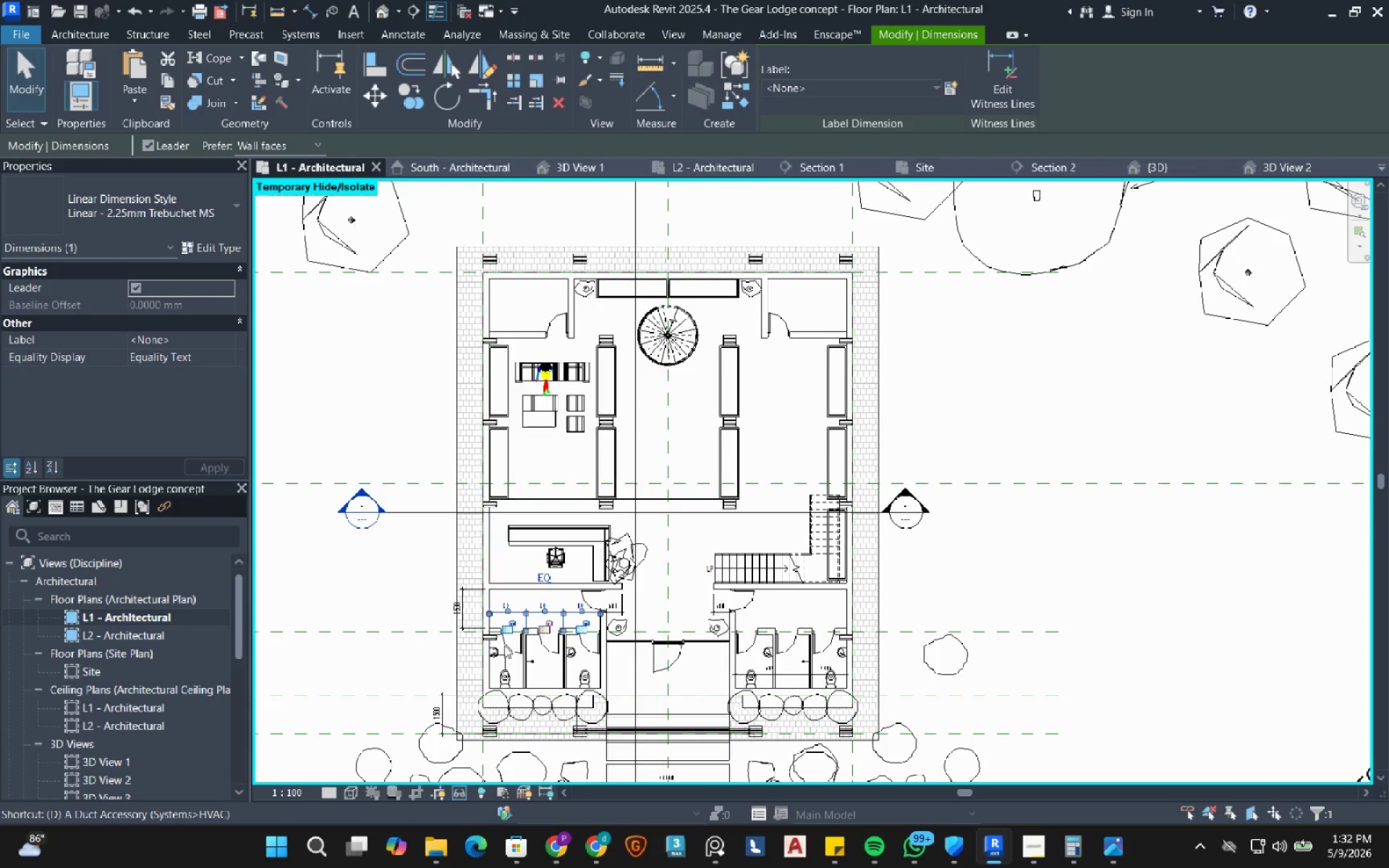 
key(E)
 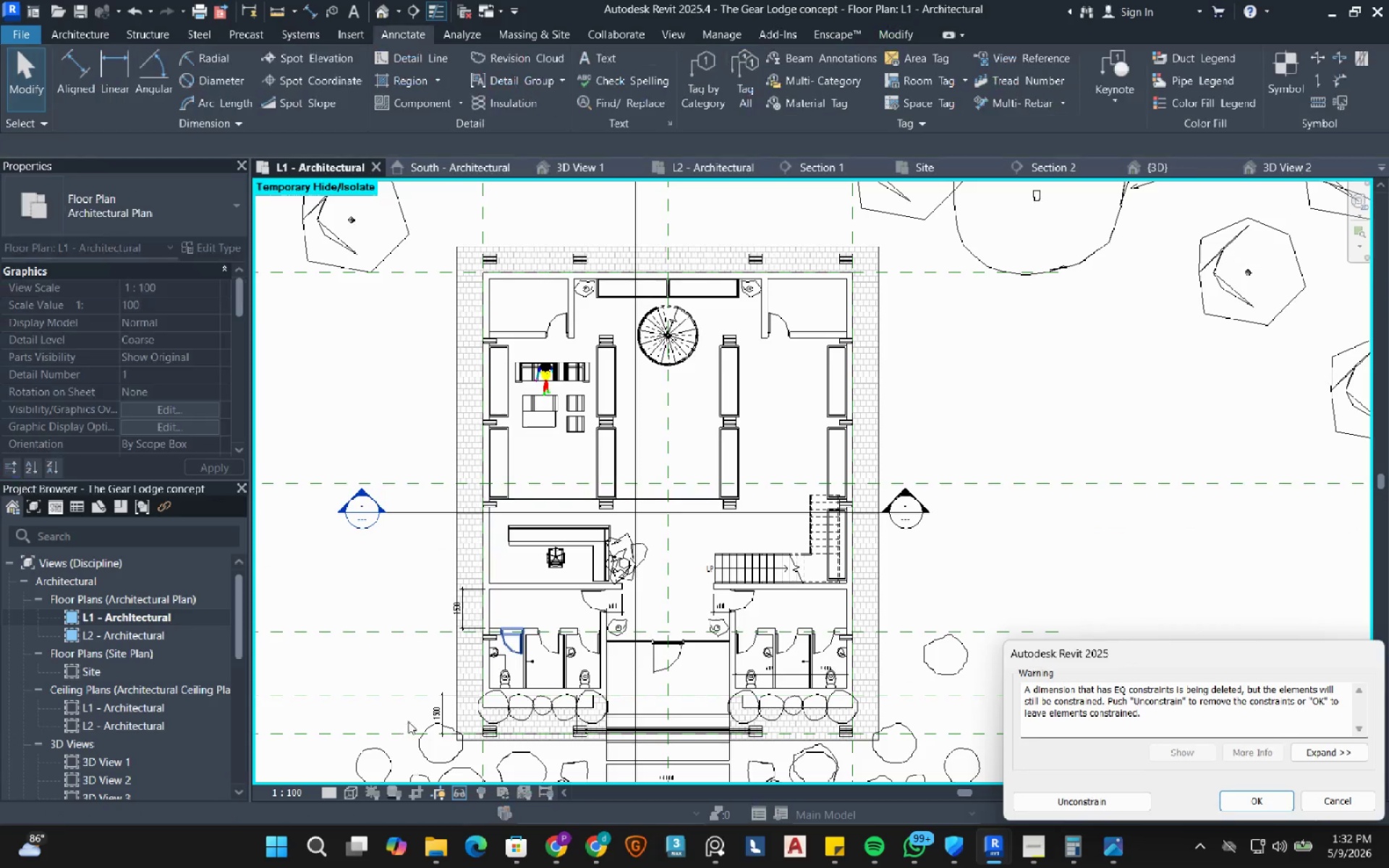 
scroll: coordinate [420, 727], scroll_direction: up, amount: 2.0
 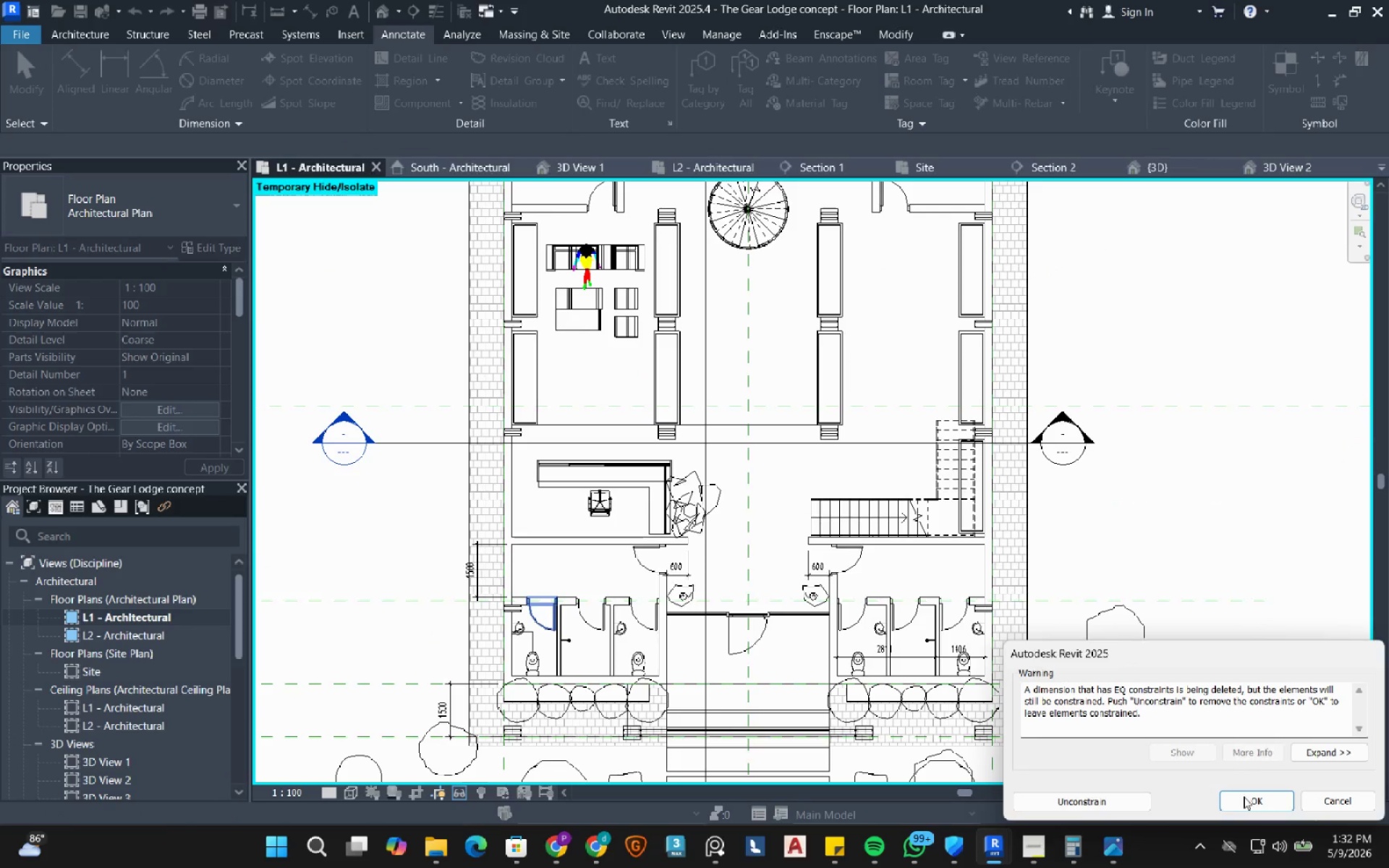 
left_click([1246, 800])
 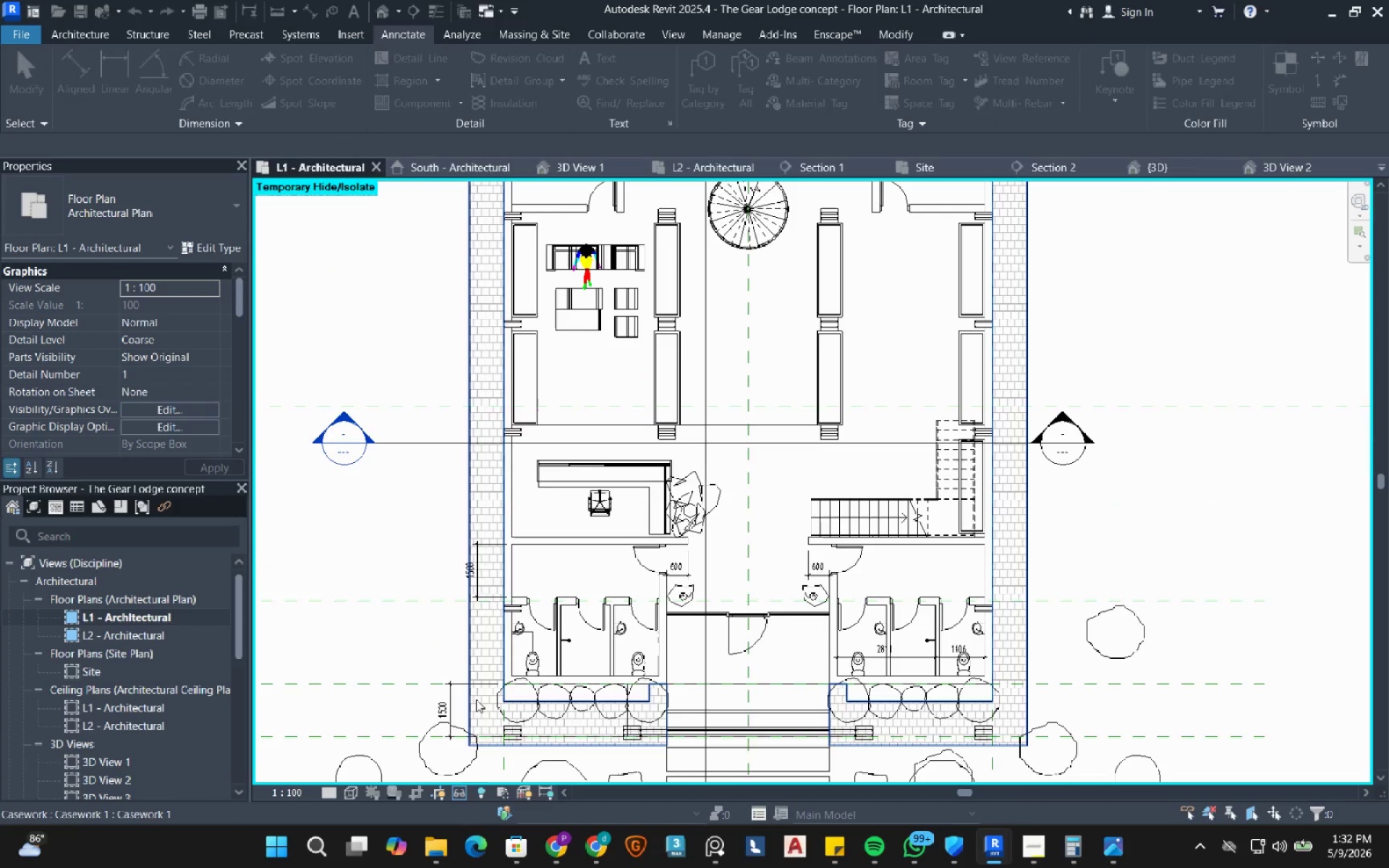 
scroll: coordinate [567, 431], scroll_direction: down, amount: 6.0
 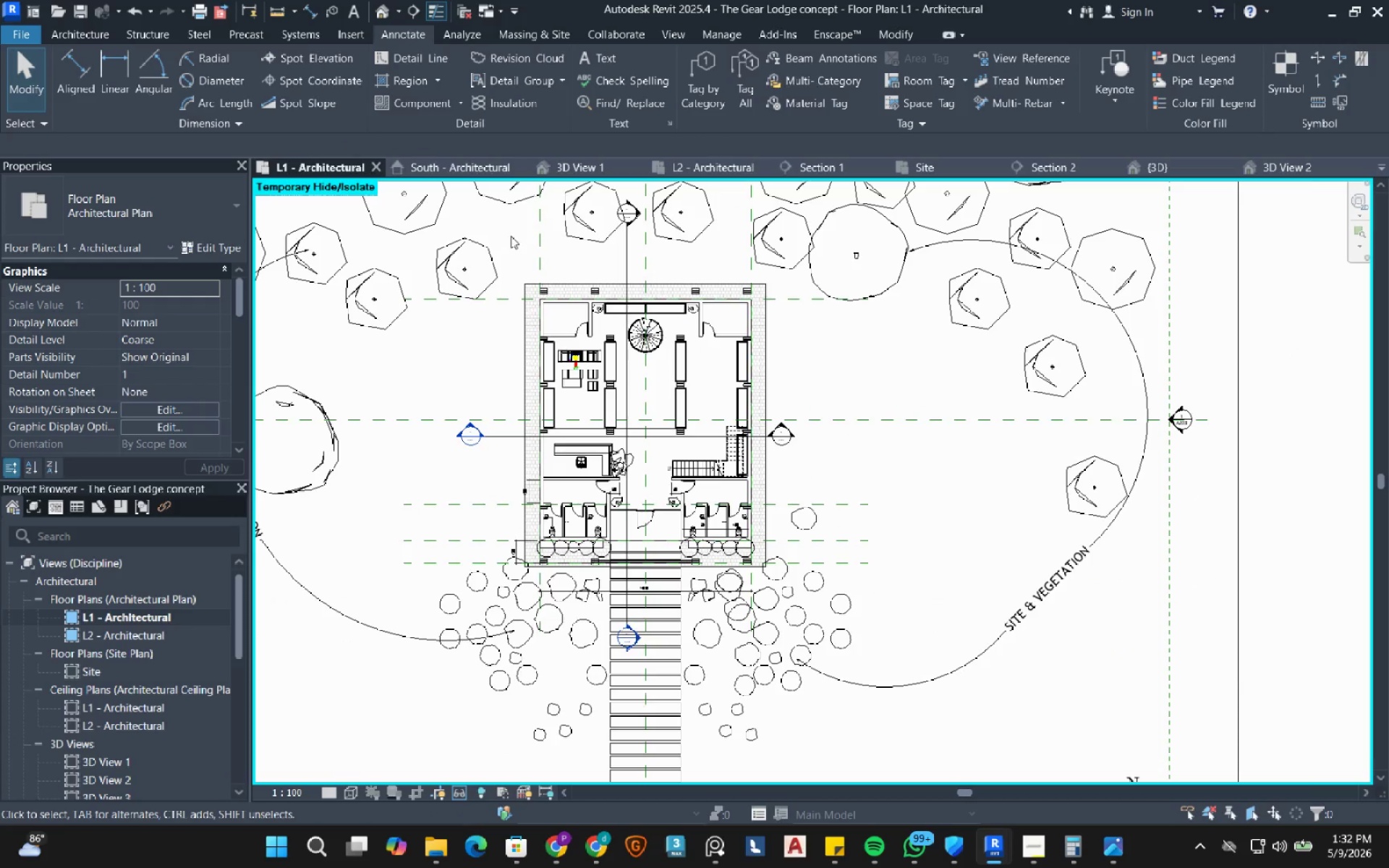 
left_click_drag(start_coordinate=[511, 236], to_coordinate=[825, 660])
 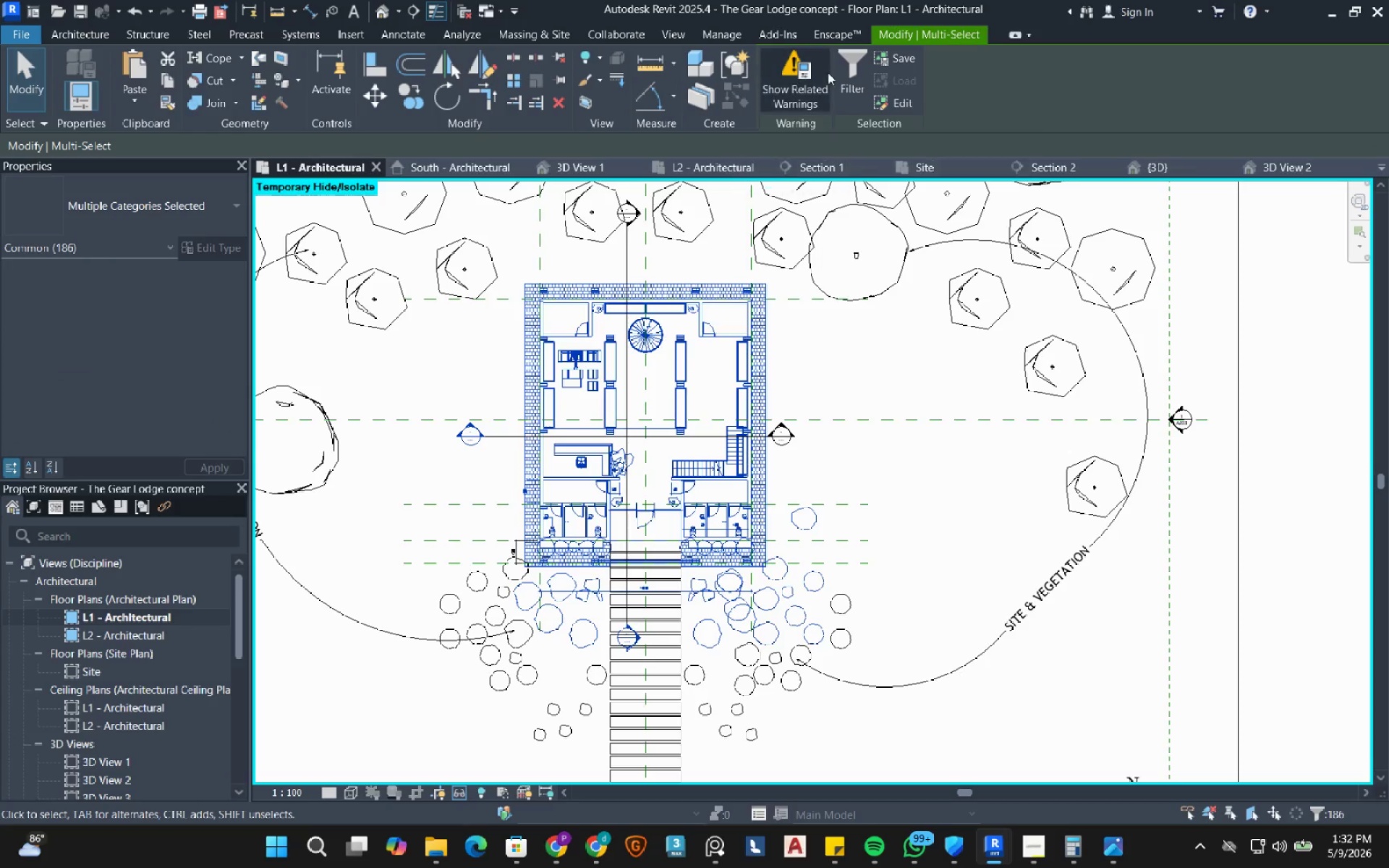 
left_click([856, 68])
 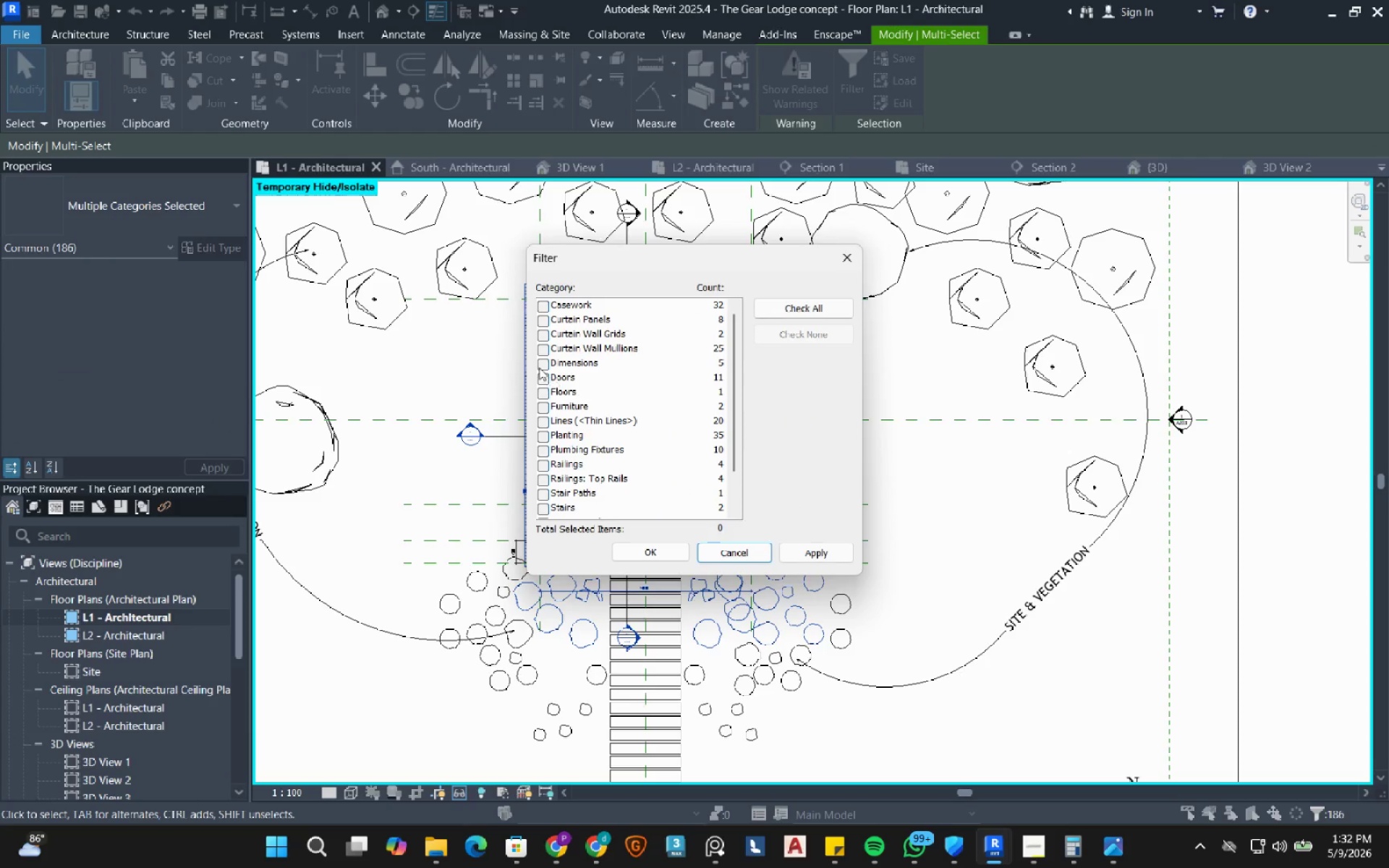 
left_click([545, 370])
 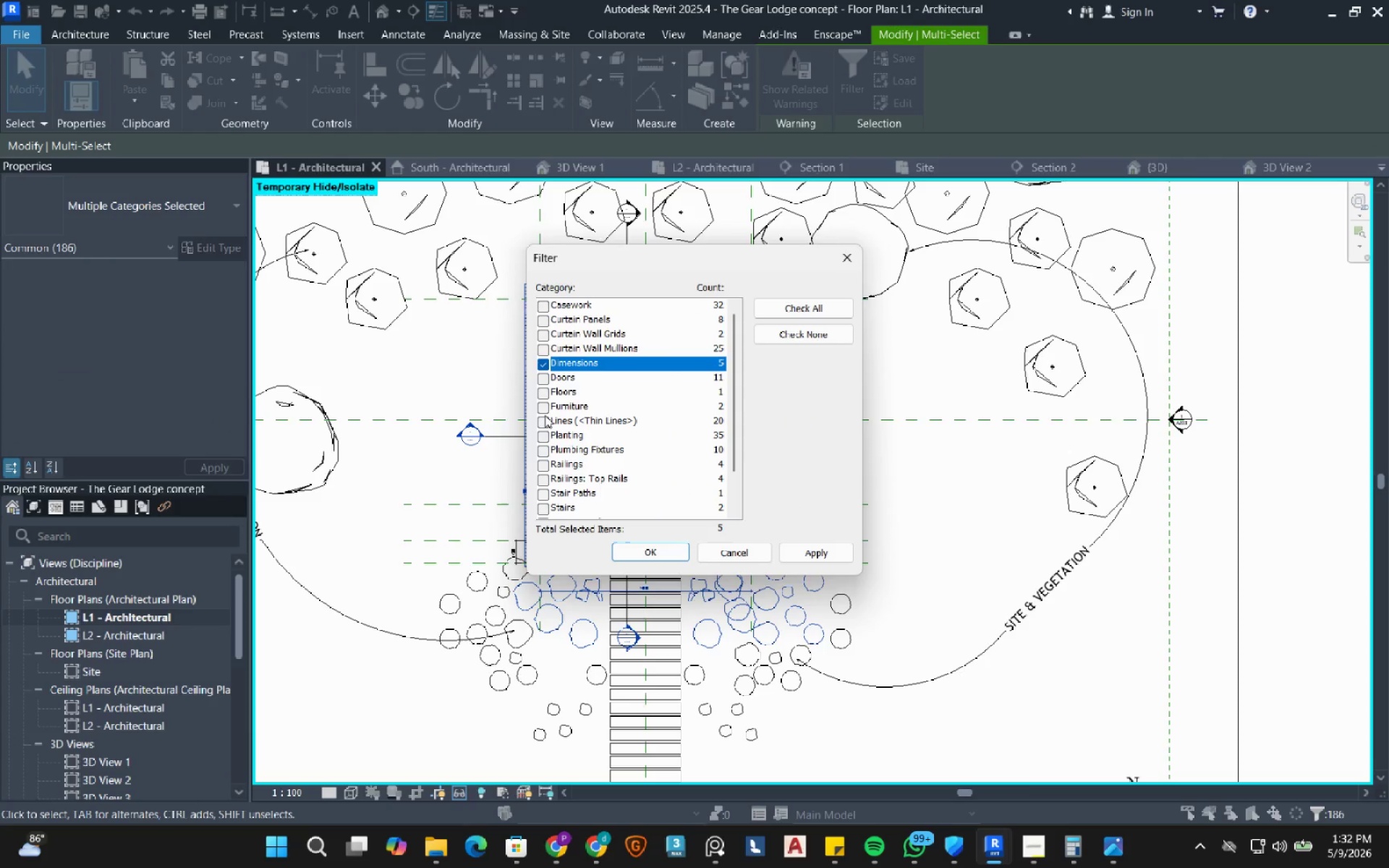 
left_click([543, 422])
 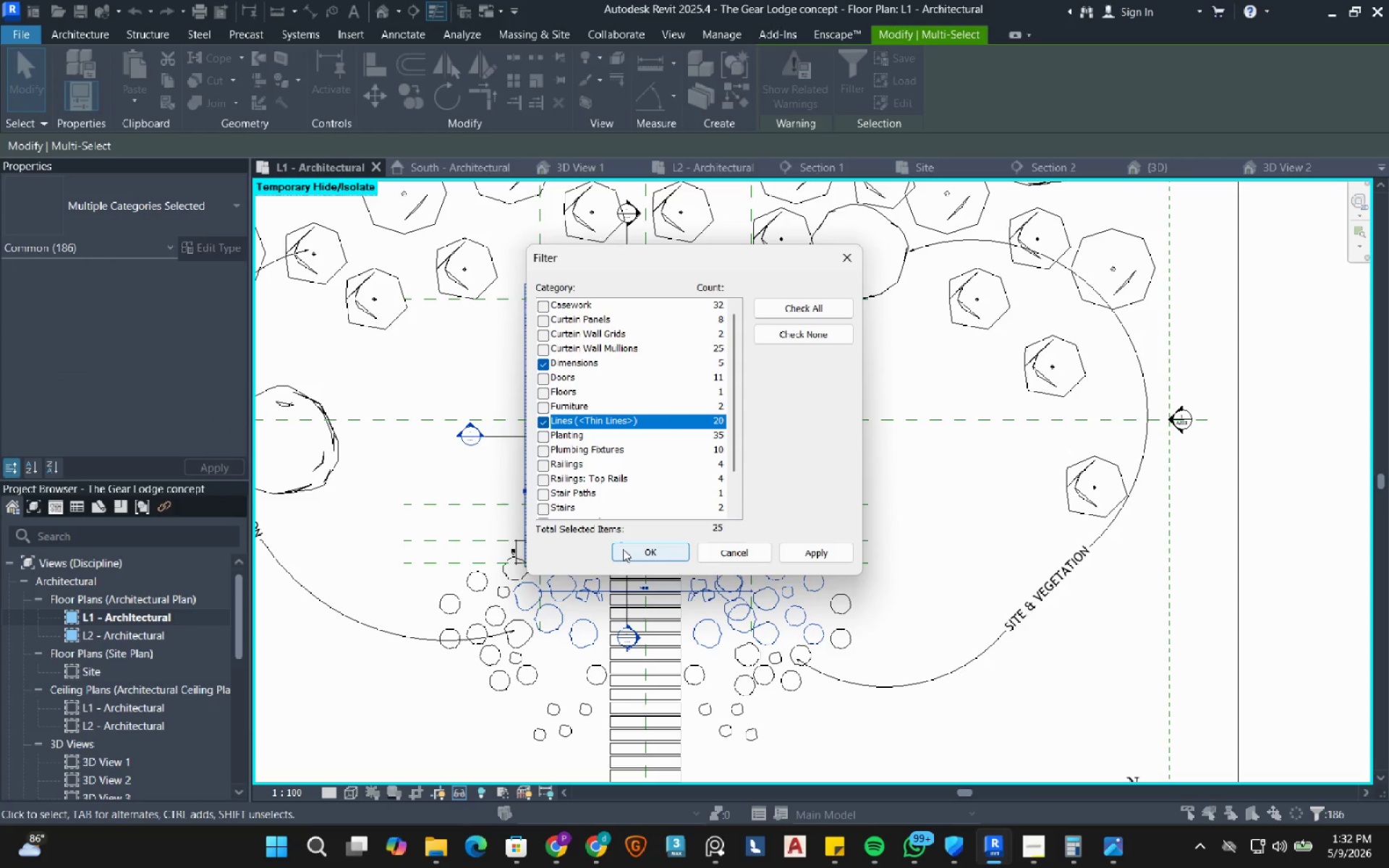 
left_click([623, 549])
 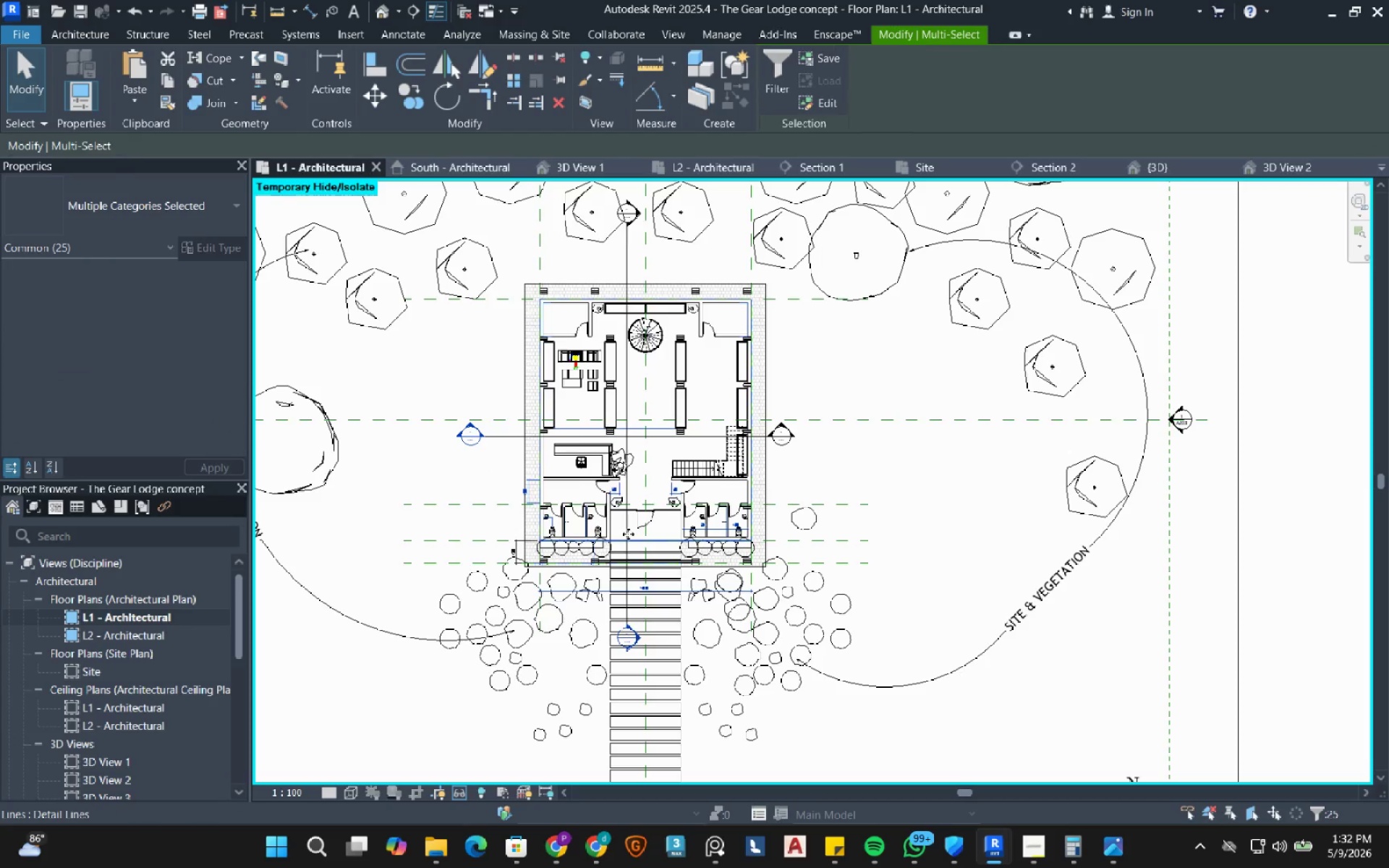 
type(DE)
 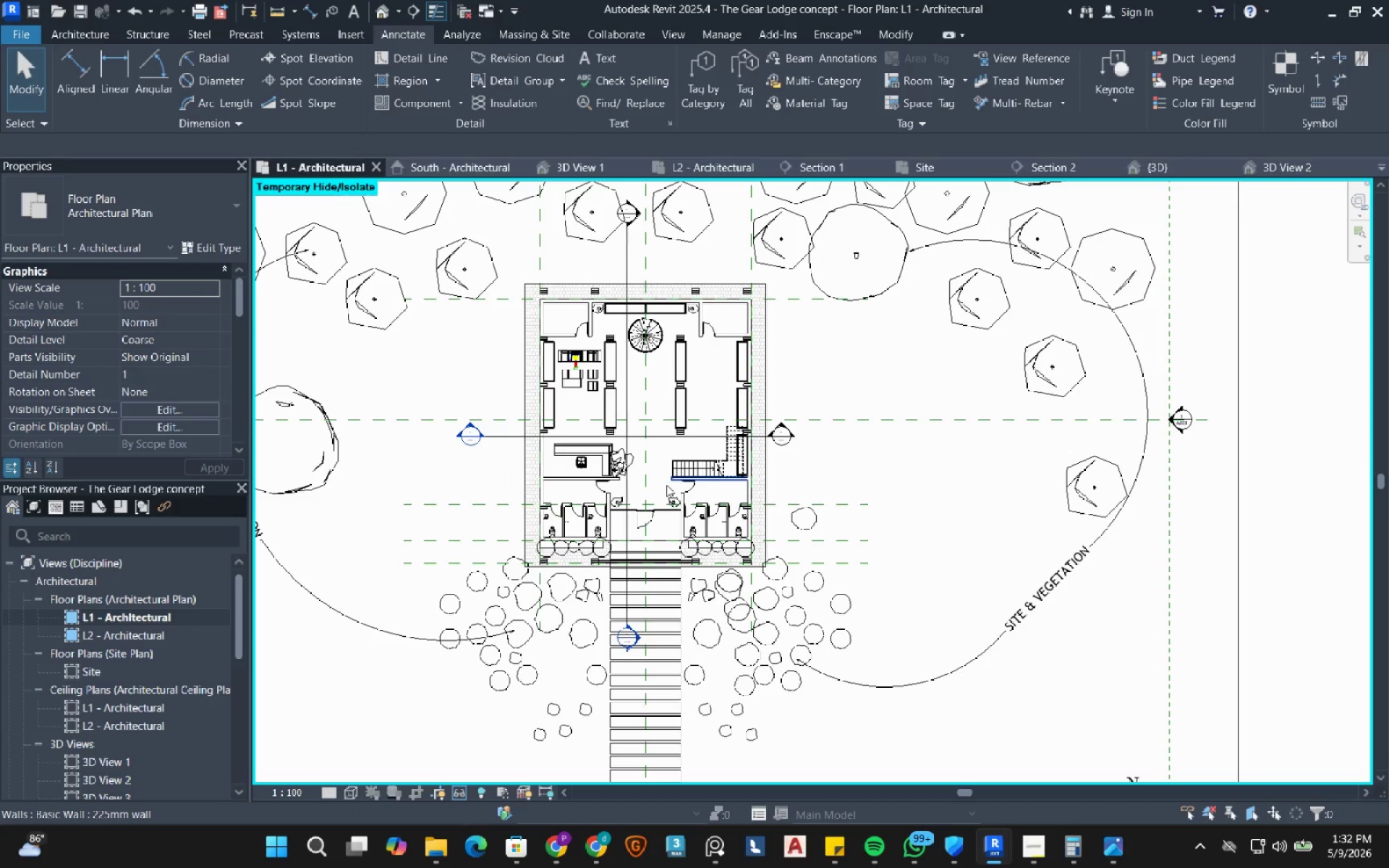 
middle_click([676, 459])
 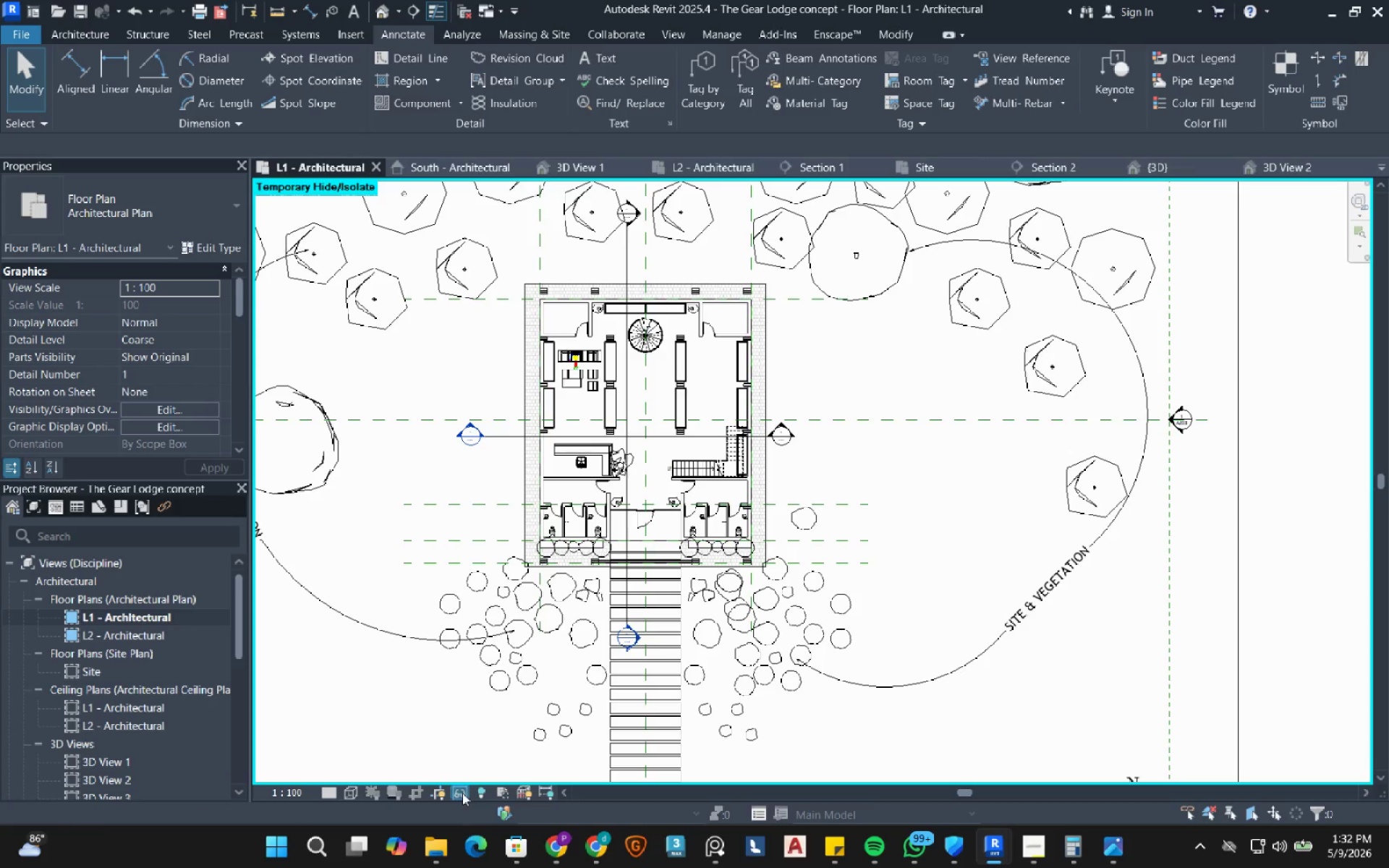 
double_click([488, 773])
 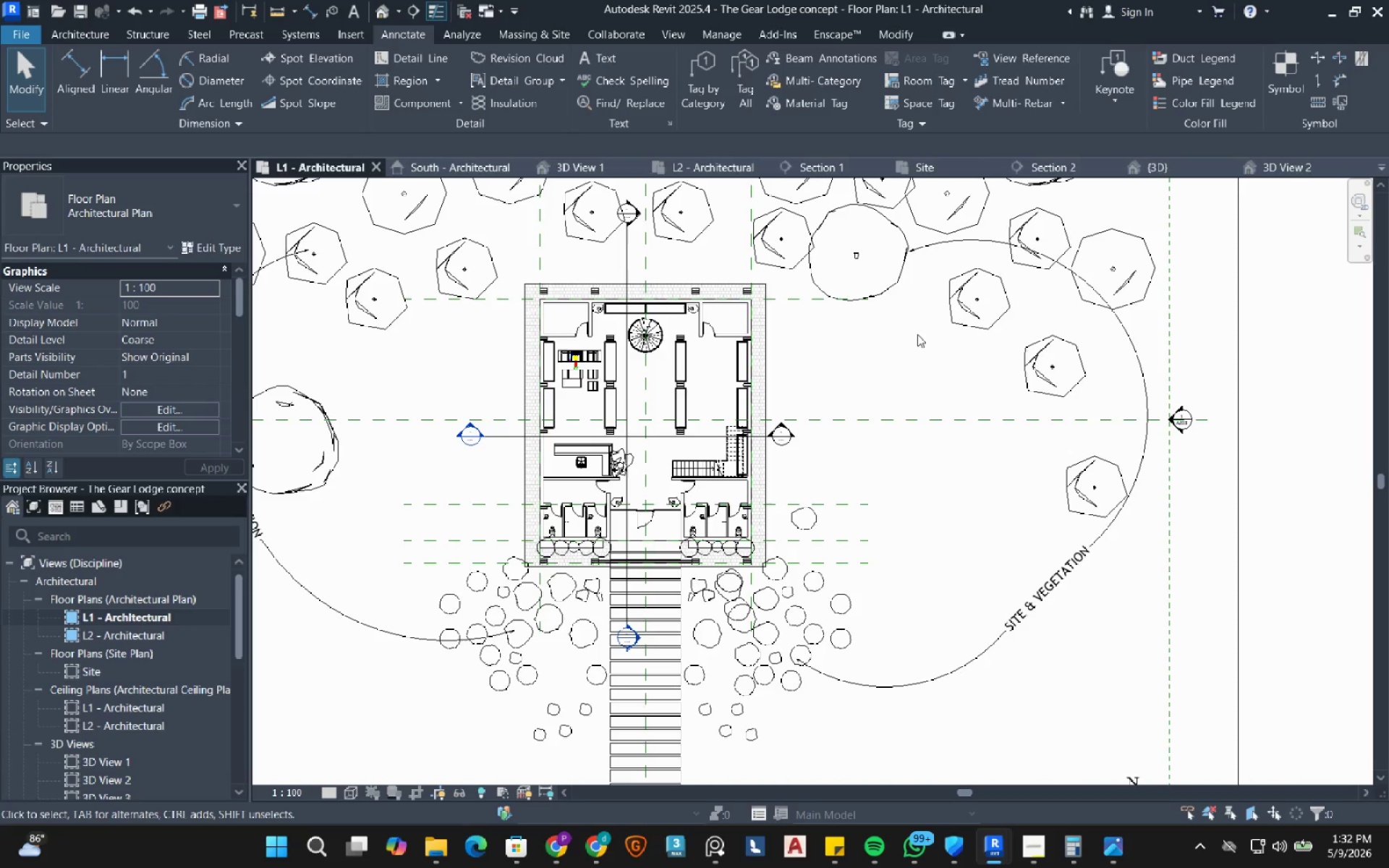 
mouse_move([684, 336])
 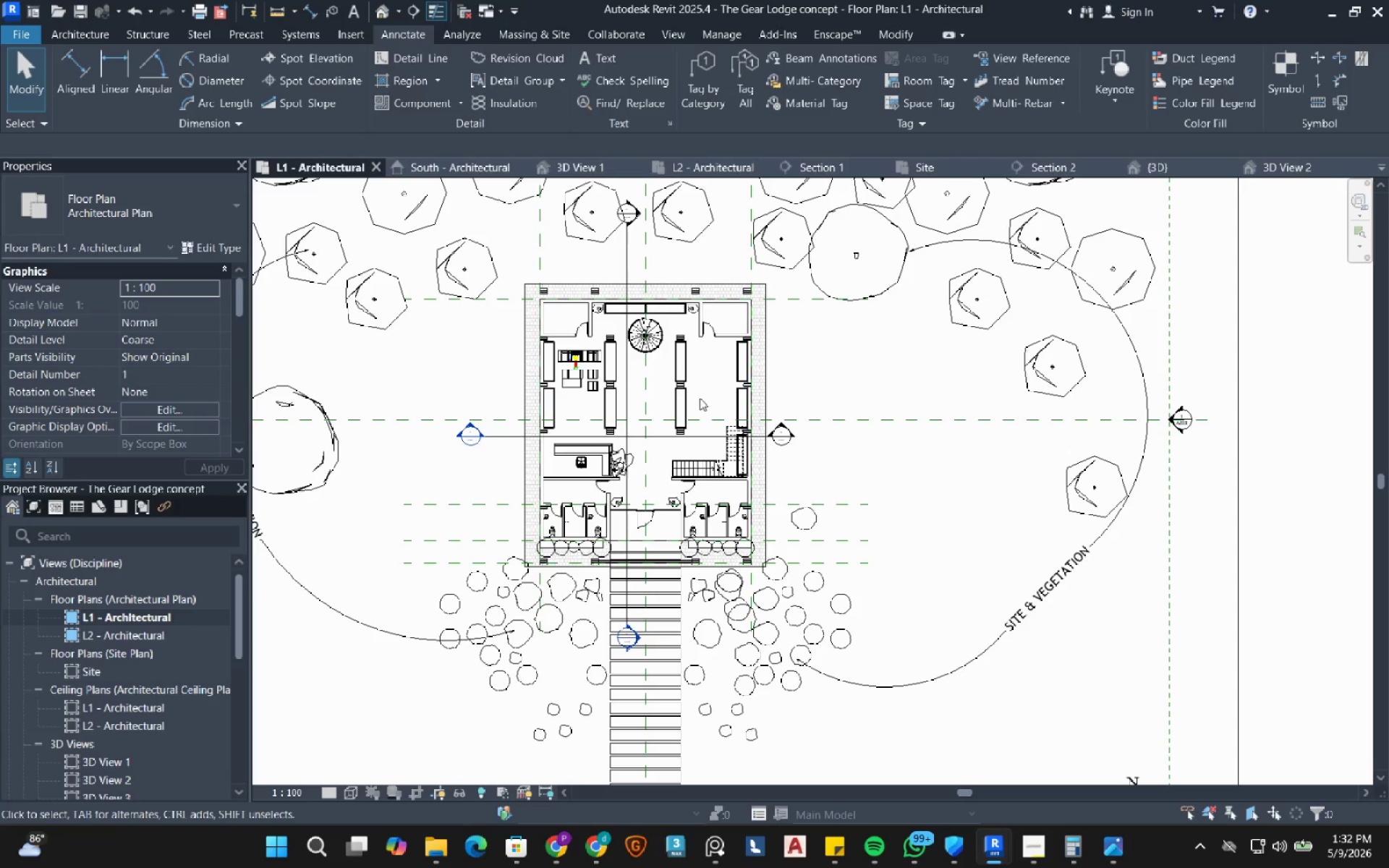 
wait(6.36)
 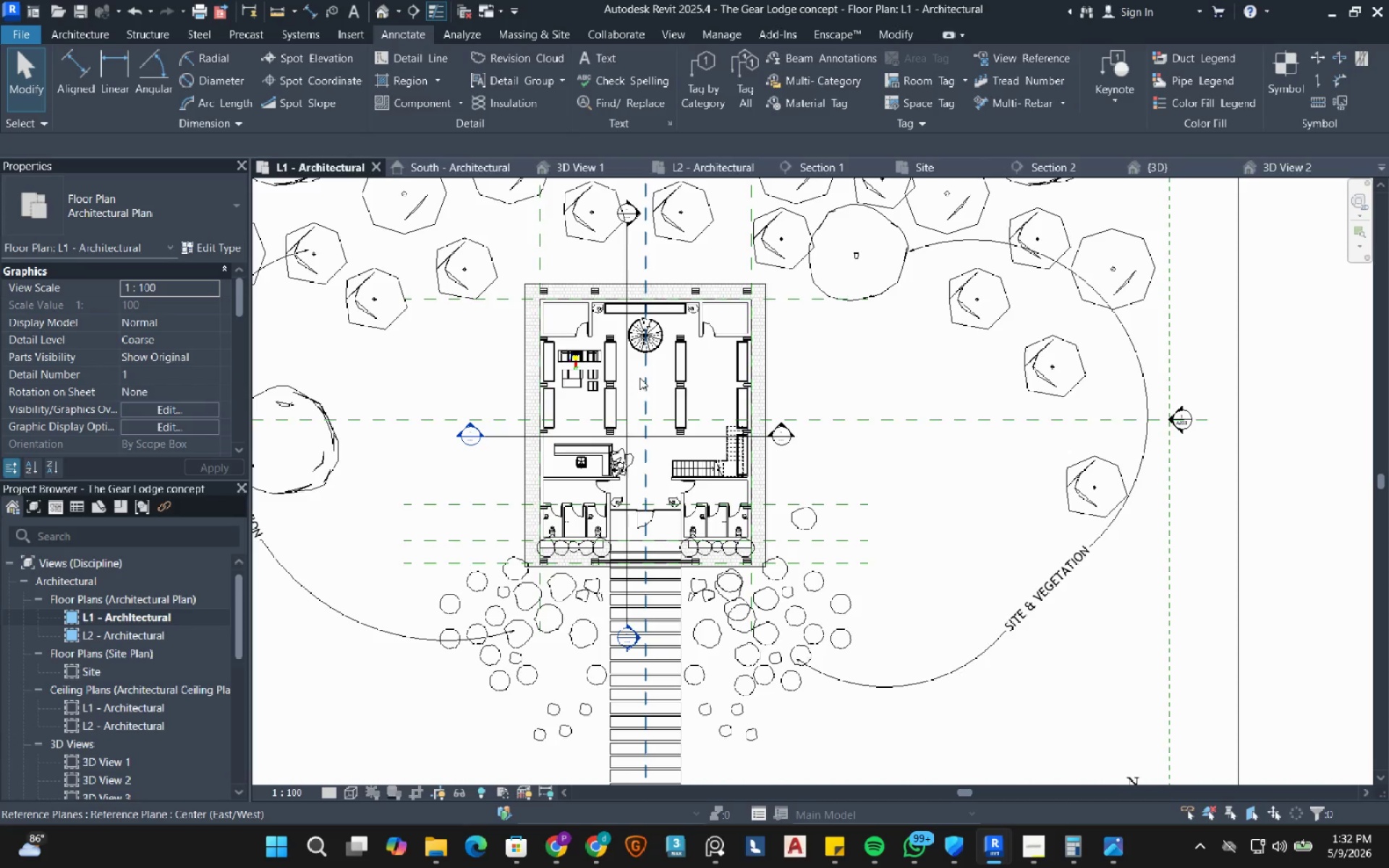 
left_click([133, 616])
 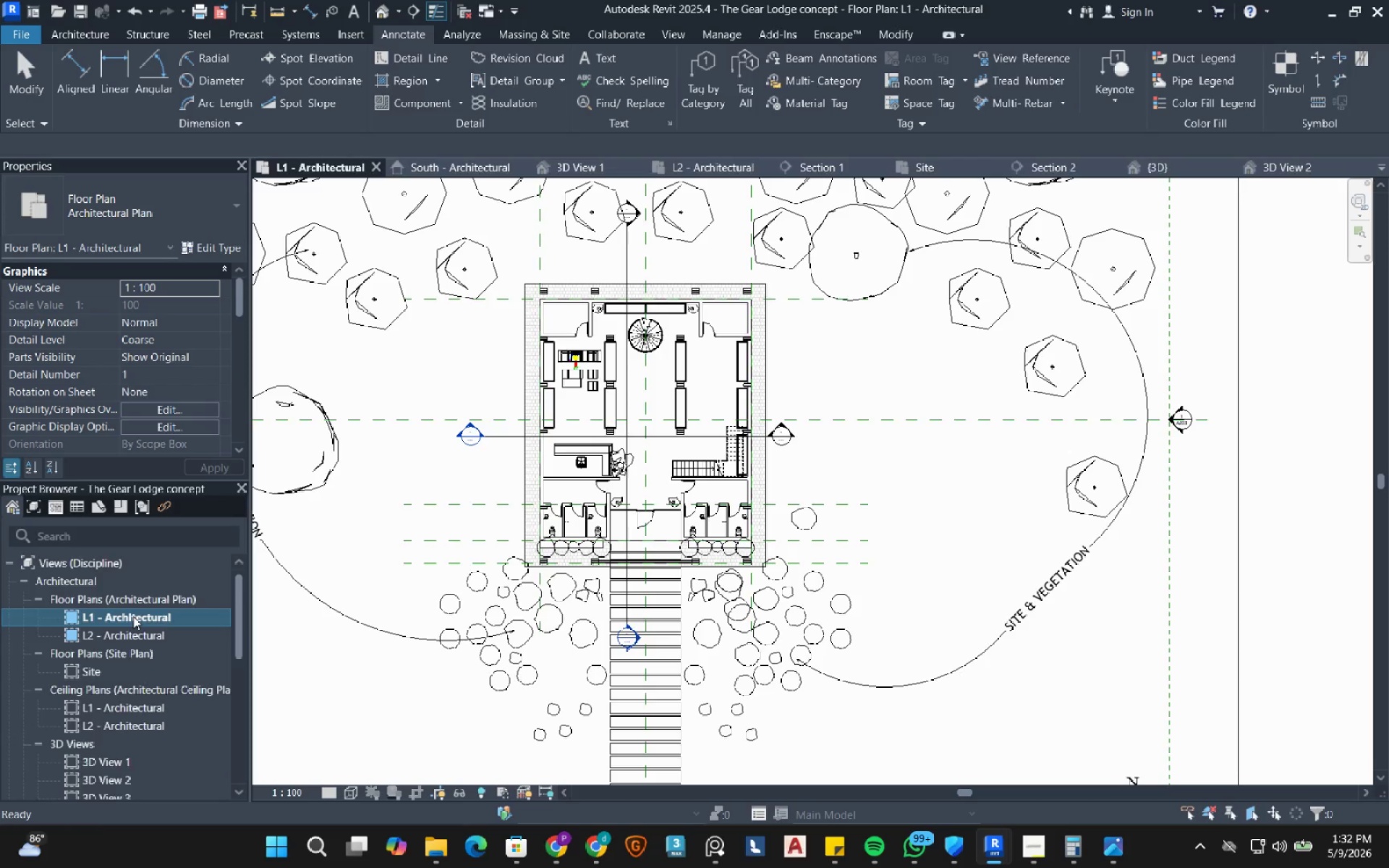 
right_click([133, 616])
 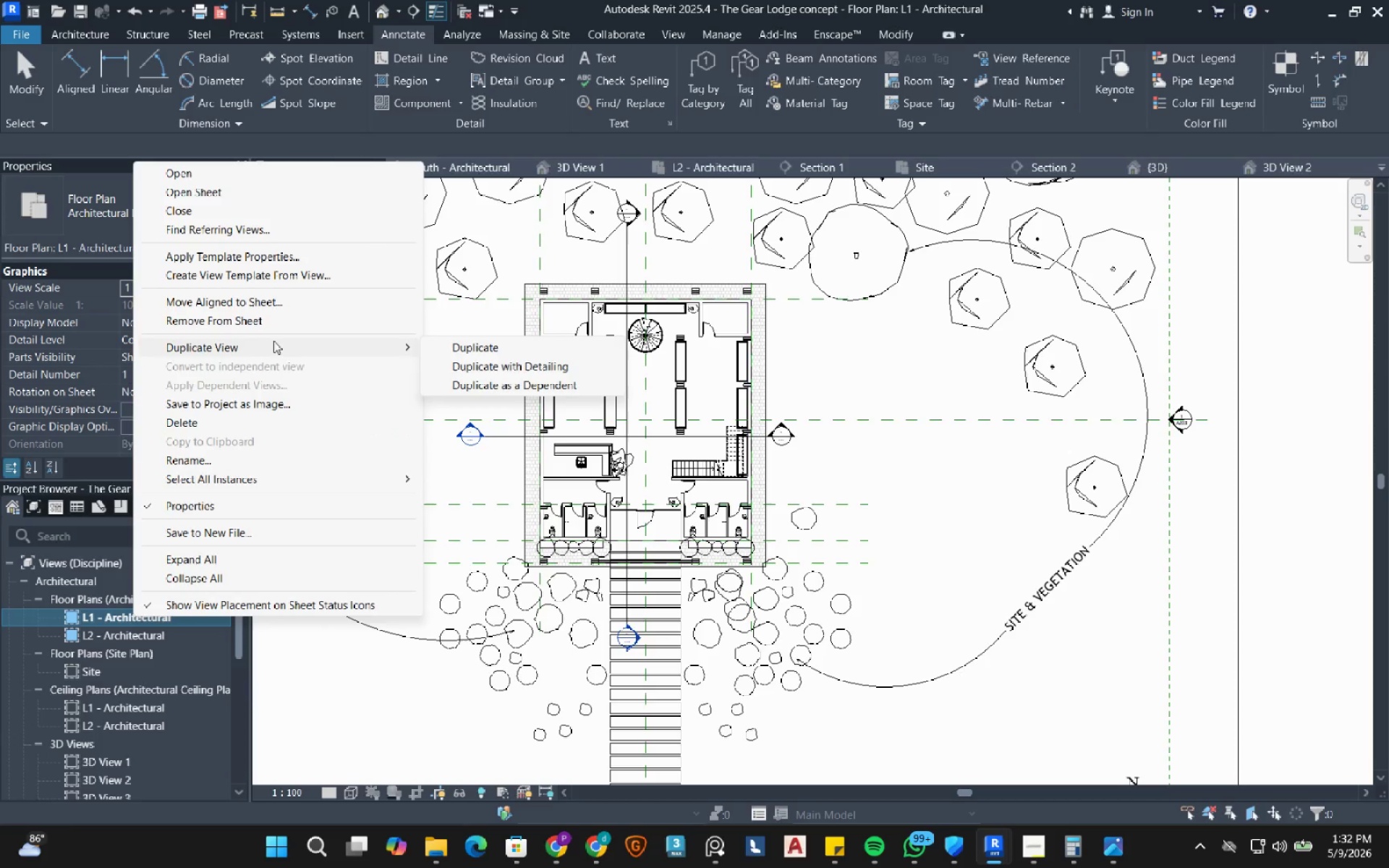 
left_click([502, 370])
 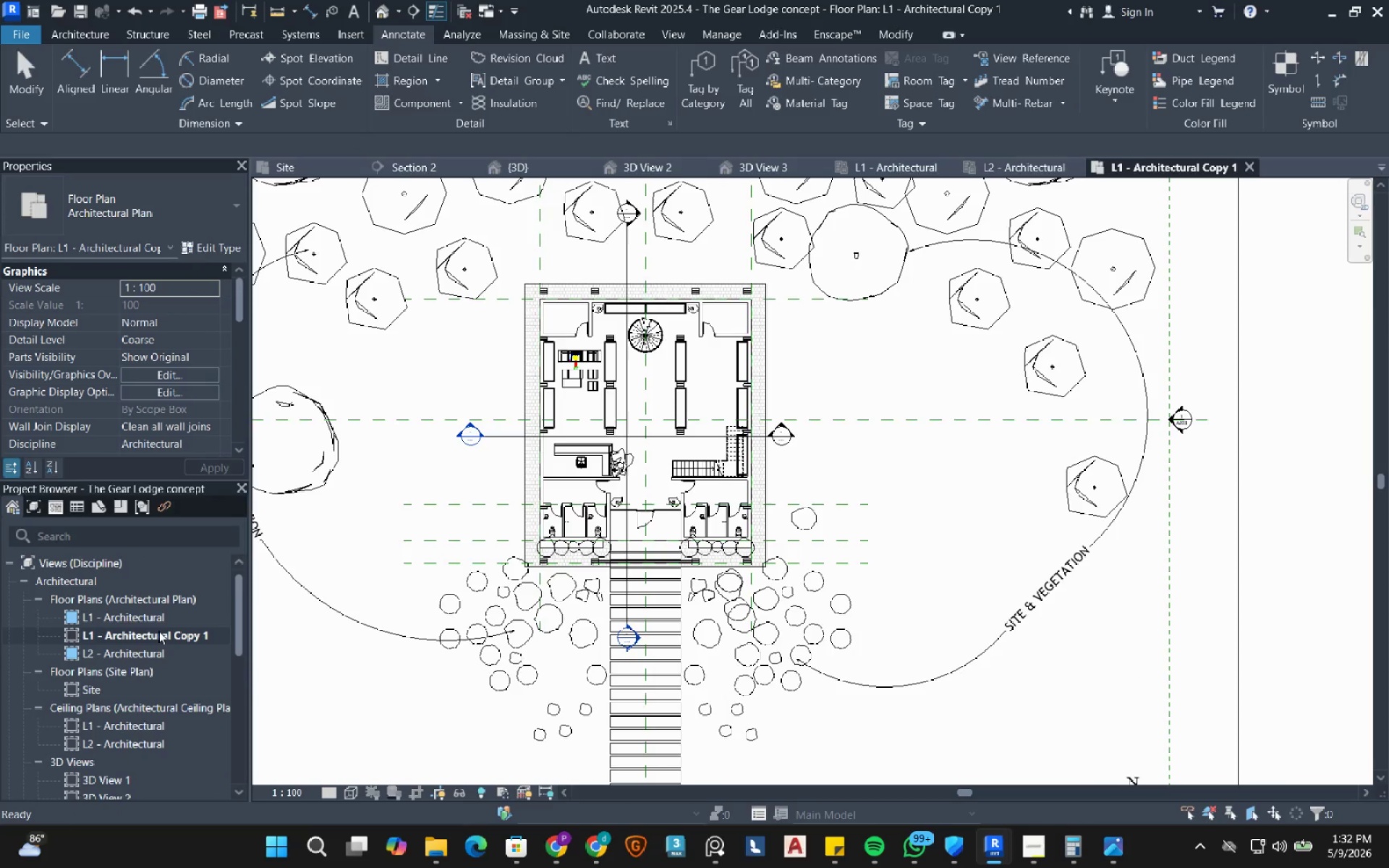 
right_click([157, 635])
 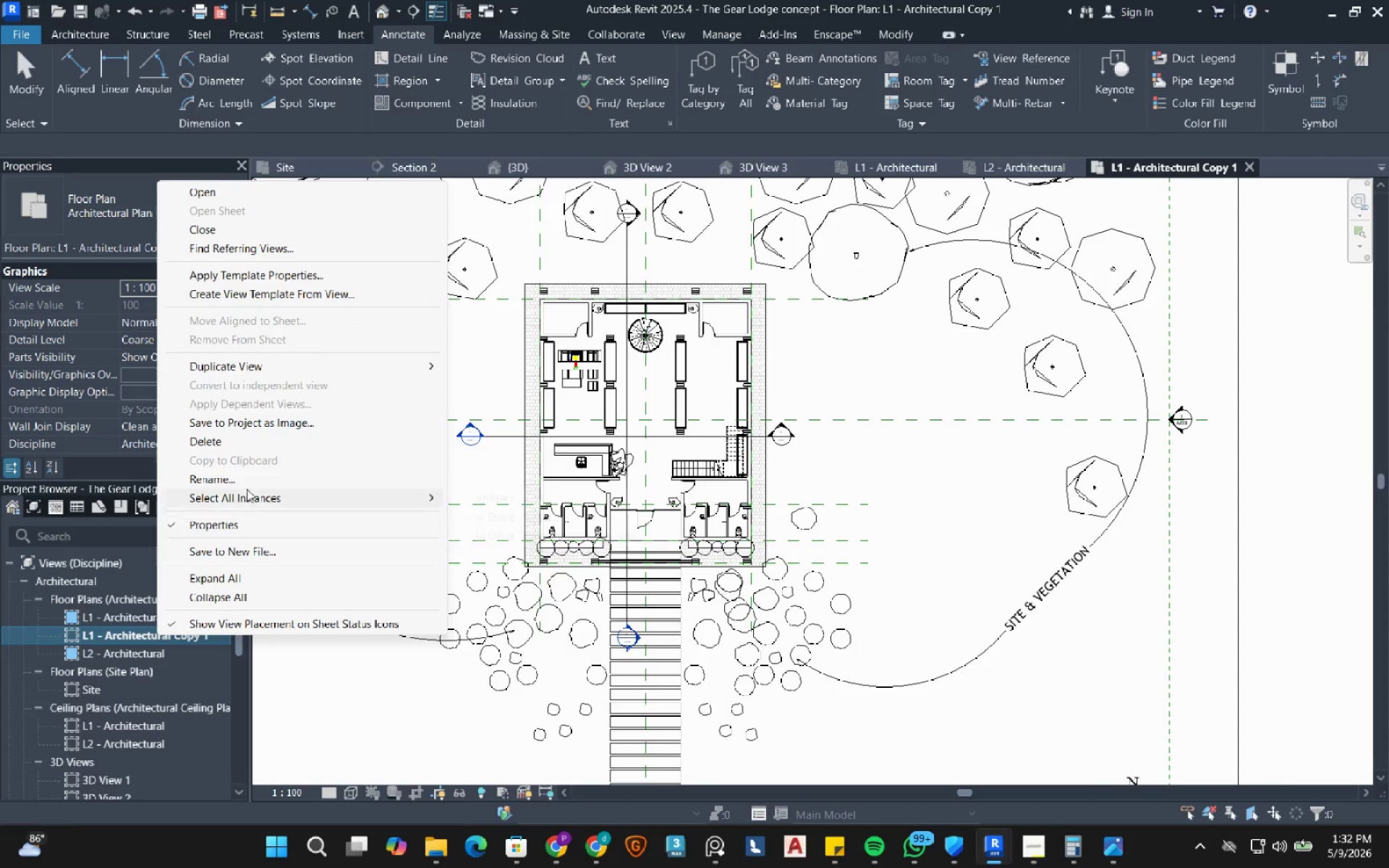 
left_click([247, 477])
 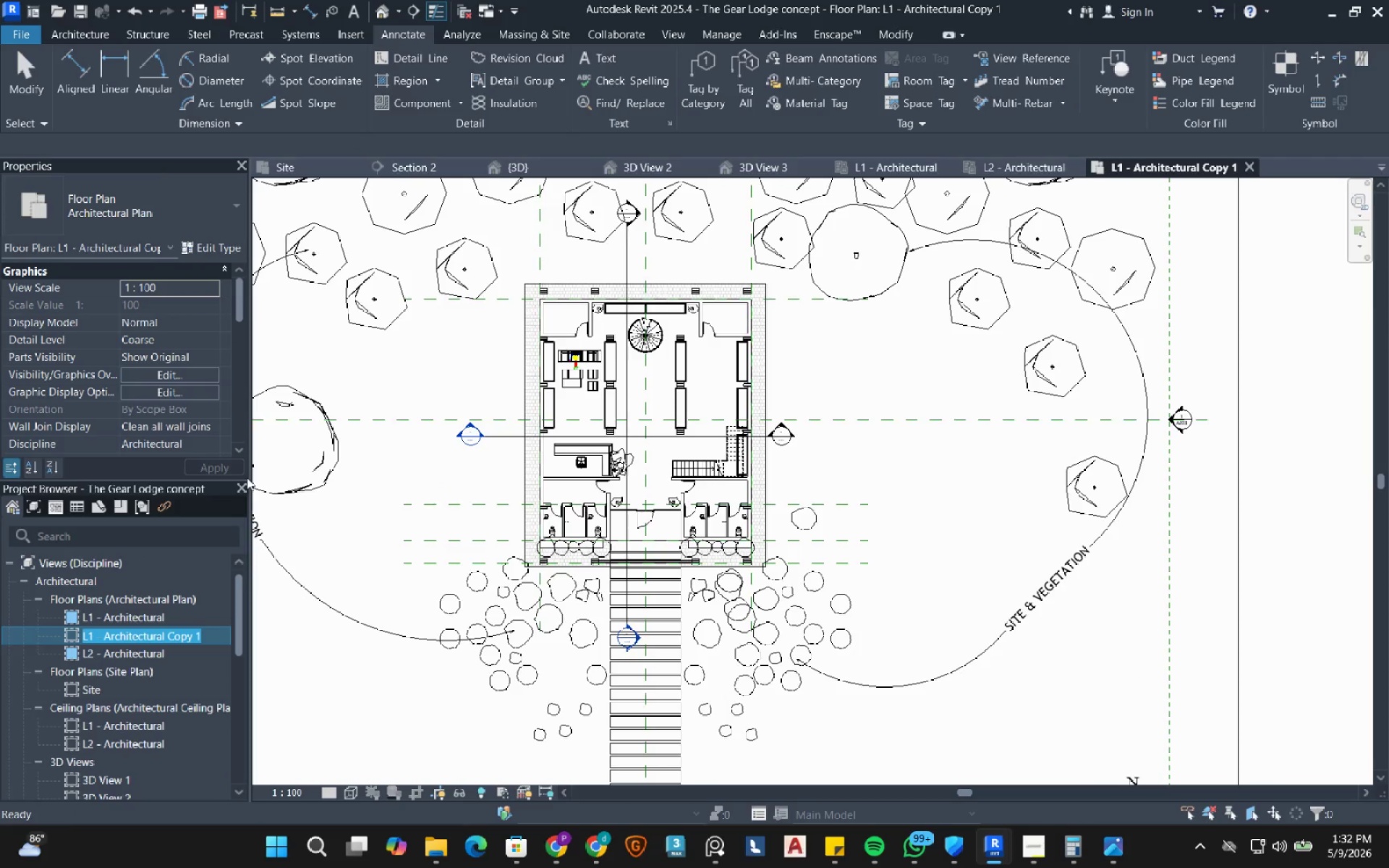 
type(Ground Floor Plan ( Retail Area ))
 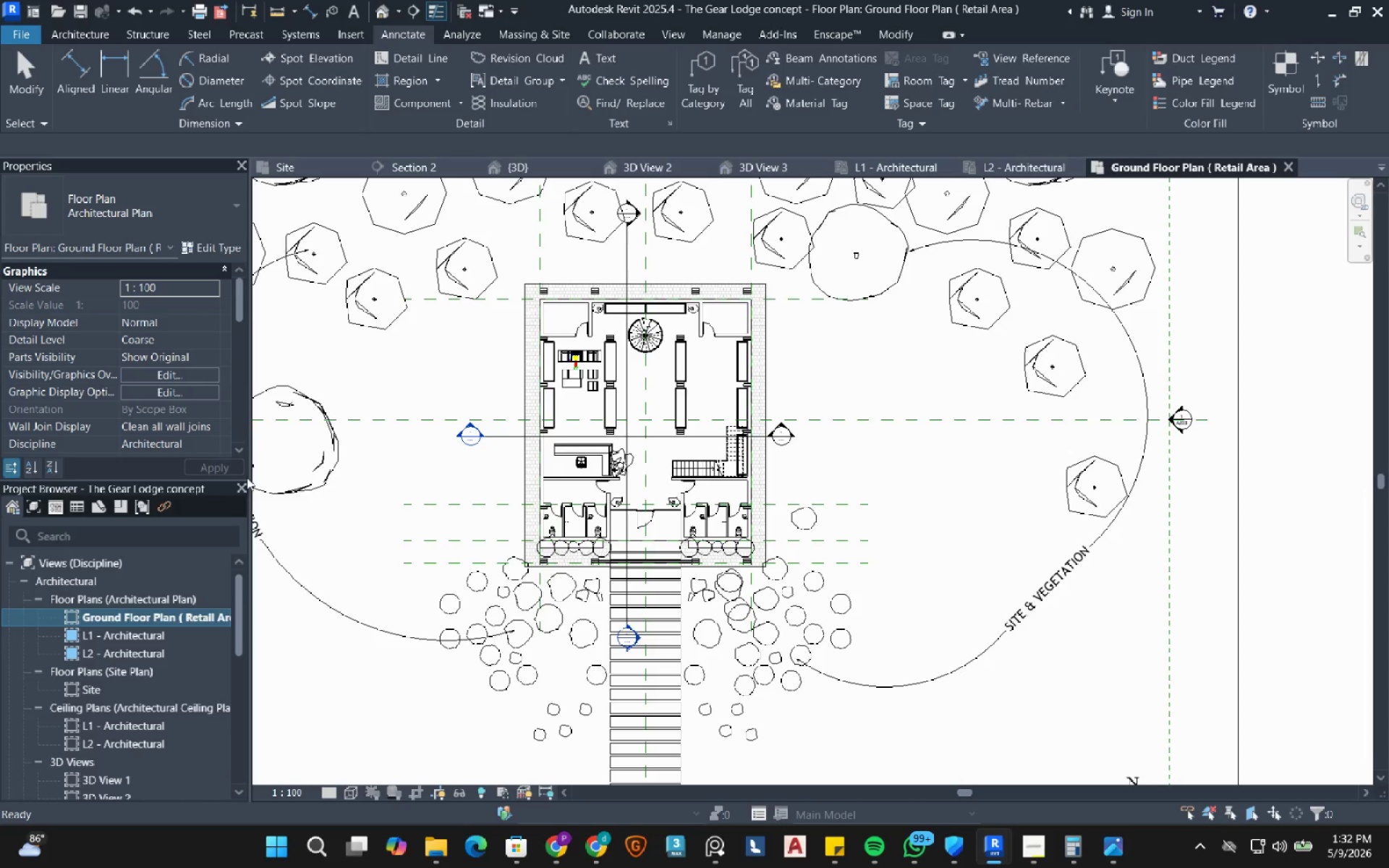 
 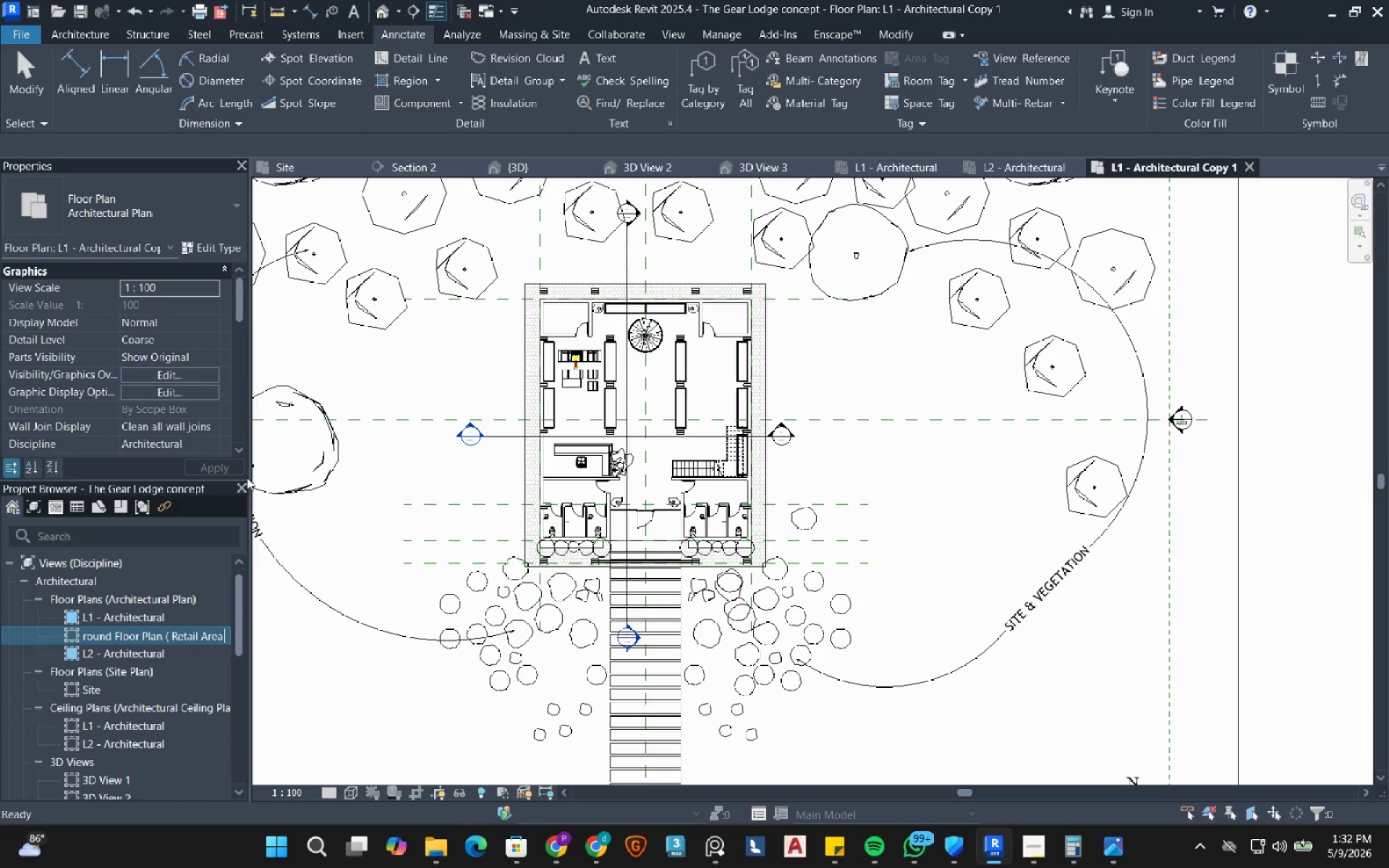 
key(Enter)
 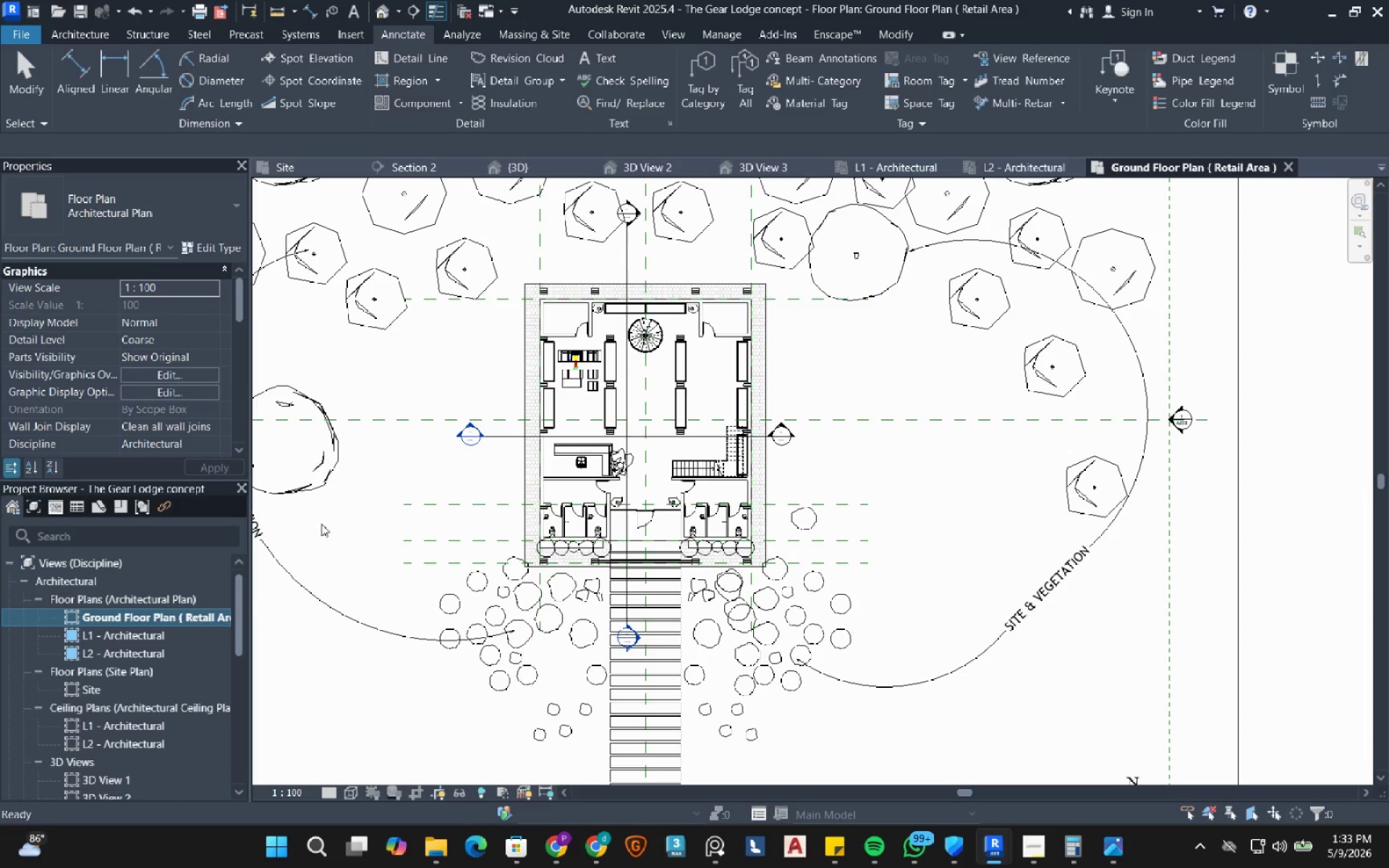 
scroll: coordinate [540, 467], scroll_direction: down, amount: 2.0
 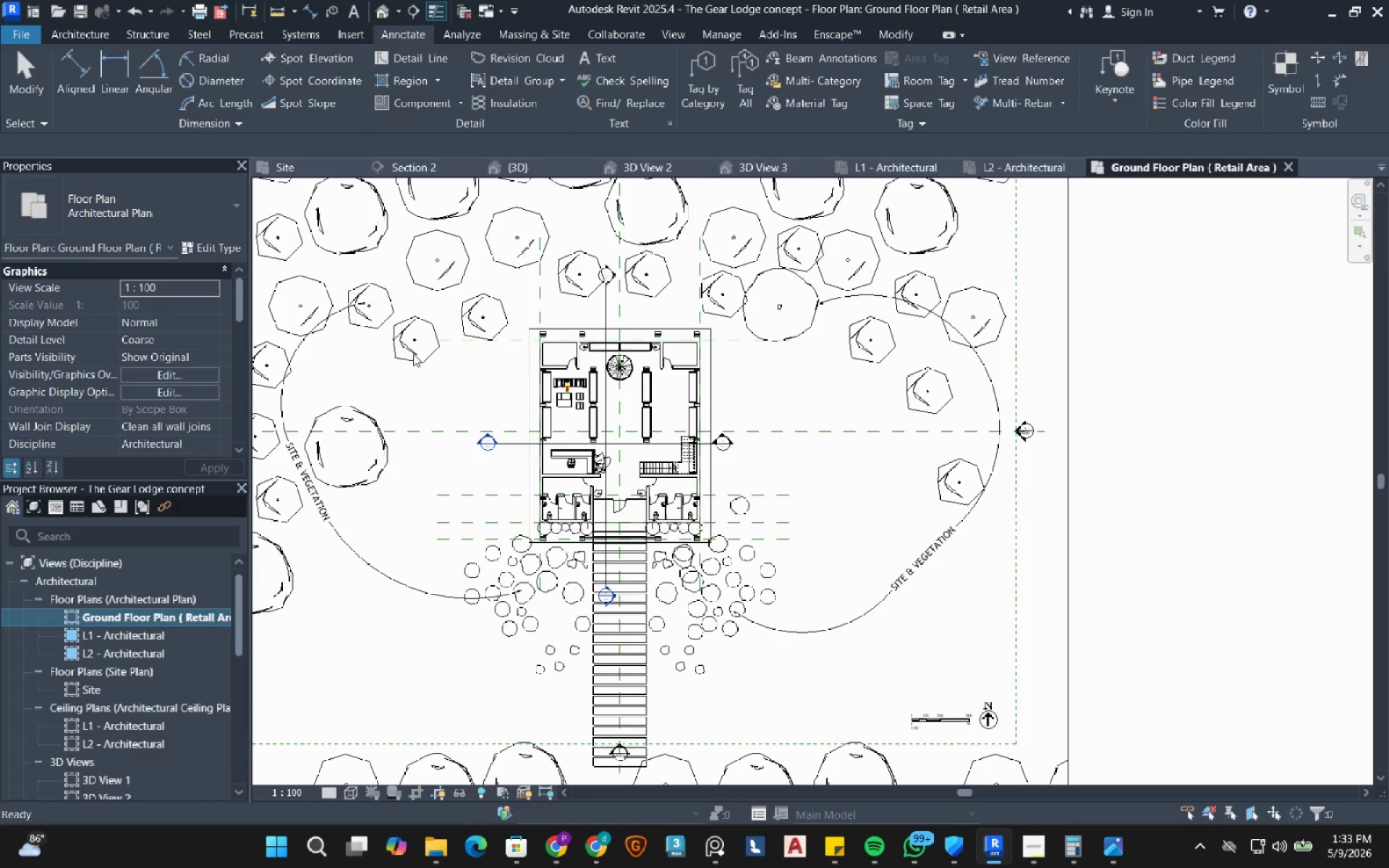 
left_click([413, 354])
 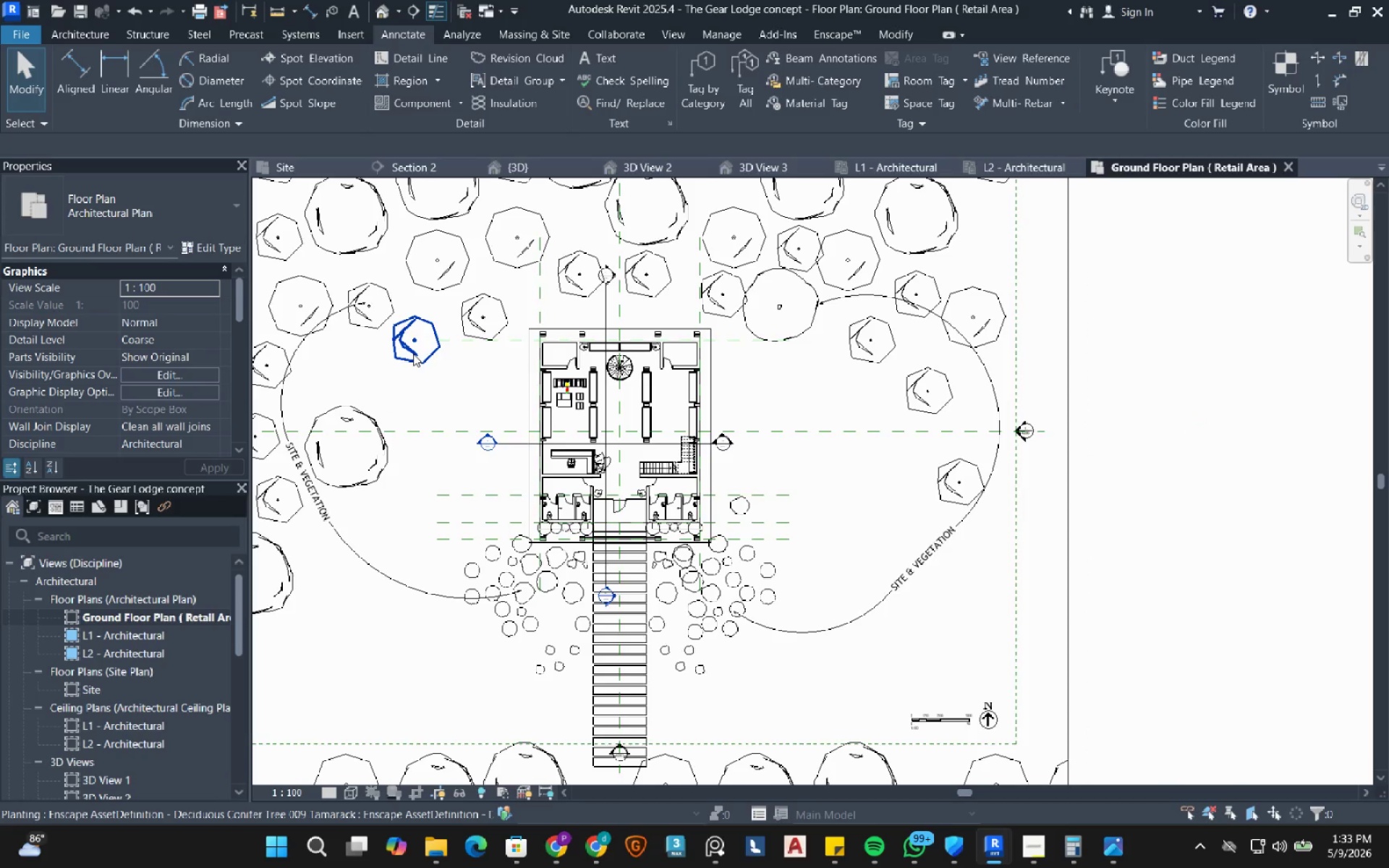 
left_click([413, 354])
 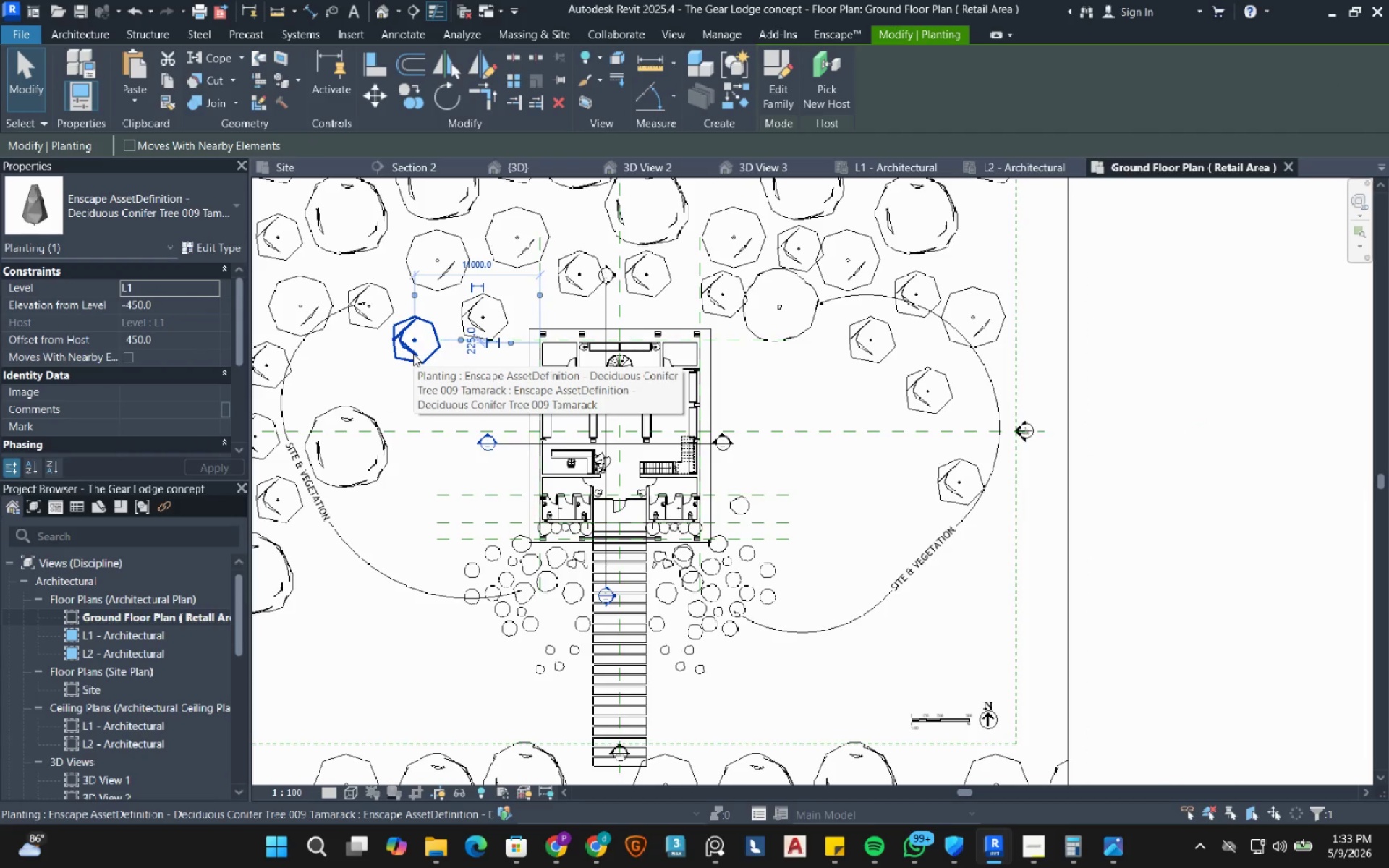 
type(sa)
 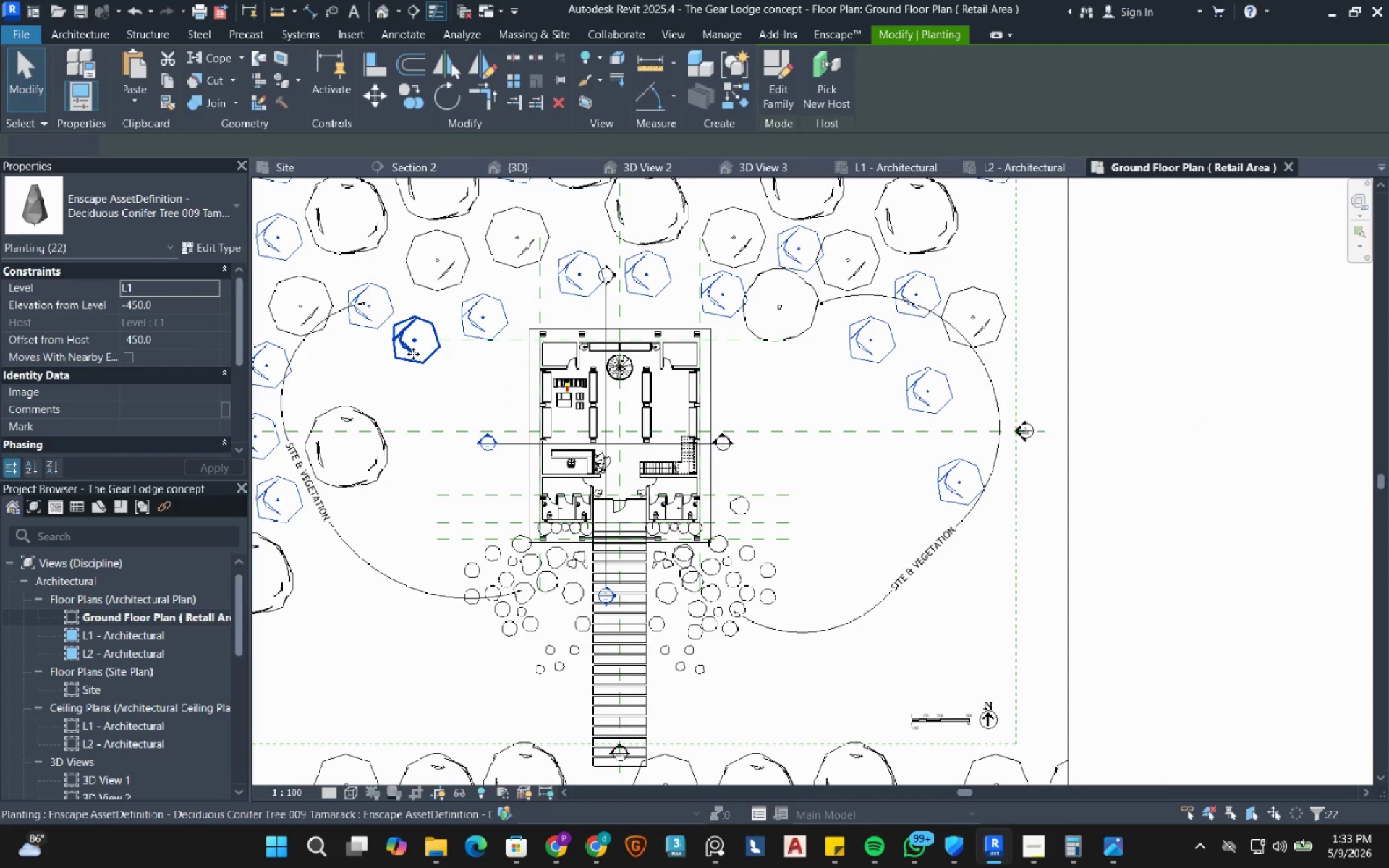 
right_click([413, 354])
 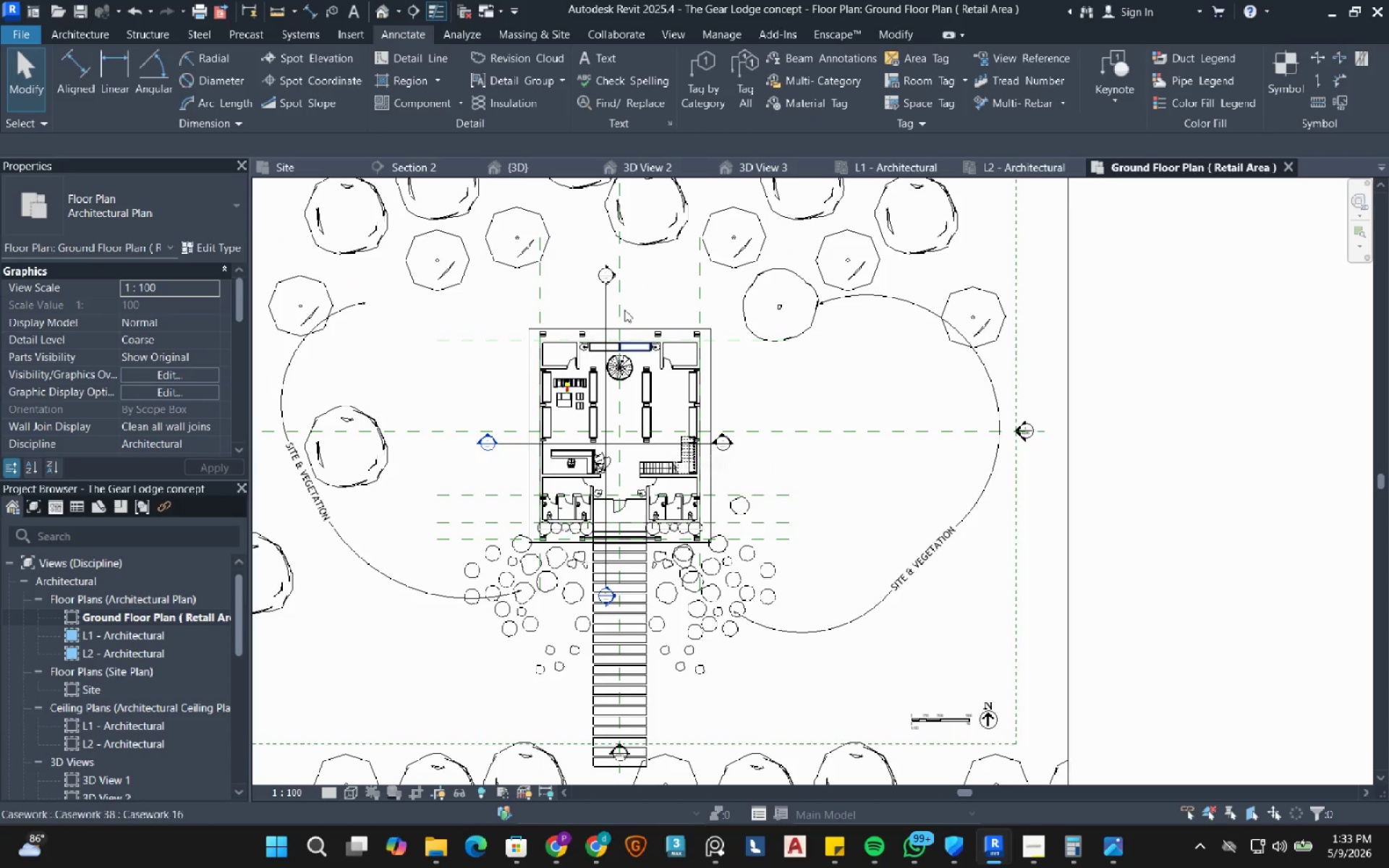 
left_click([522, 236])
 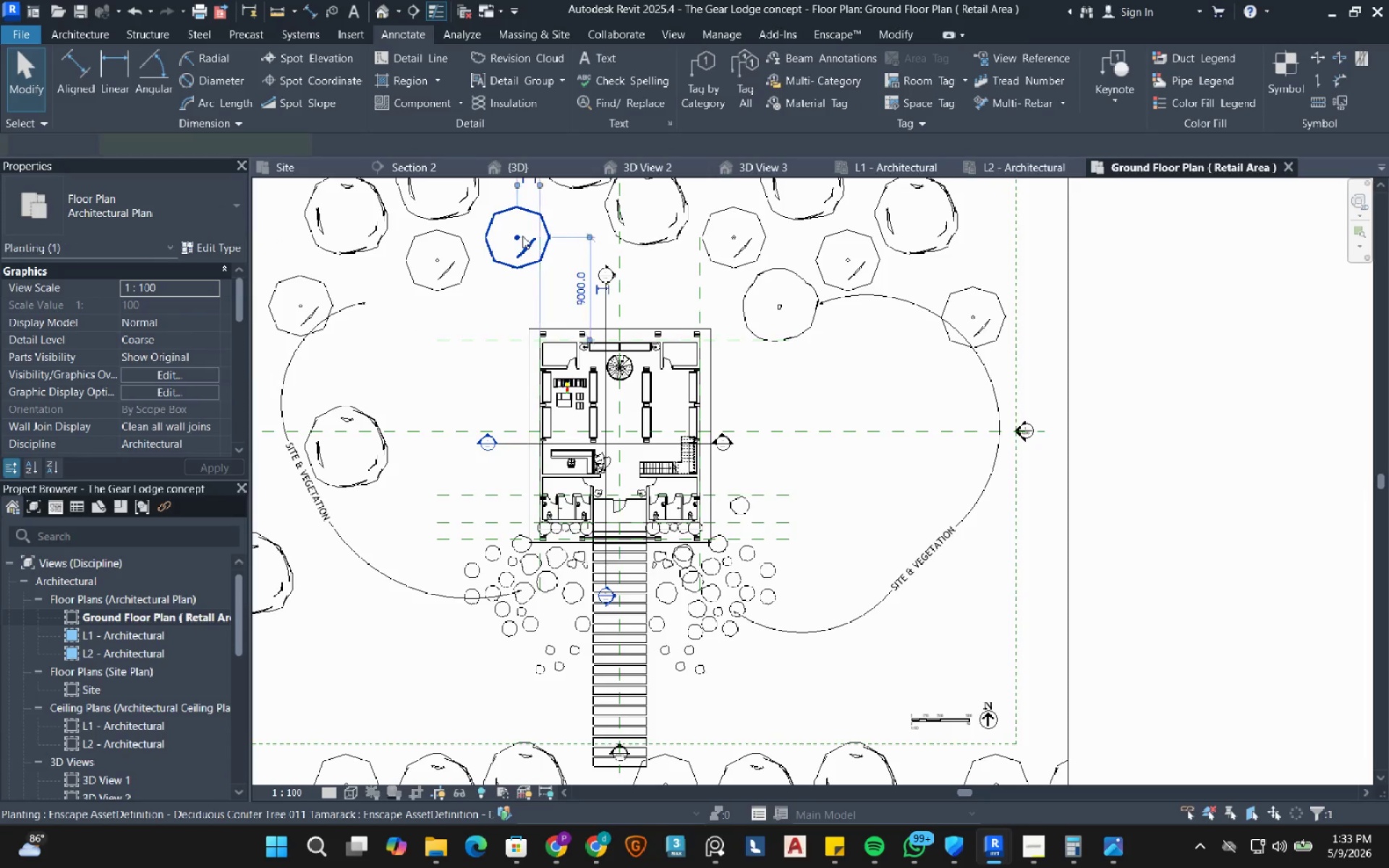 
type(sa)
 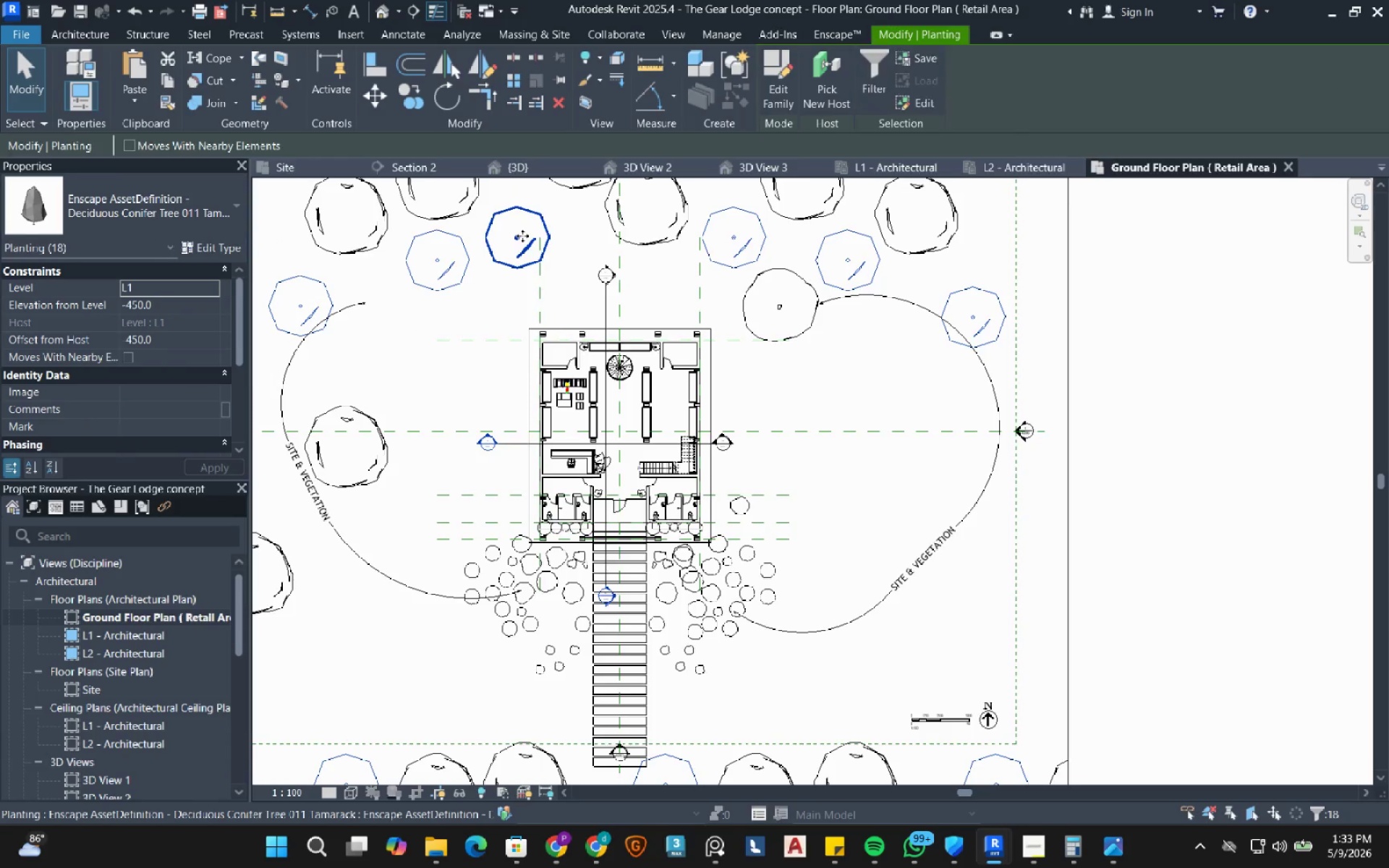 
right_click([522, 236])
 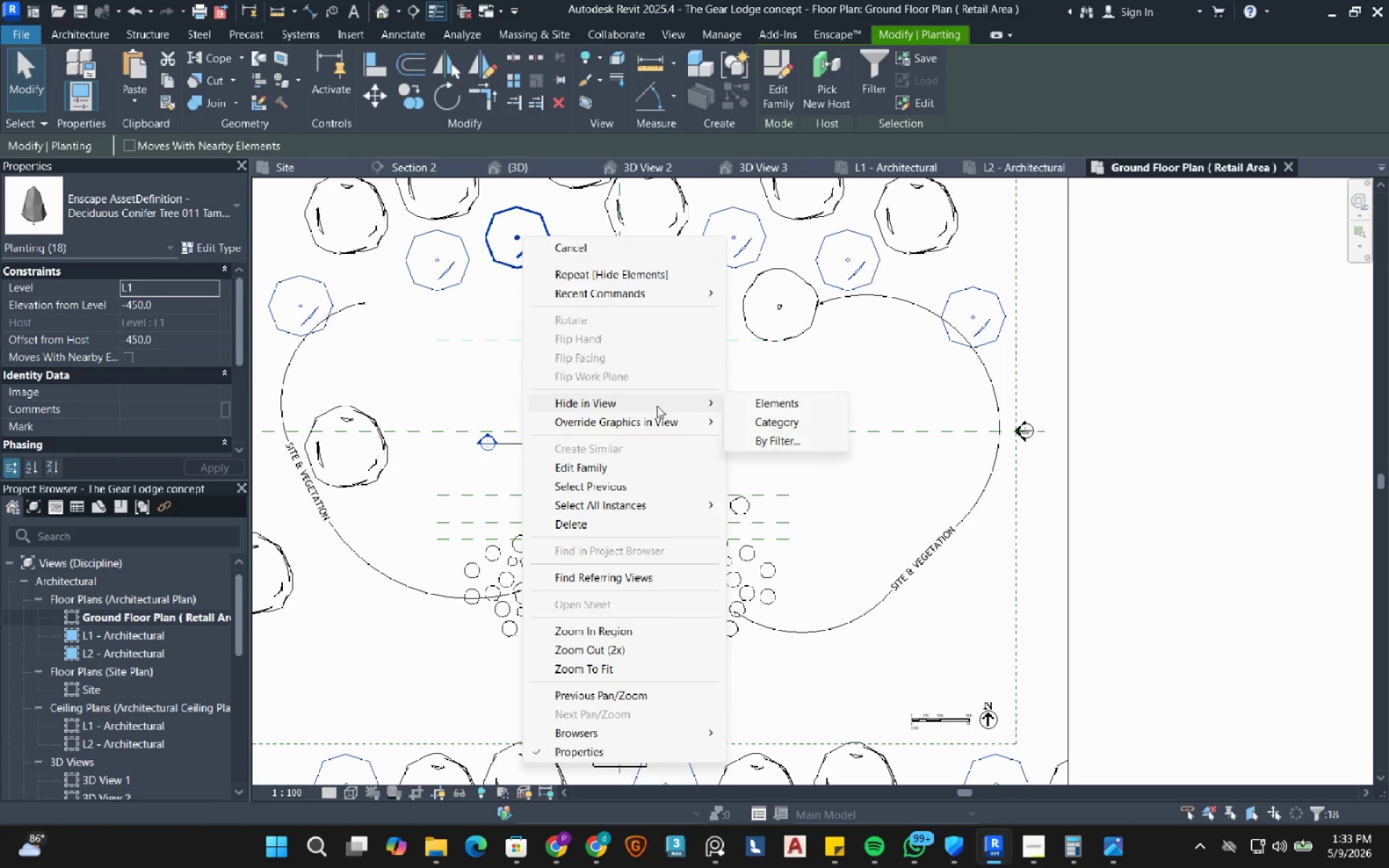 
left_click([763, 407])
 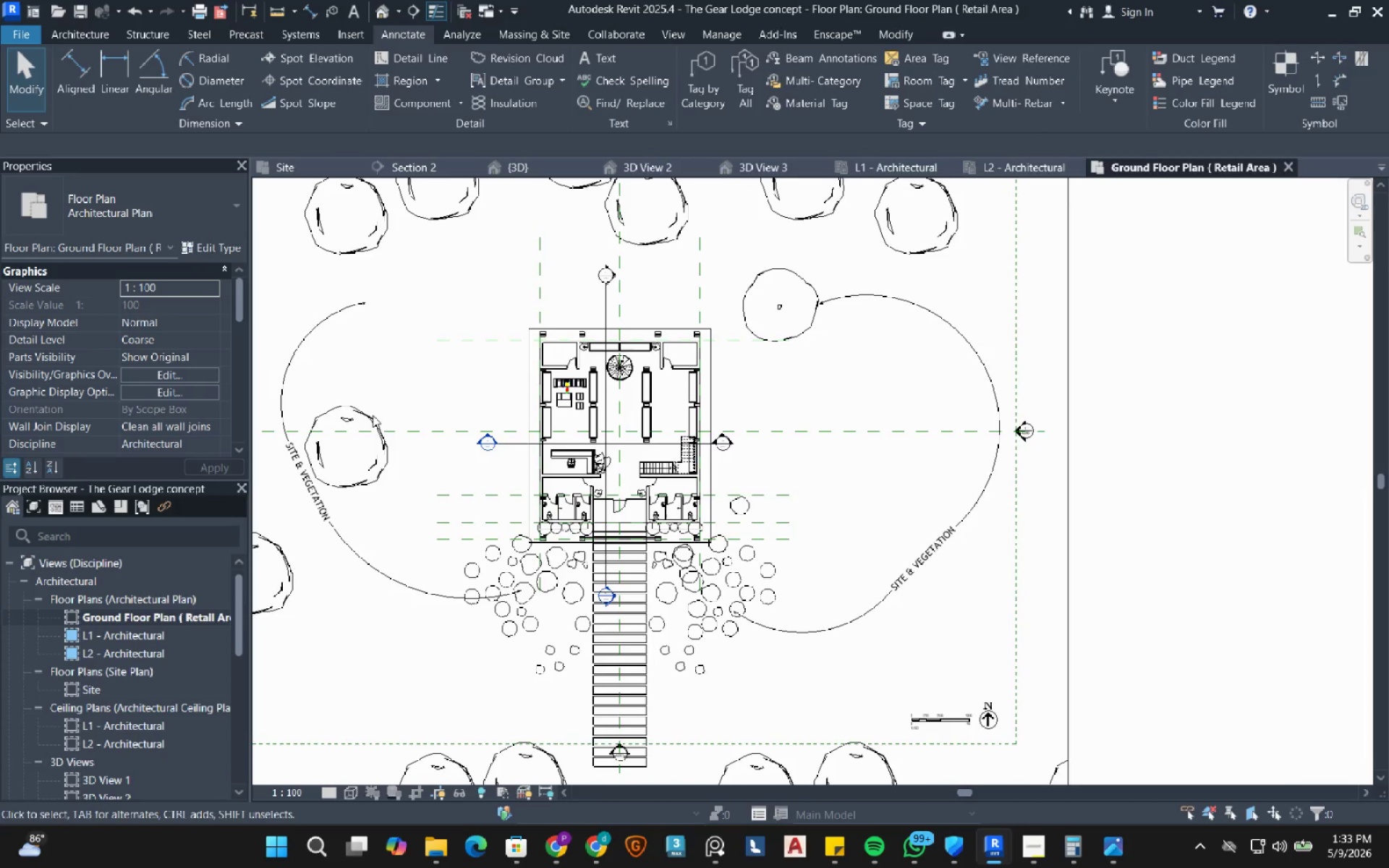 
left_click([373, 425])
 